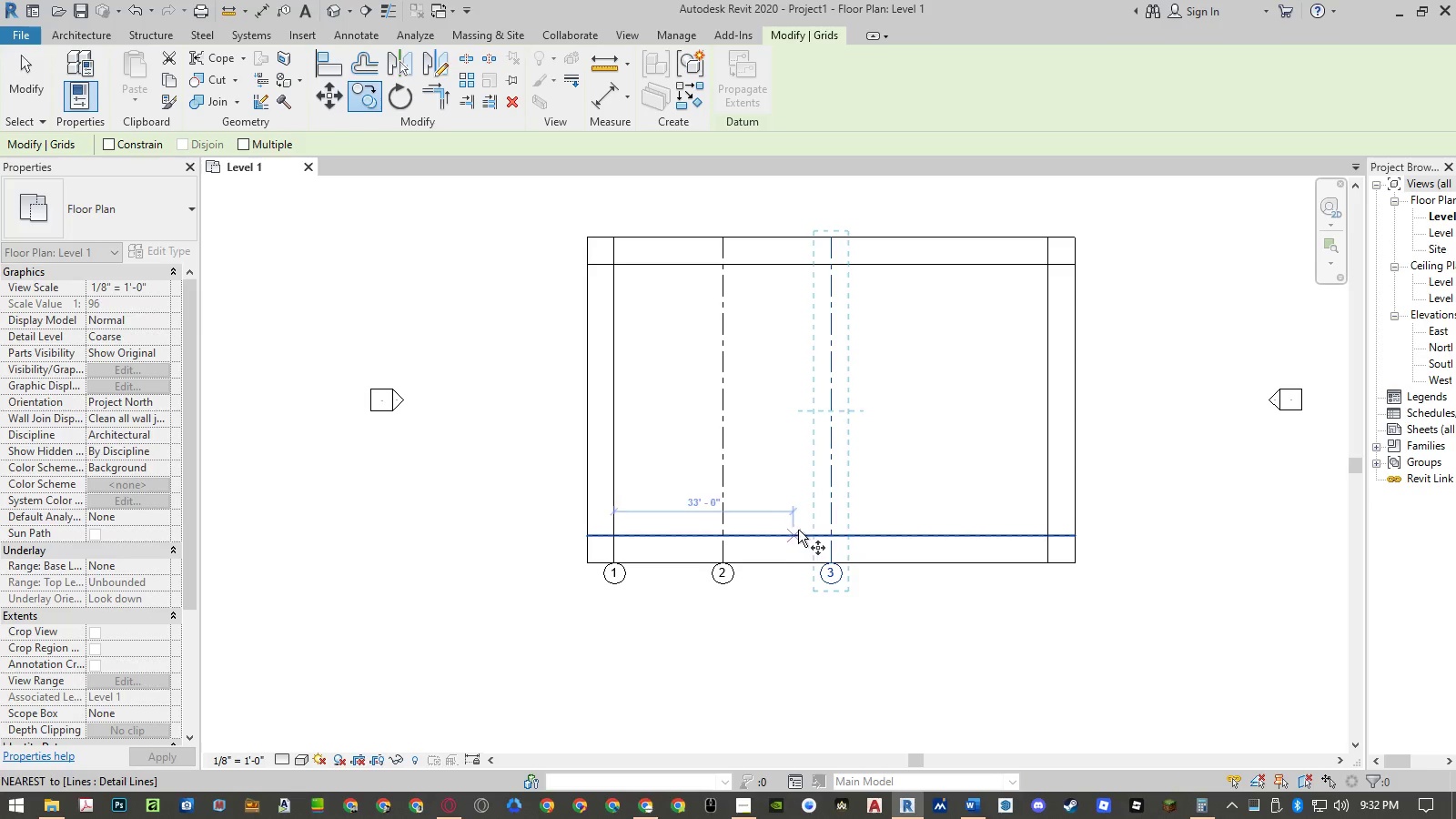 
left_click([802, 529])
 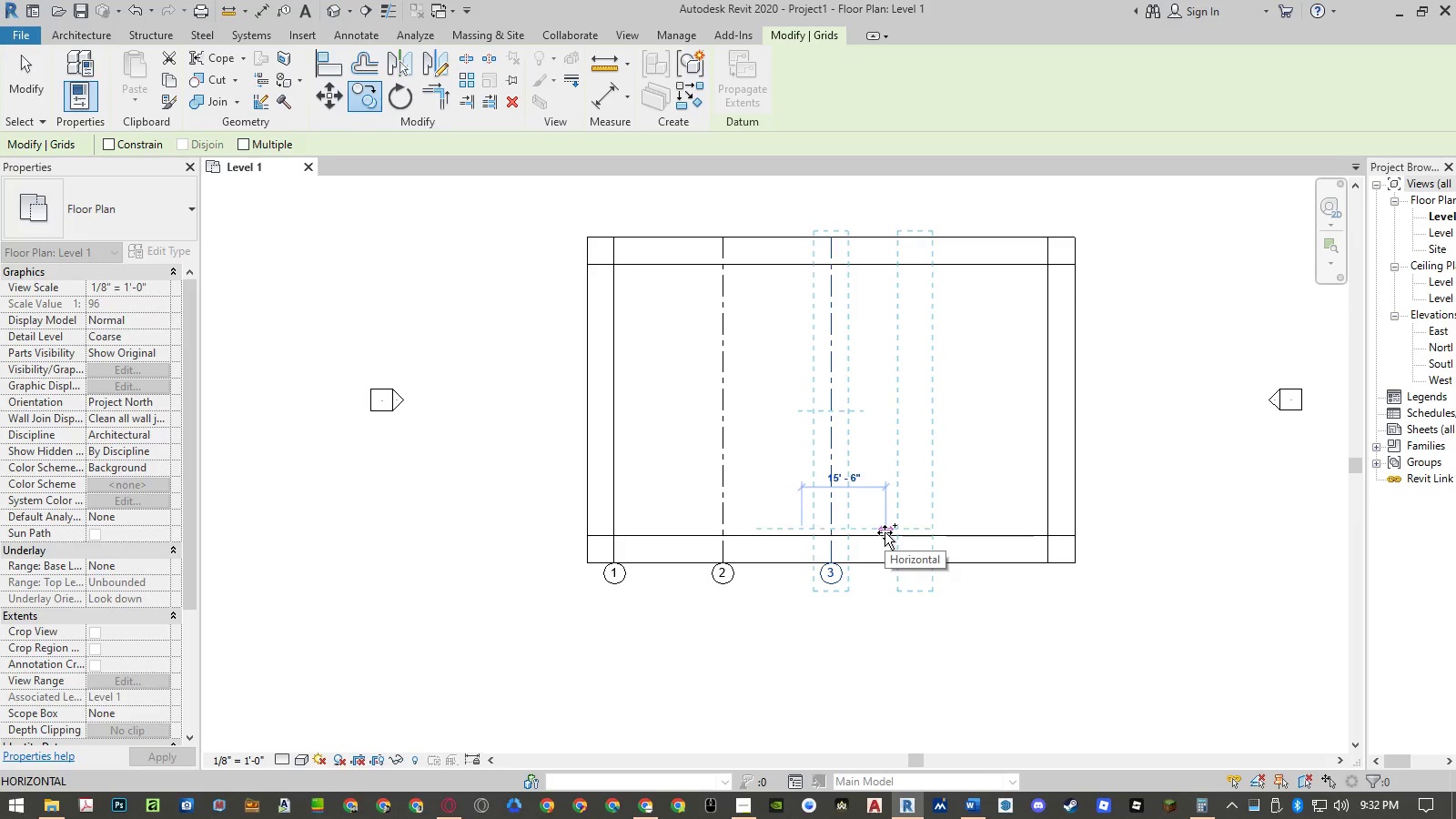 
type(20)
key(NumpadEnter)
type(co)
 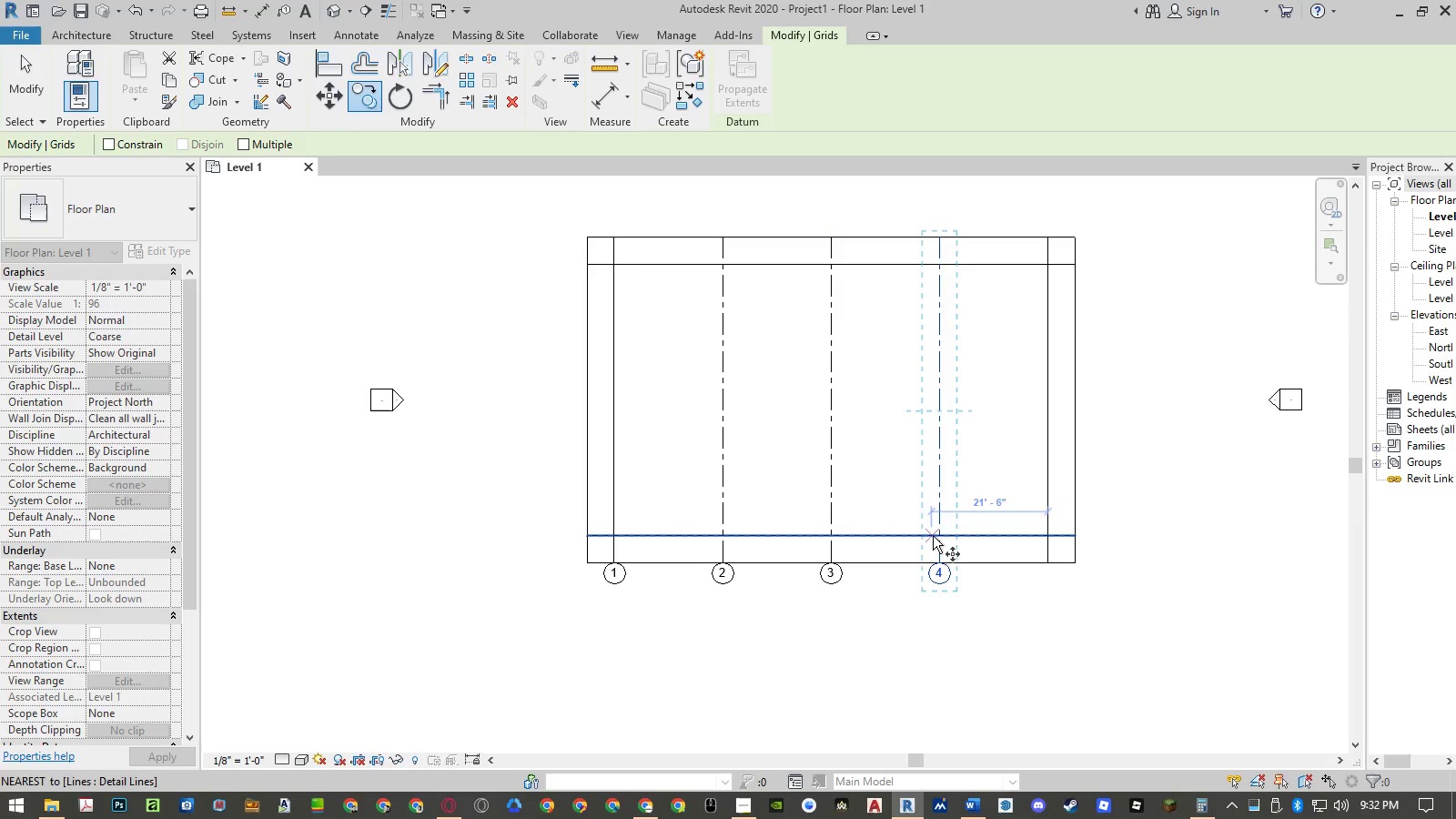 
left_click([935, 535])
 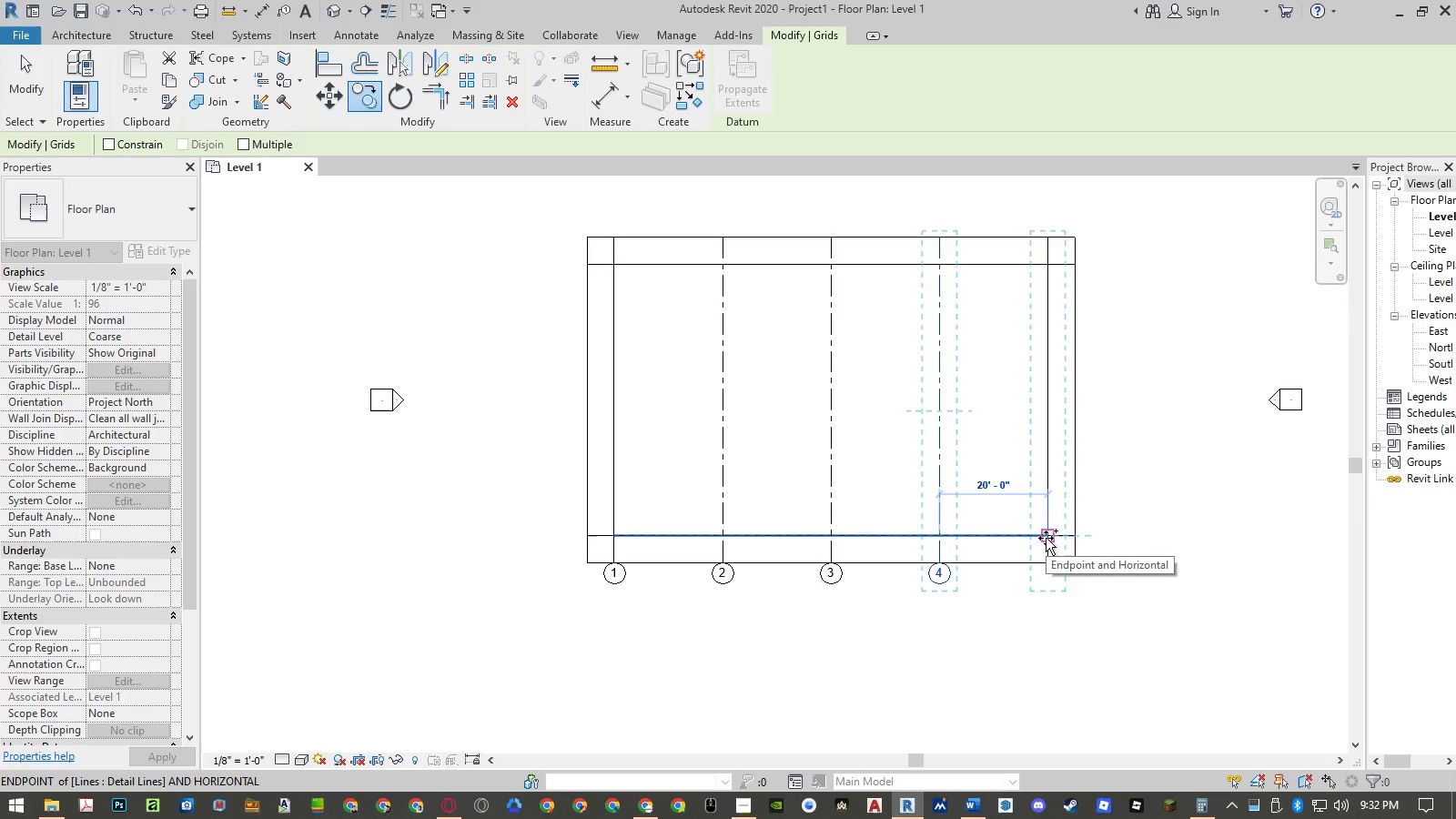 
left_click([1046, 538])
 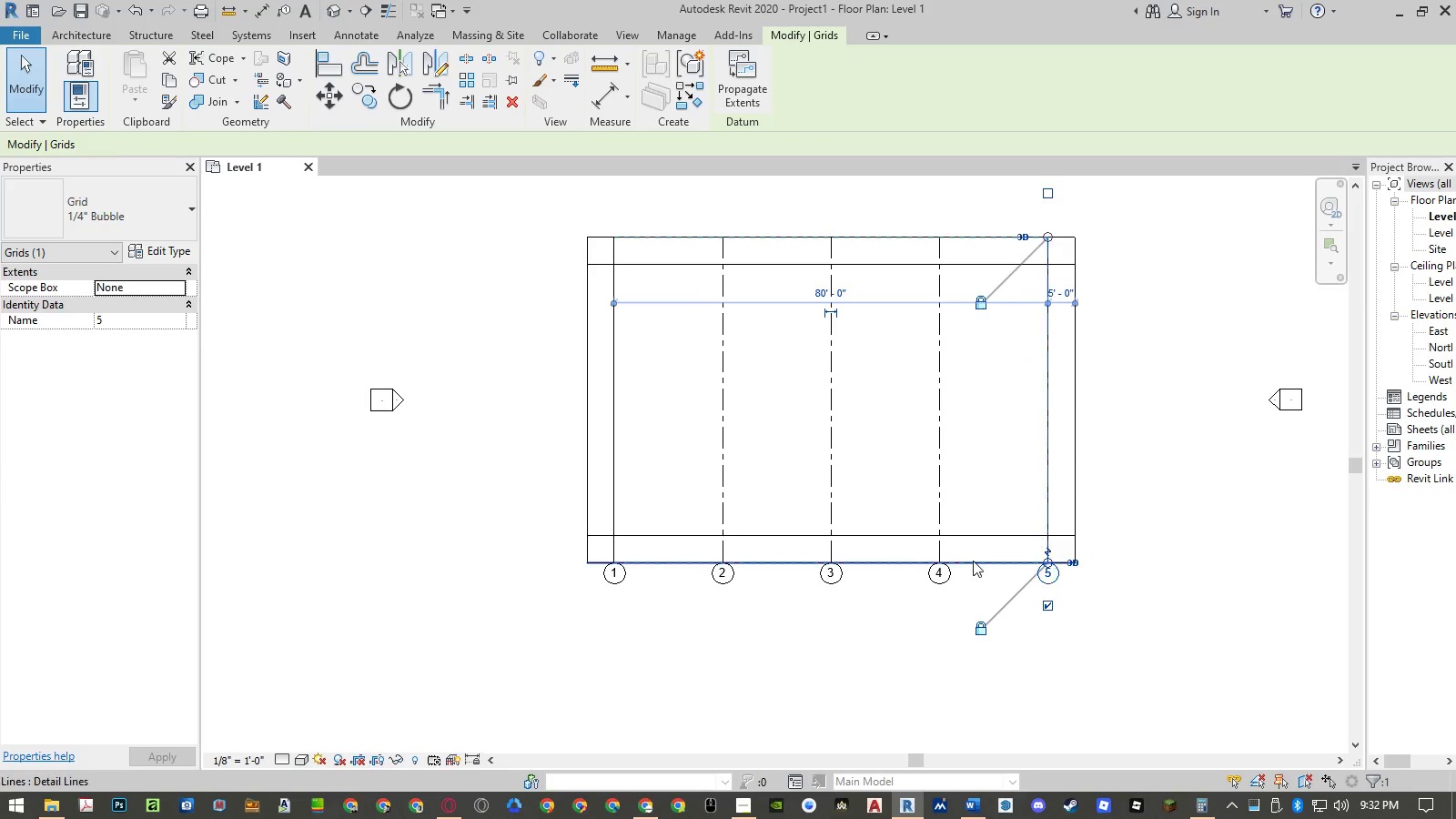 
key(Escape)
key(Escape)
type(gr)
 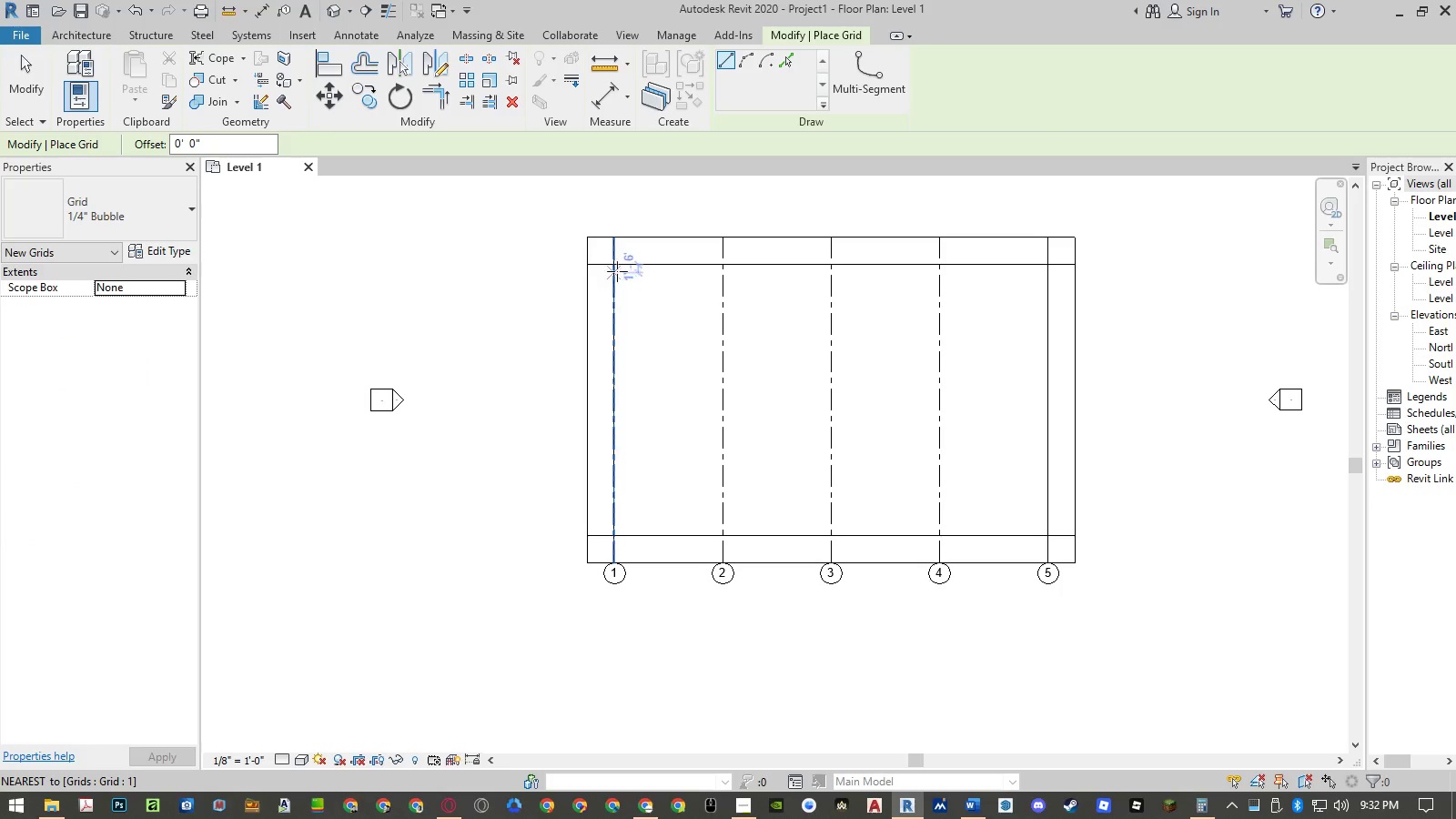 
left_click([613, 264])
 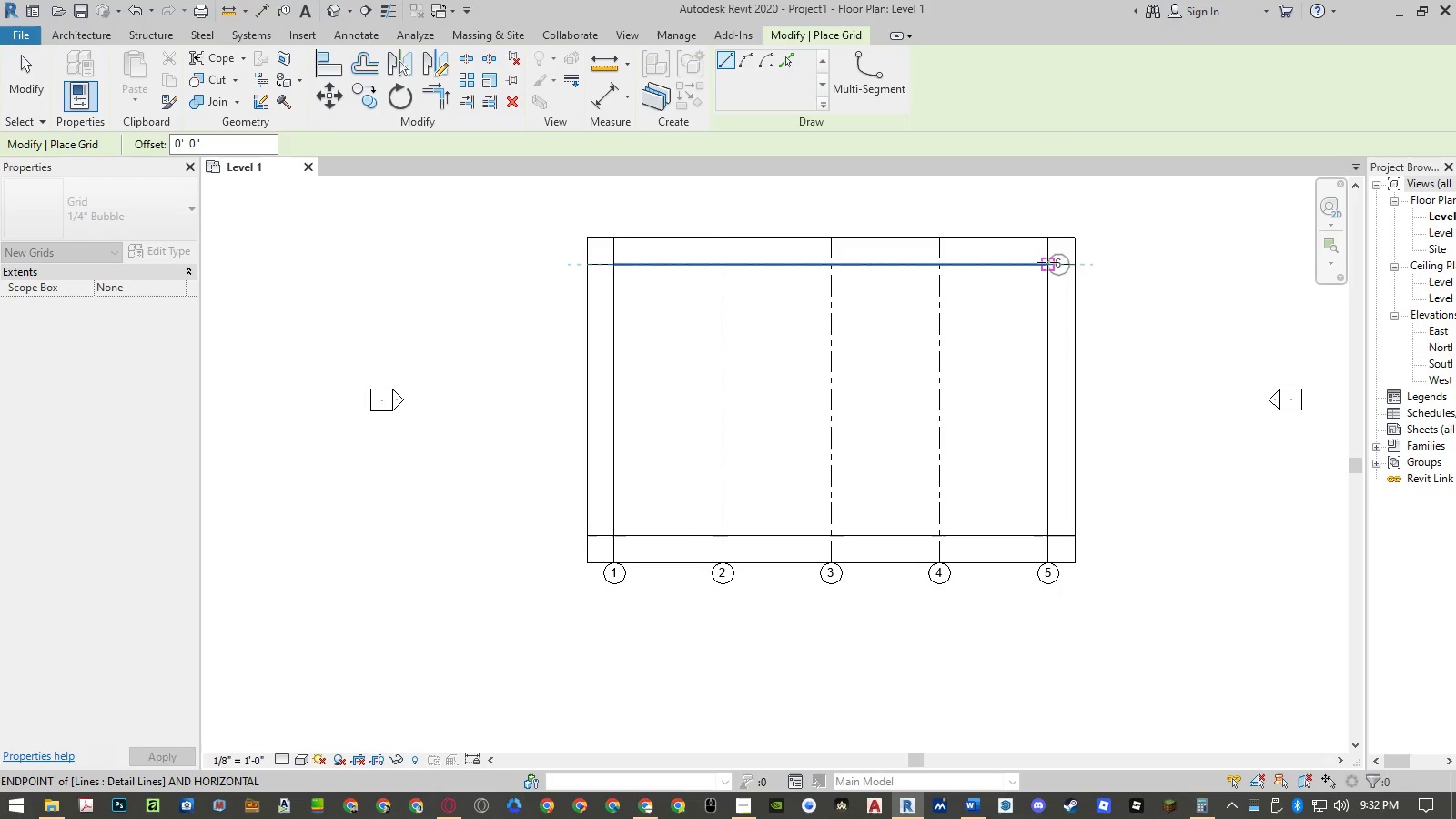 
key(Escape)
 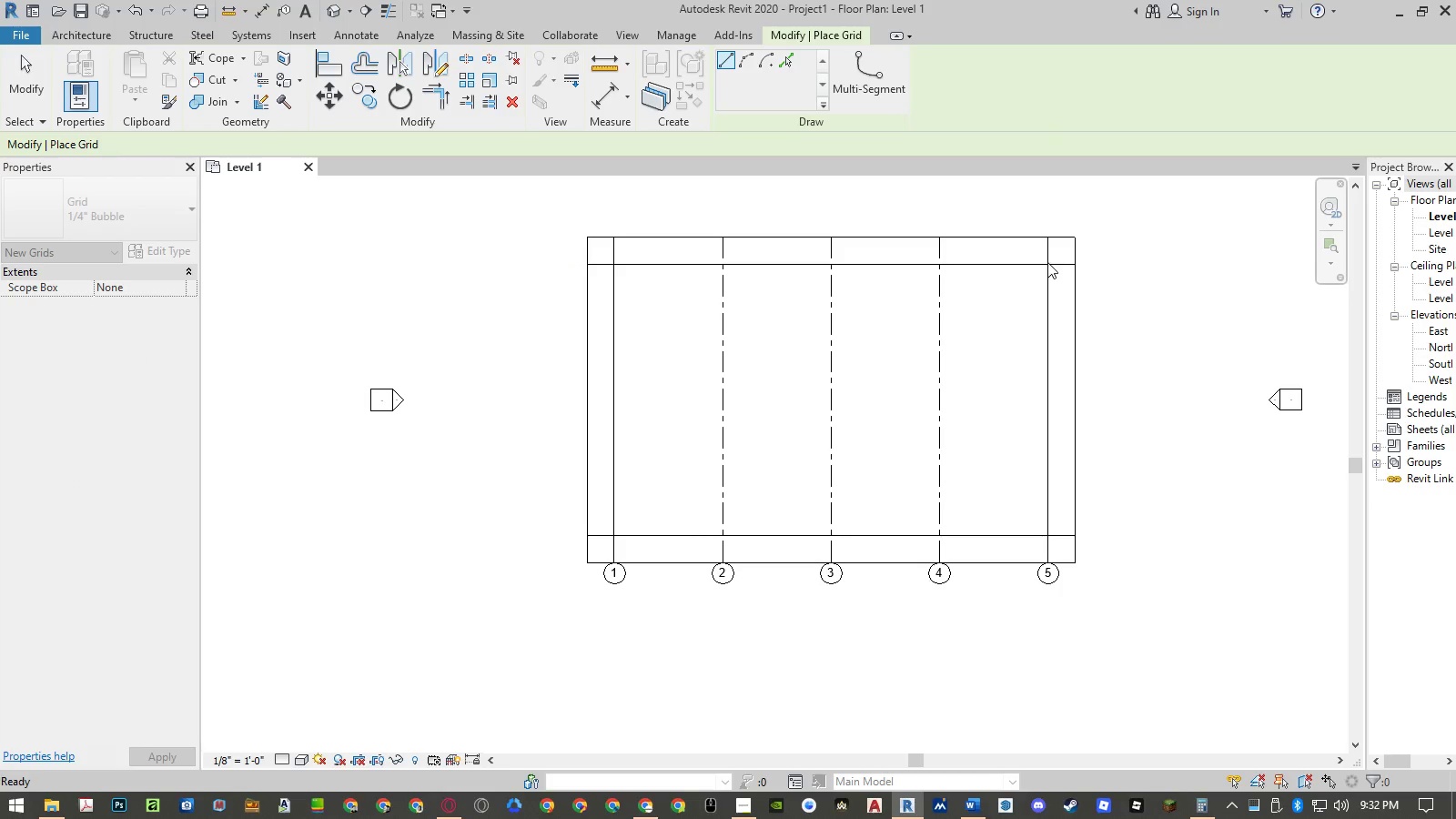 
key(Escape)
 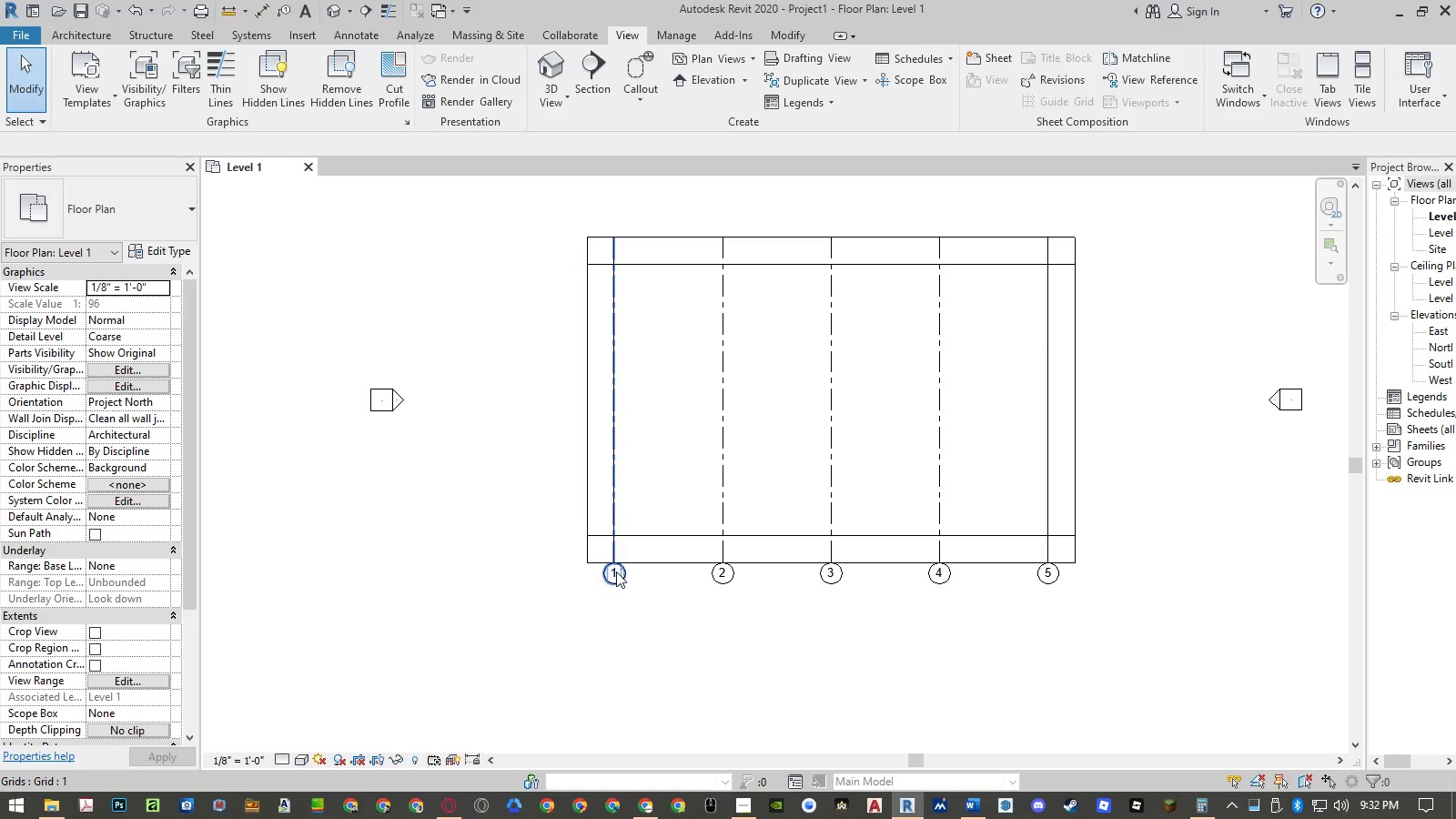 
type(gr)
 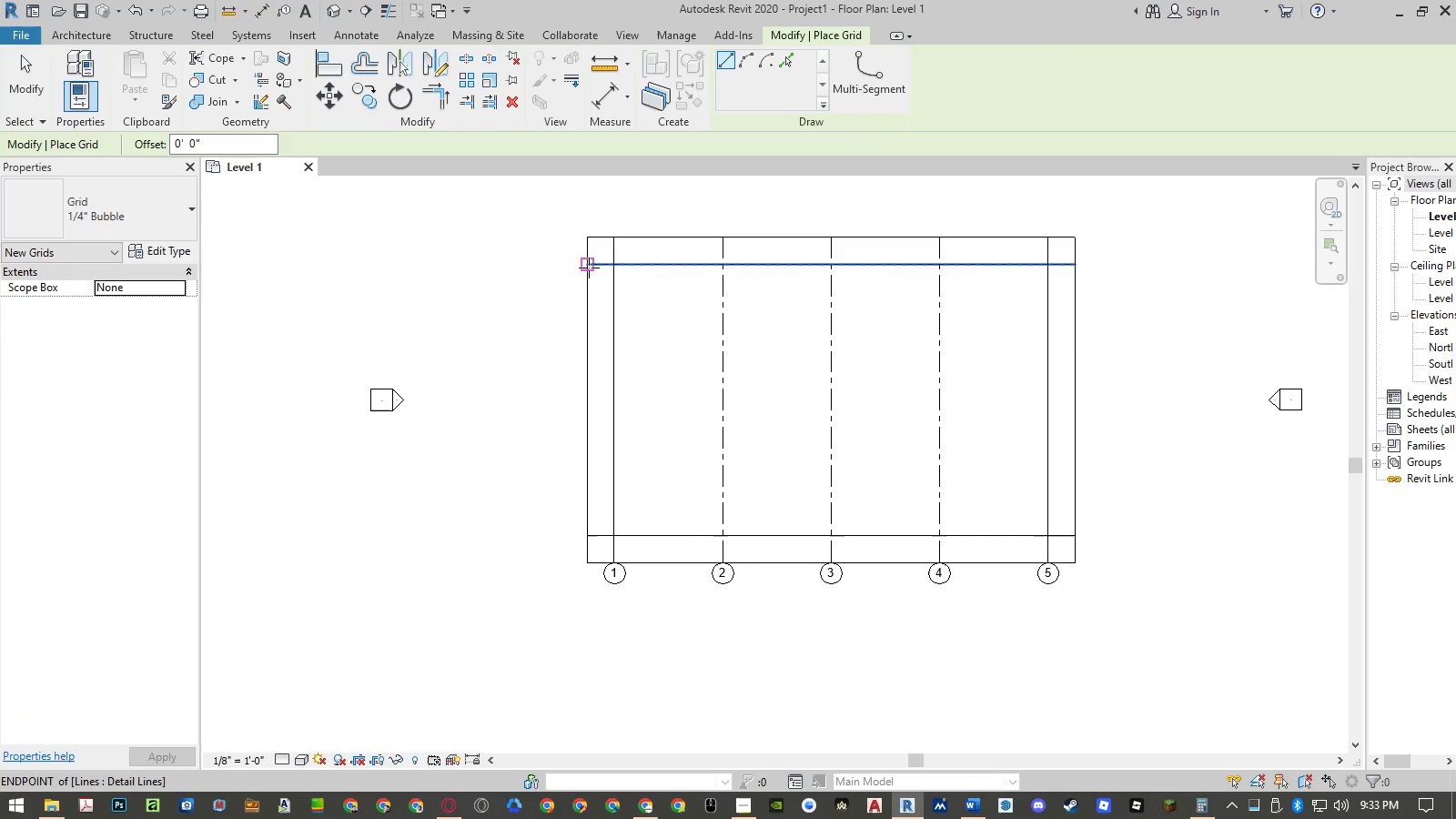 
left_click([588, 265])
 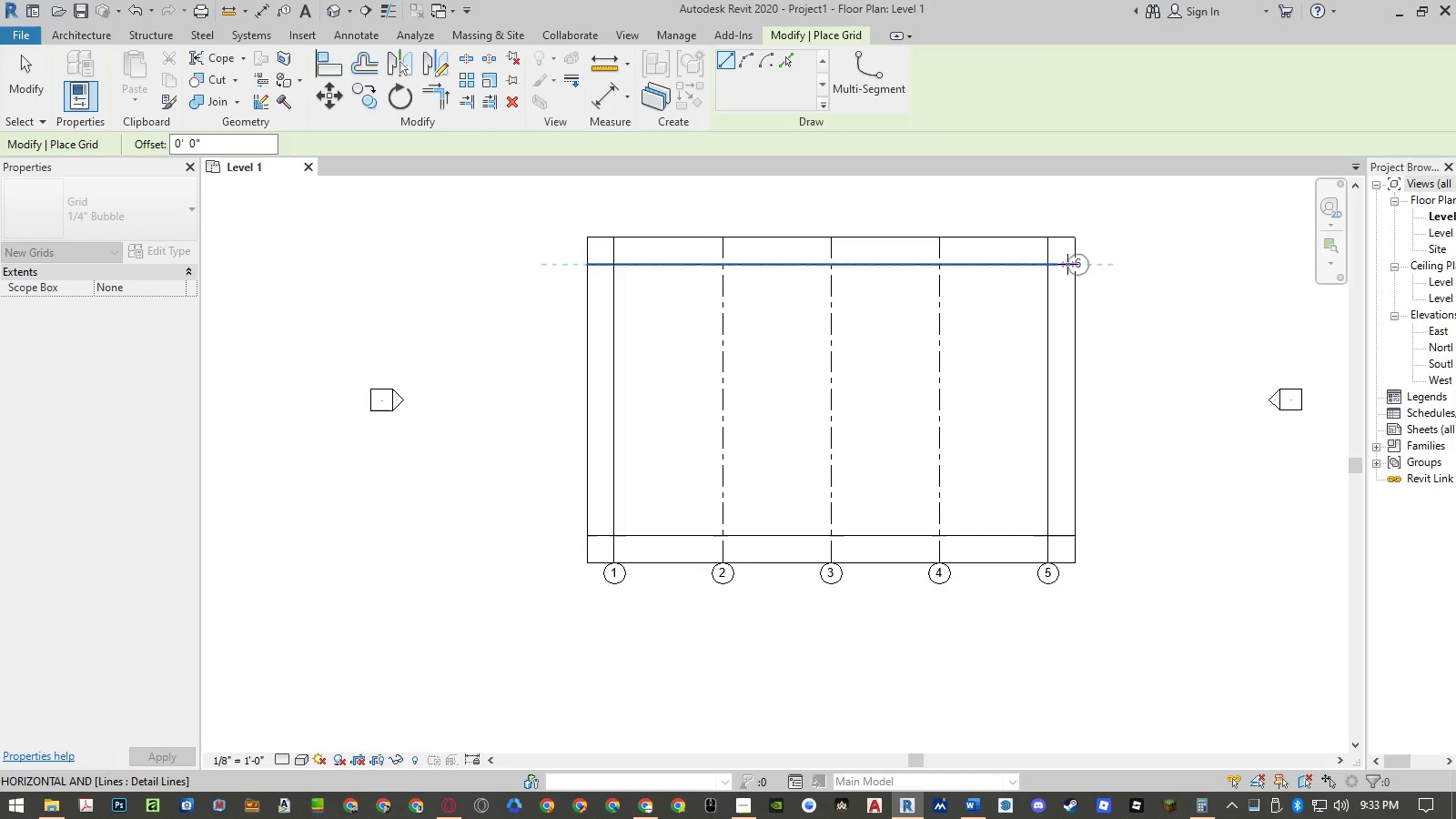 
left_click([1071, 264])
 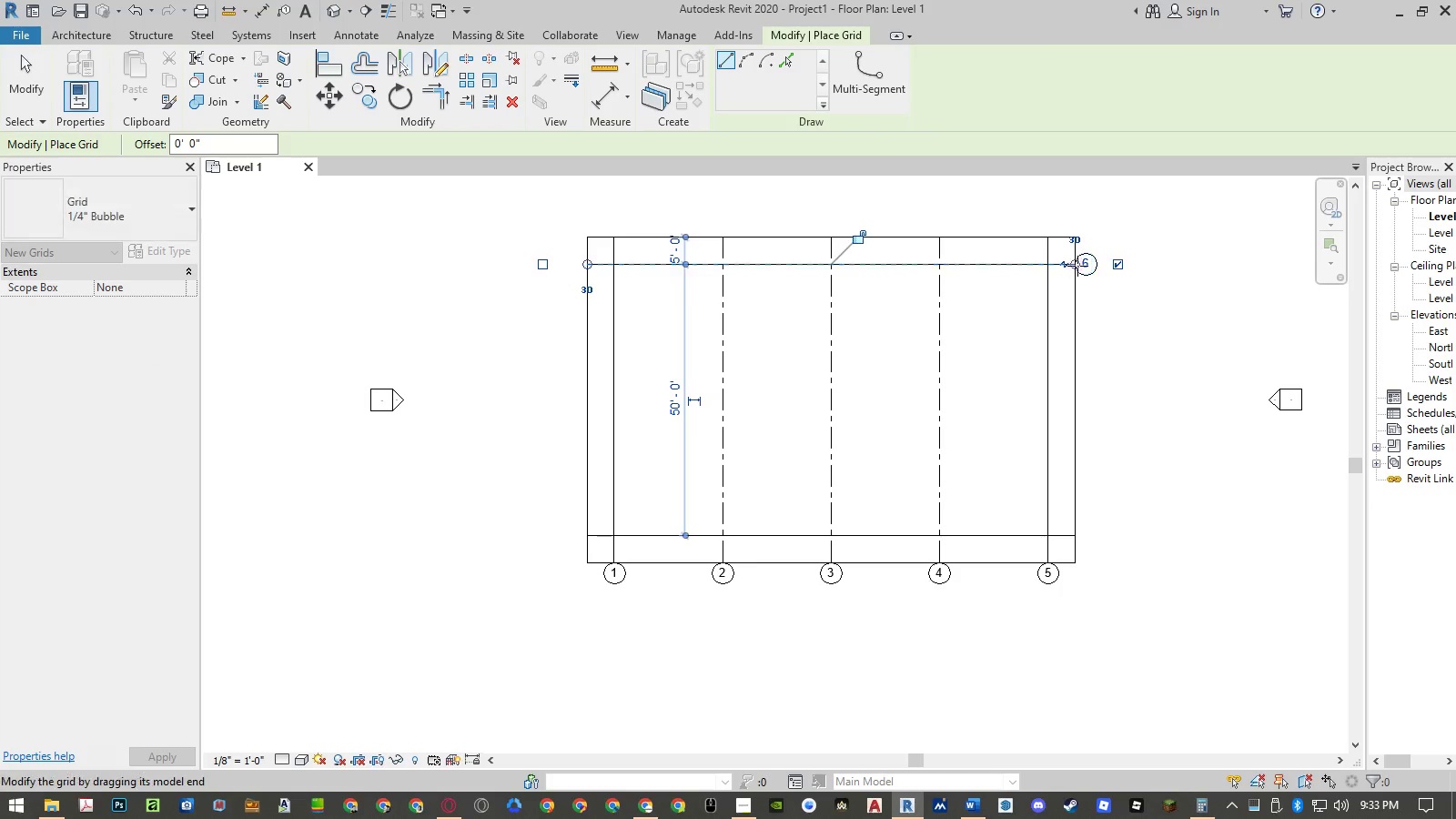 
key(Escape)
 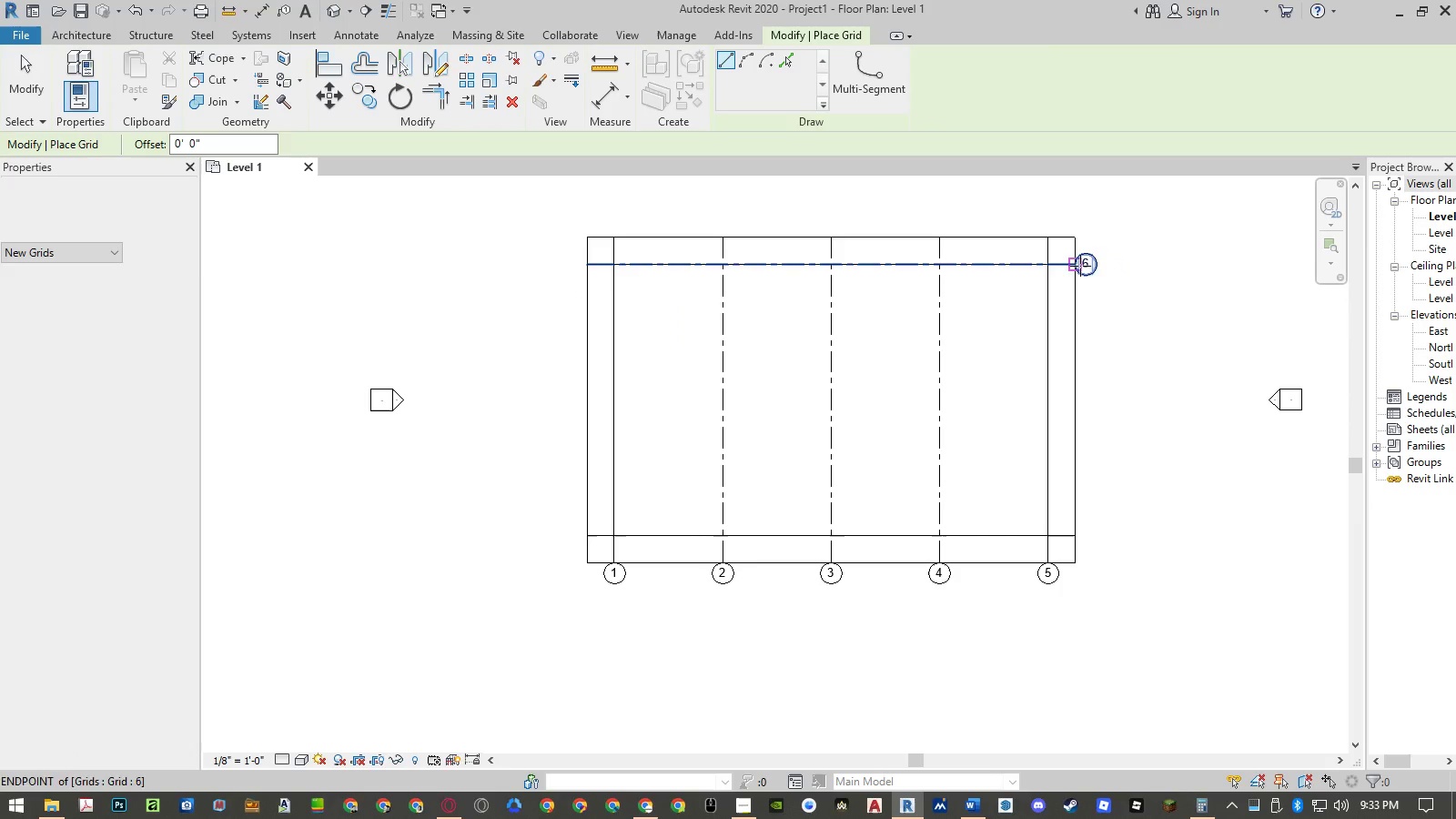 
key(Escape)
 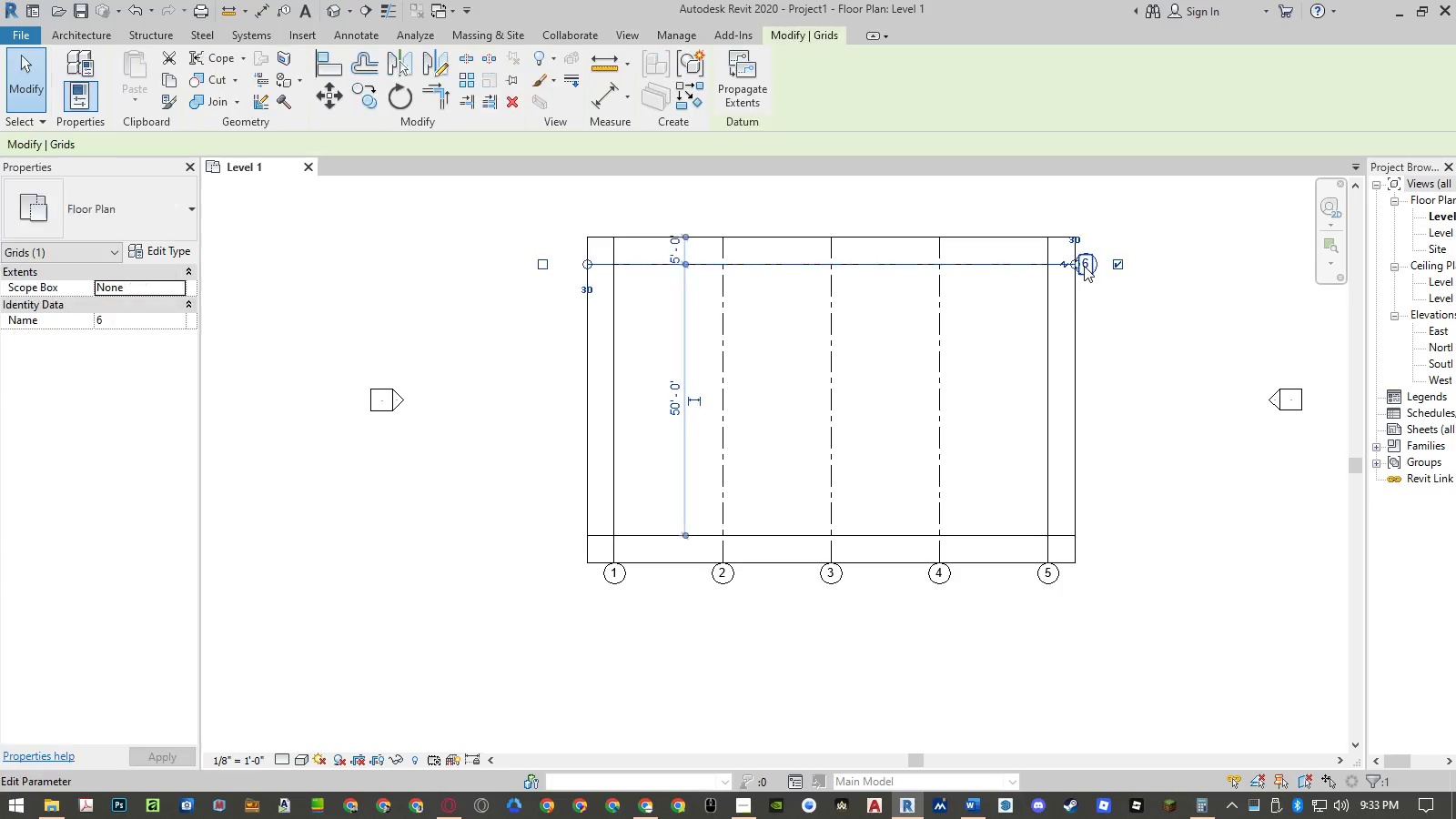 
double_click([1084, 266])
 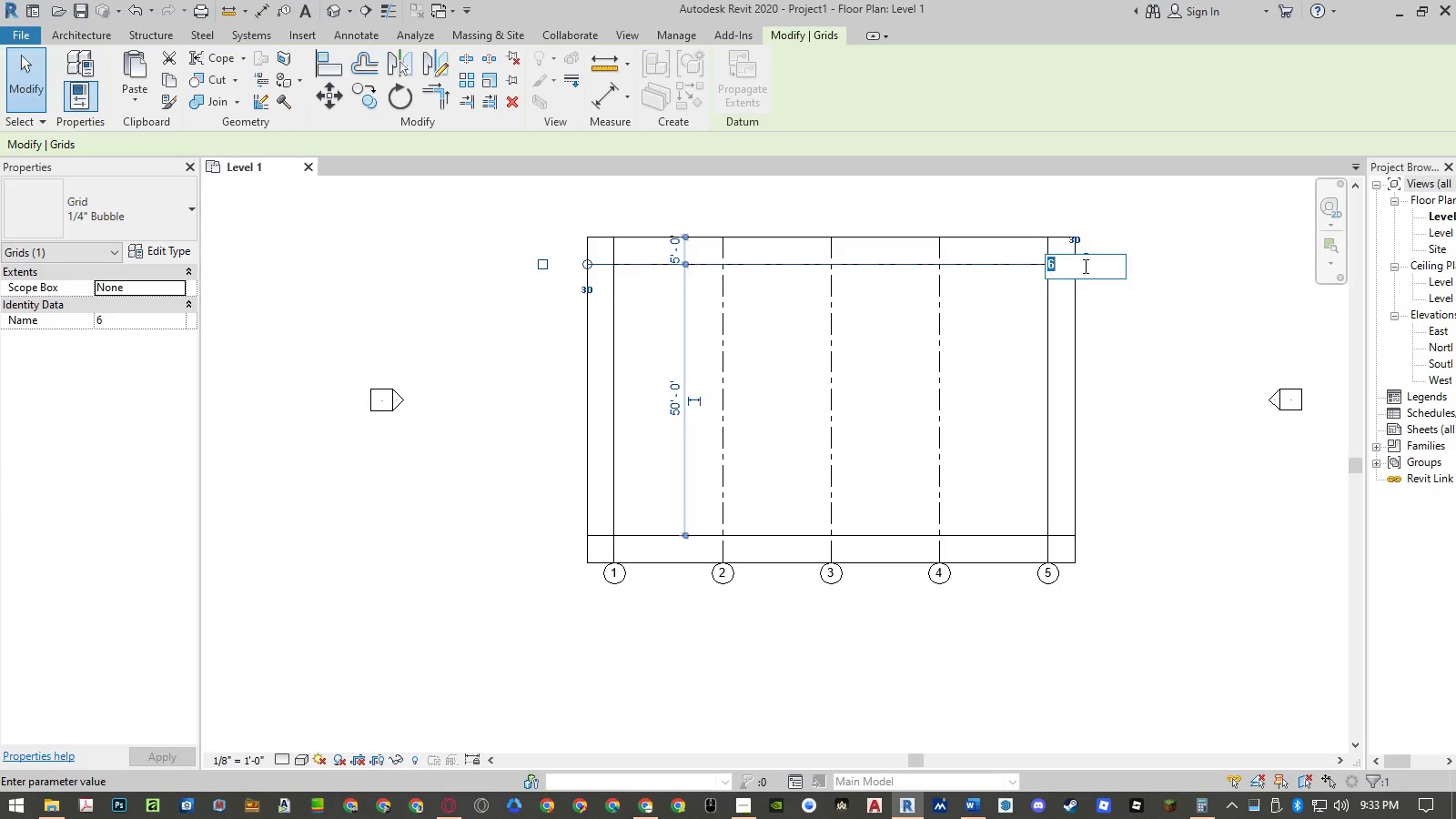 
key(Shift+A)
 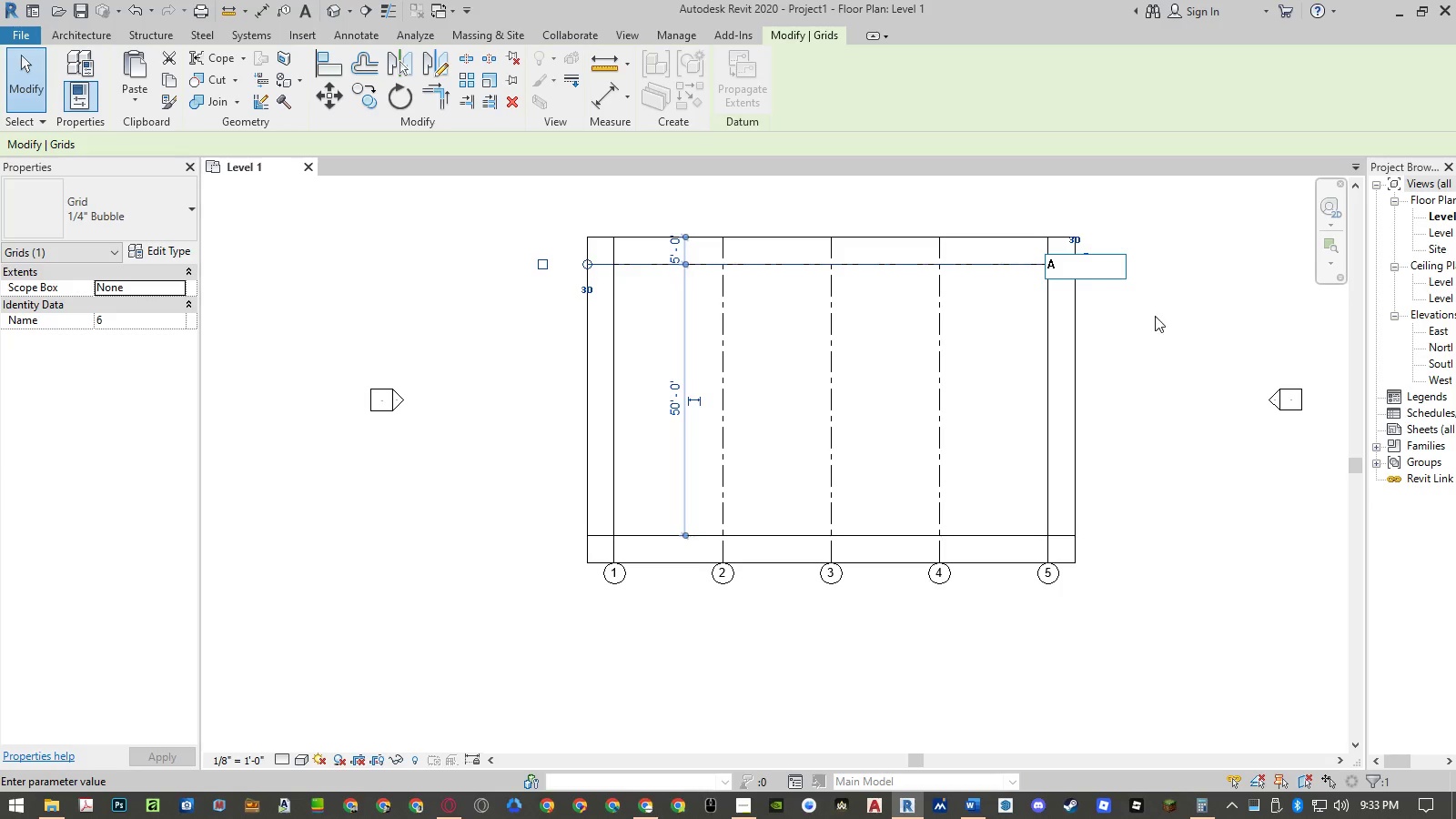 
left_click([1156, 317])
 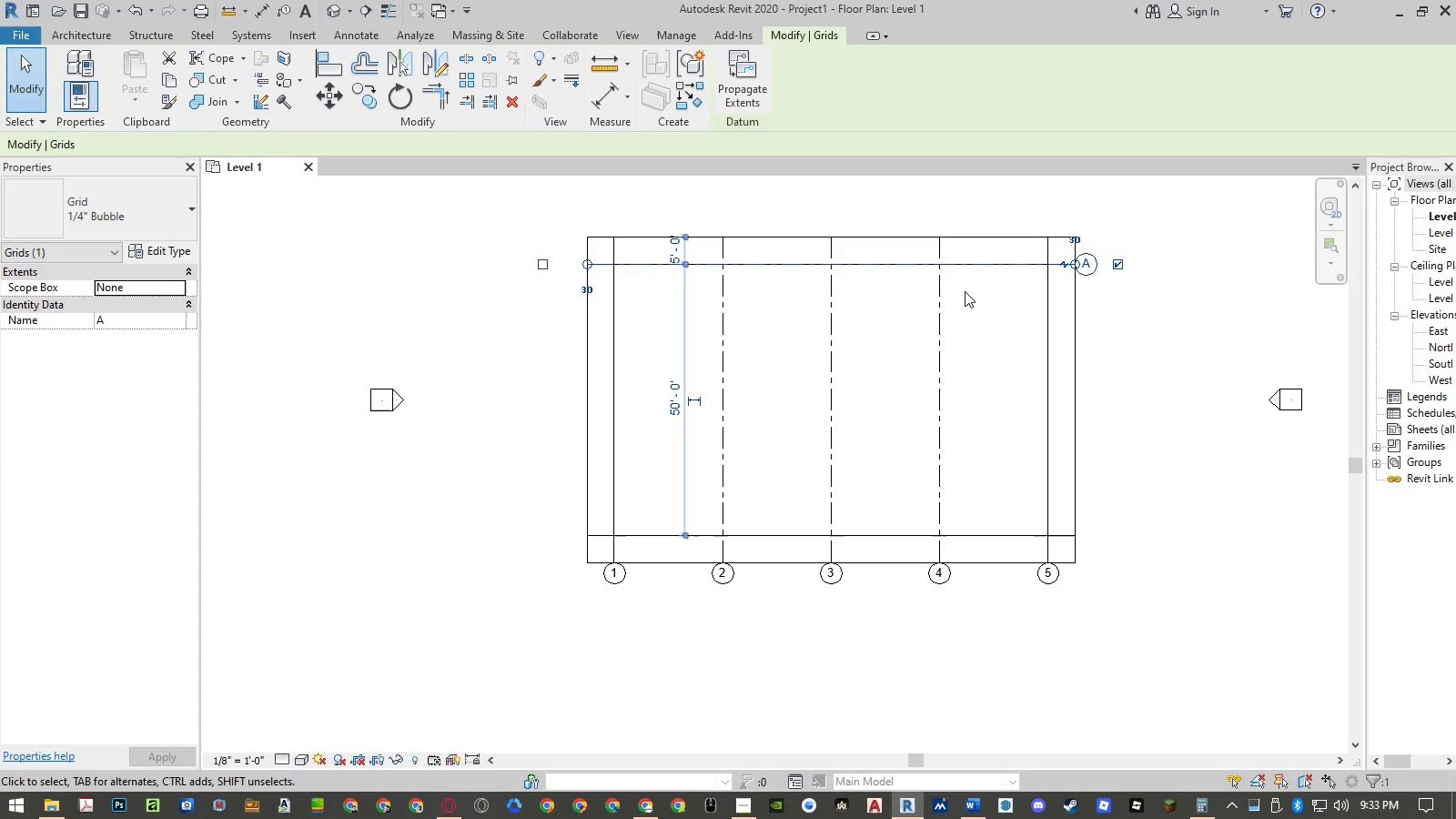 
type(co)
 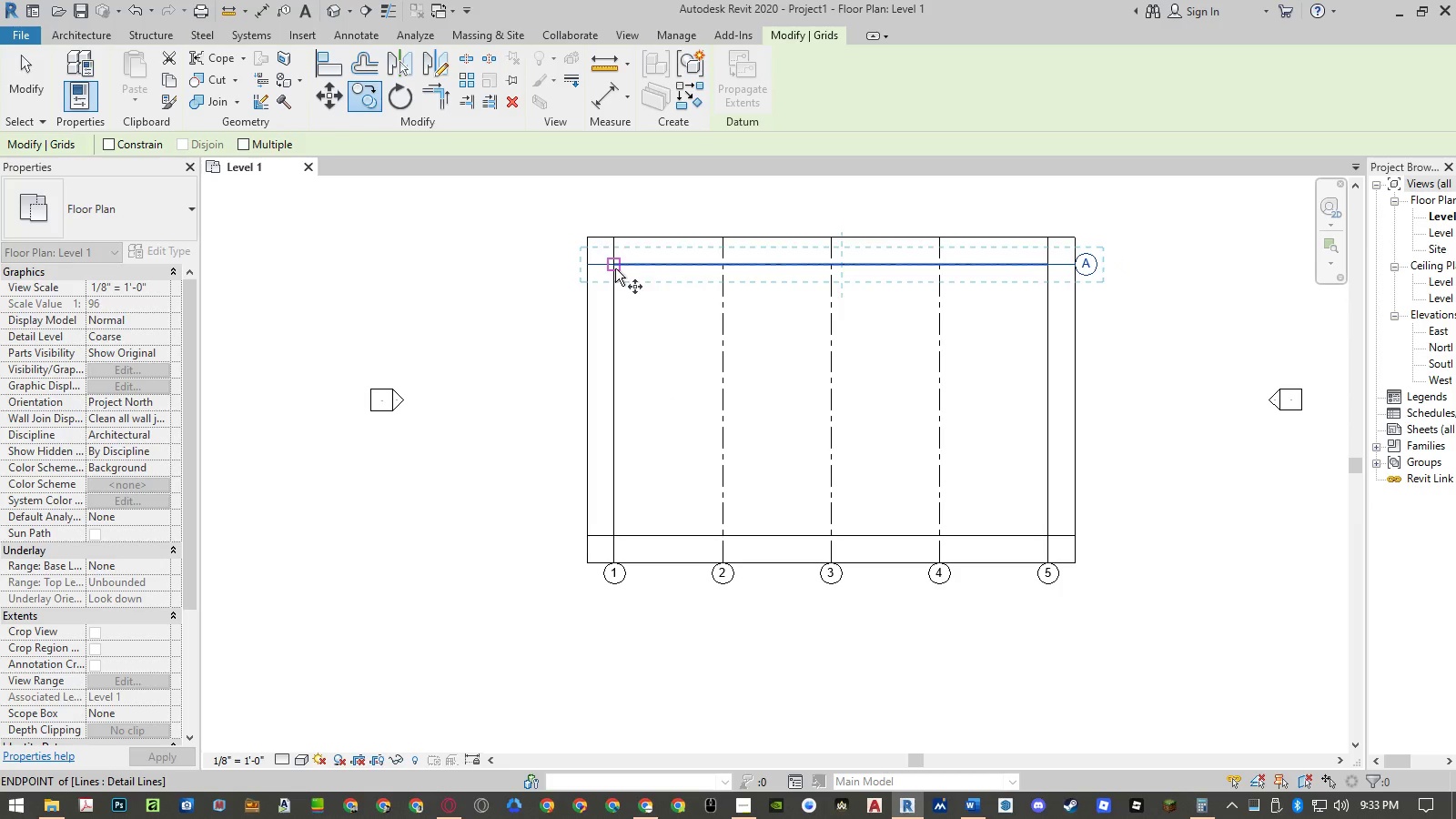 
left_click([614, 267])
 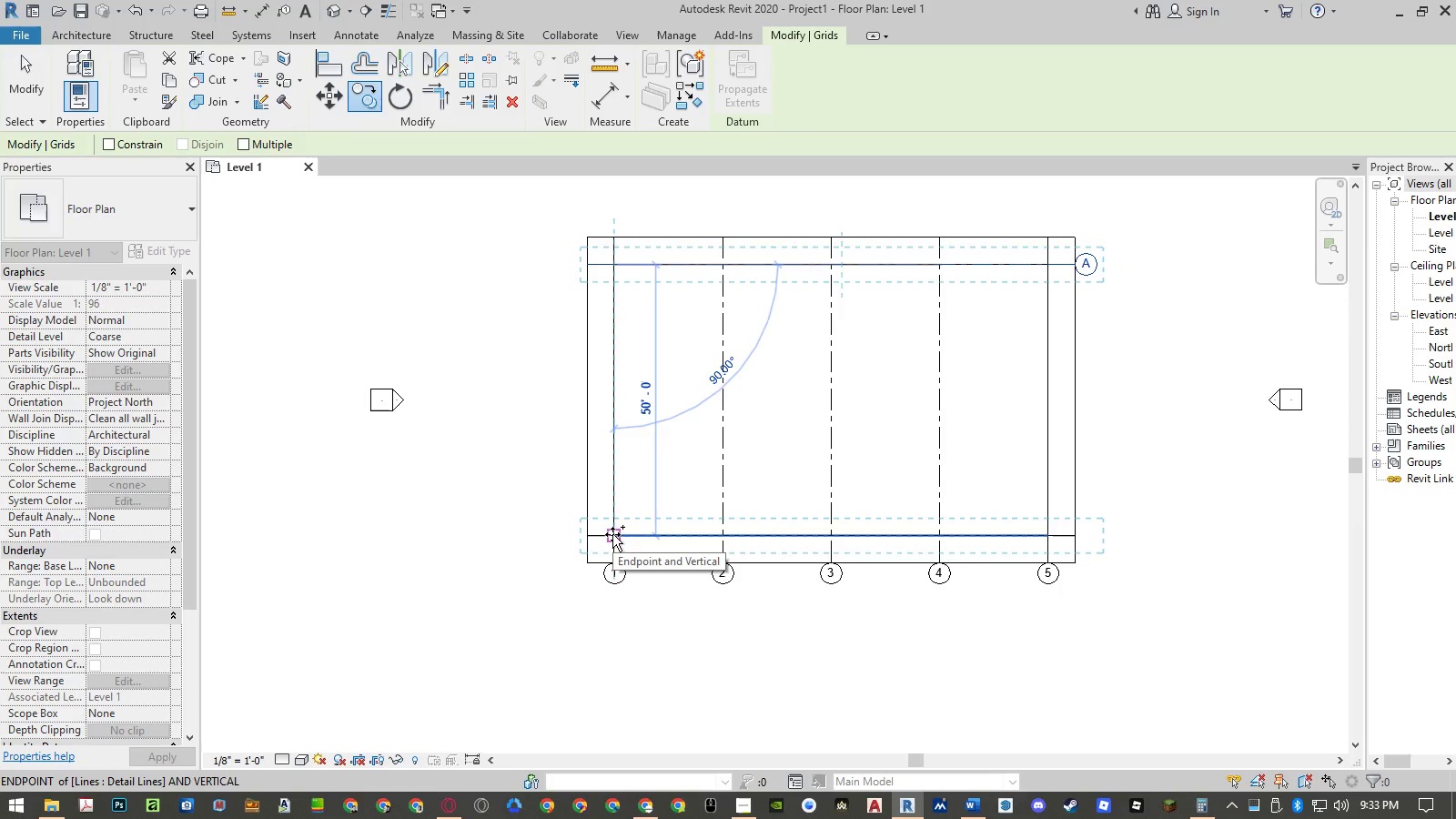 
wait(6.36)
 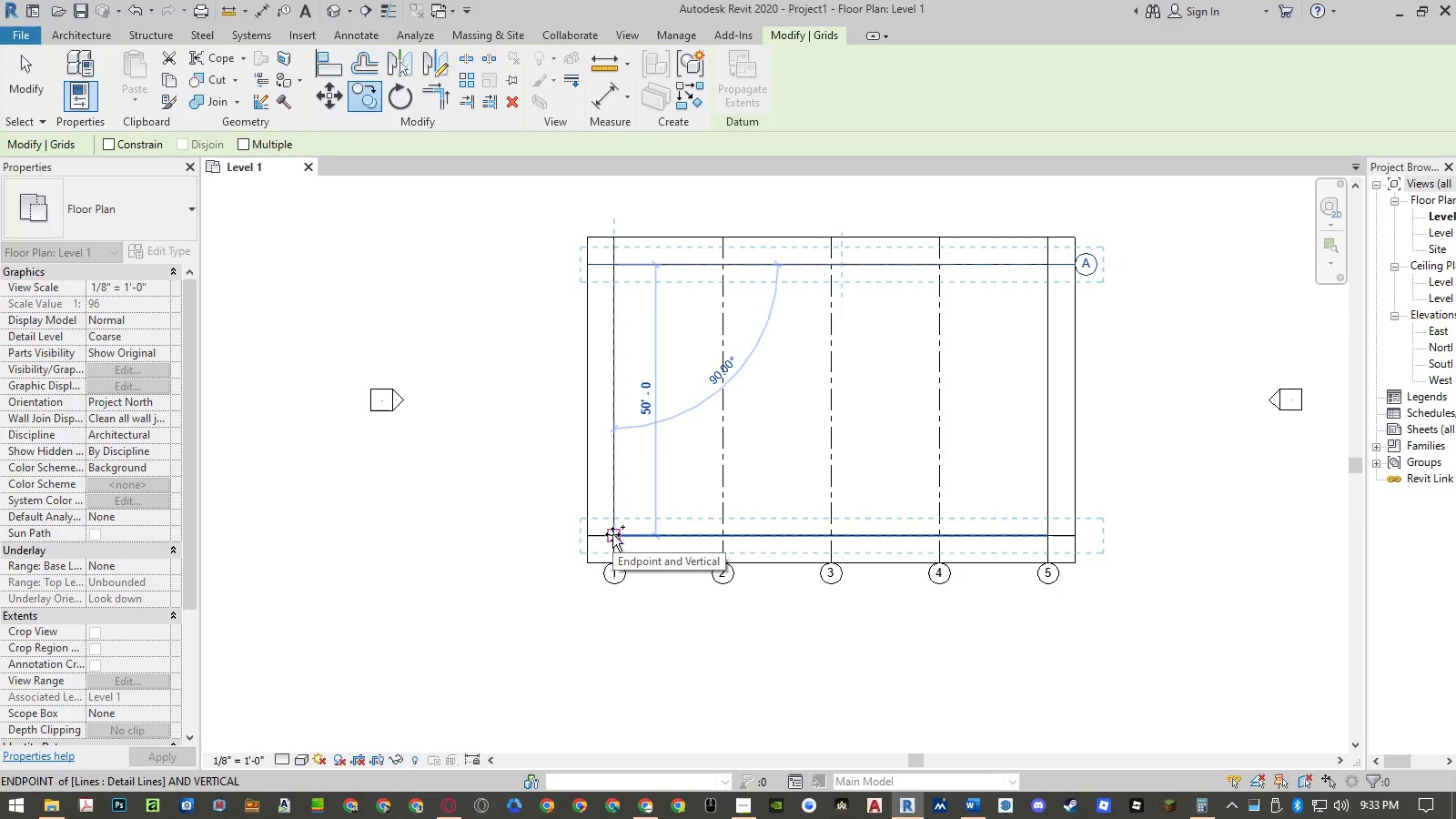 
type(25)
key(NumpadEnter)
type(co)
 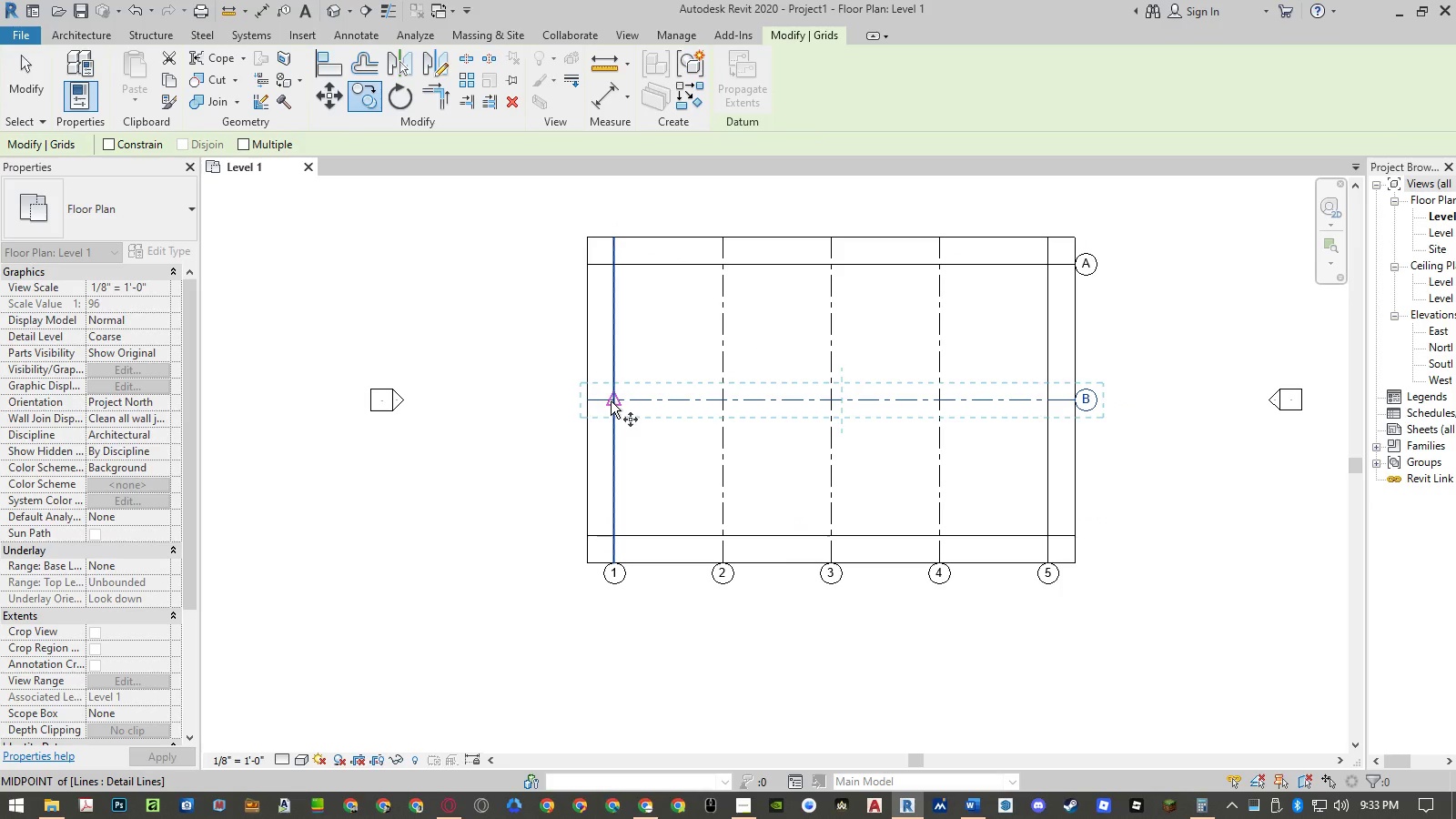 
left_click([611, 401])
 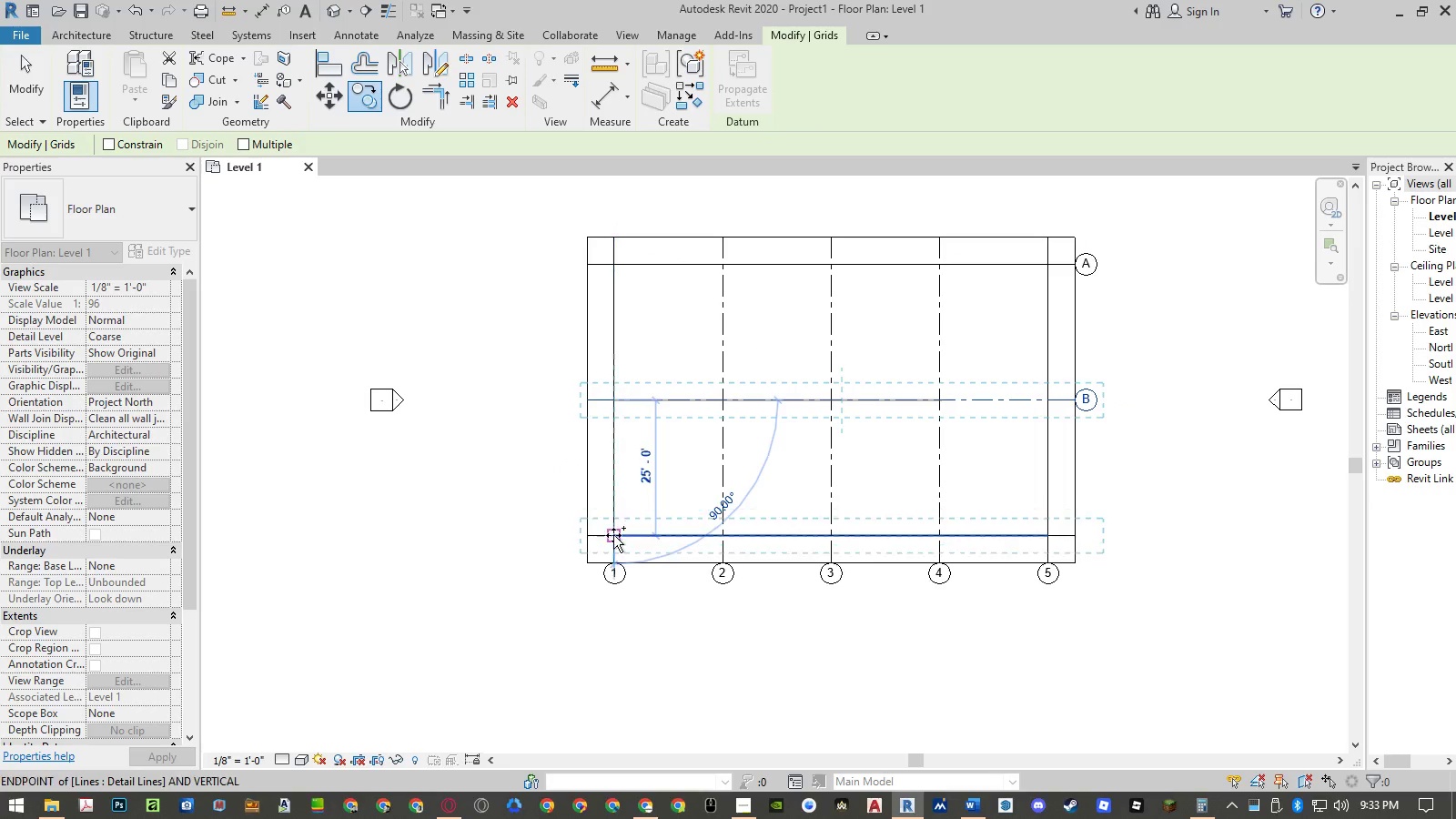 
left_click([613, 535])
 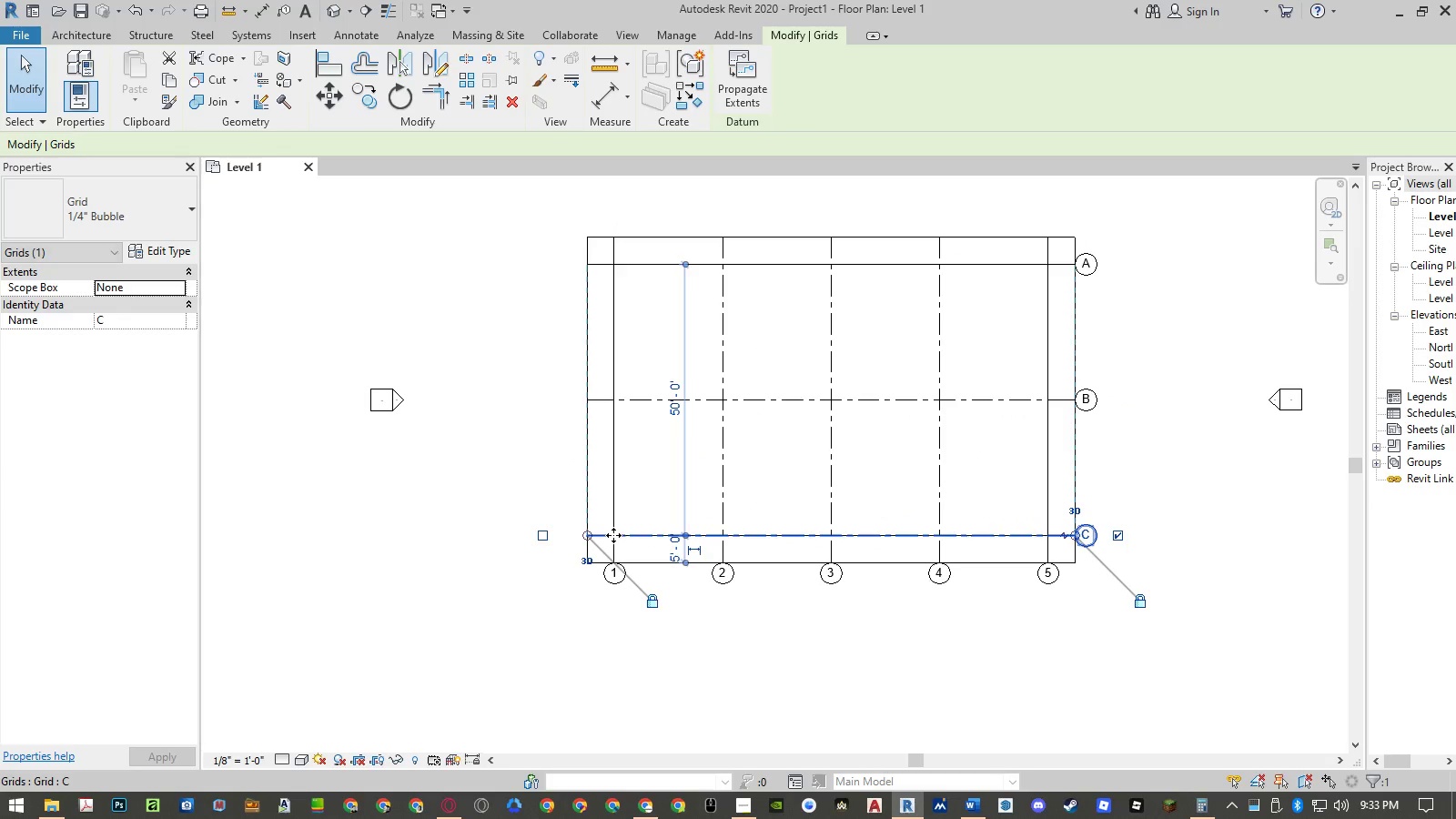 
key(Escape)
 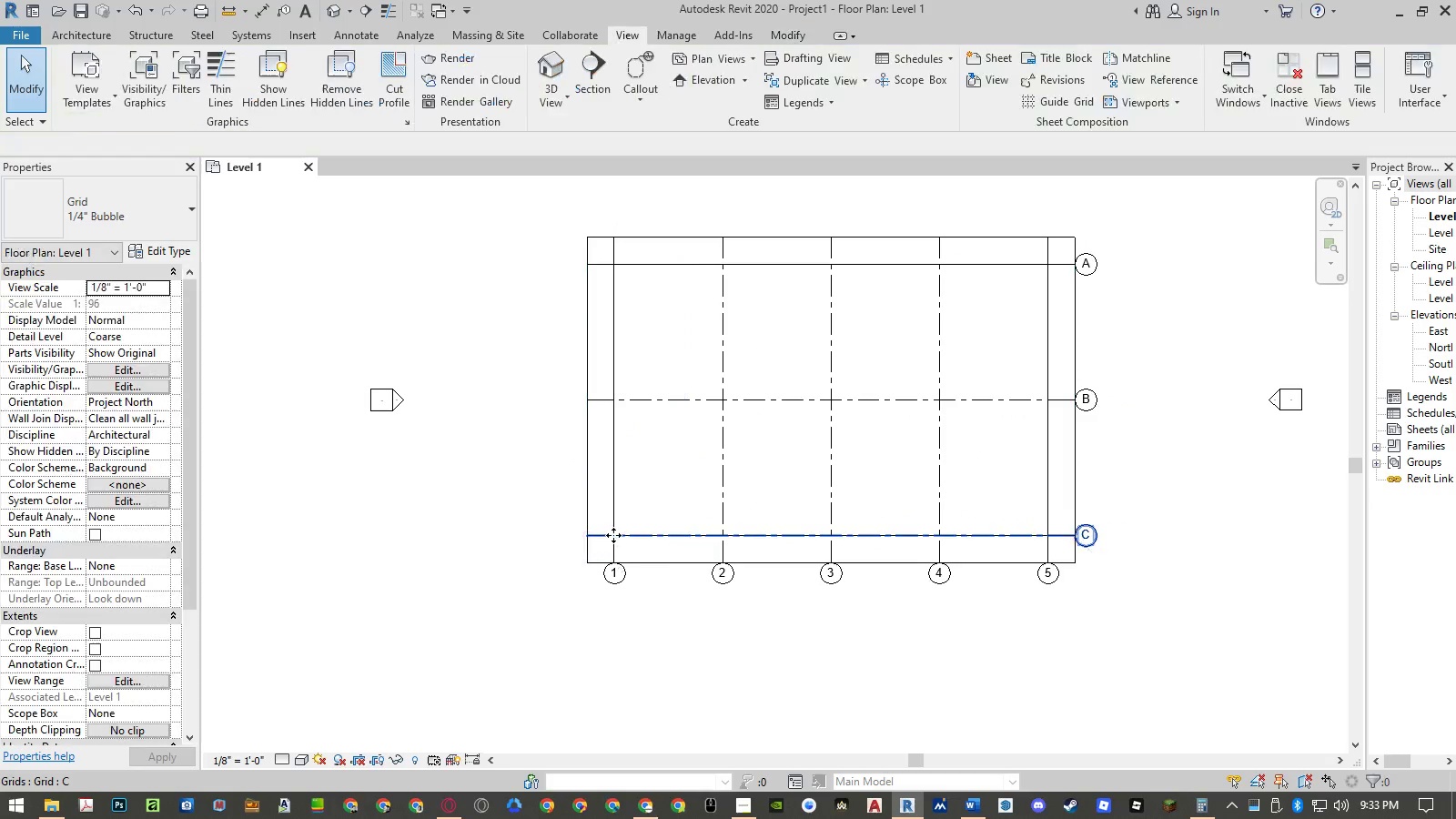 
key(Escape)
 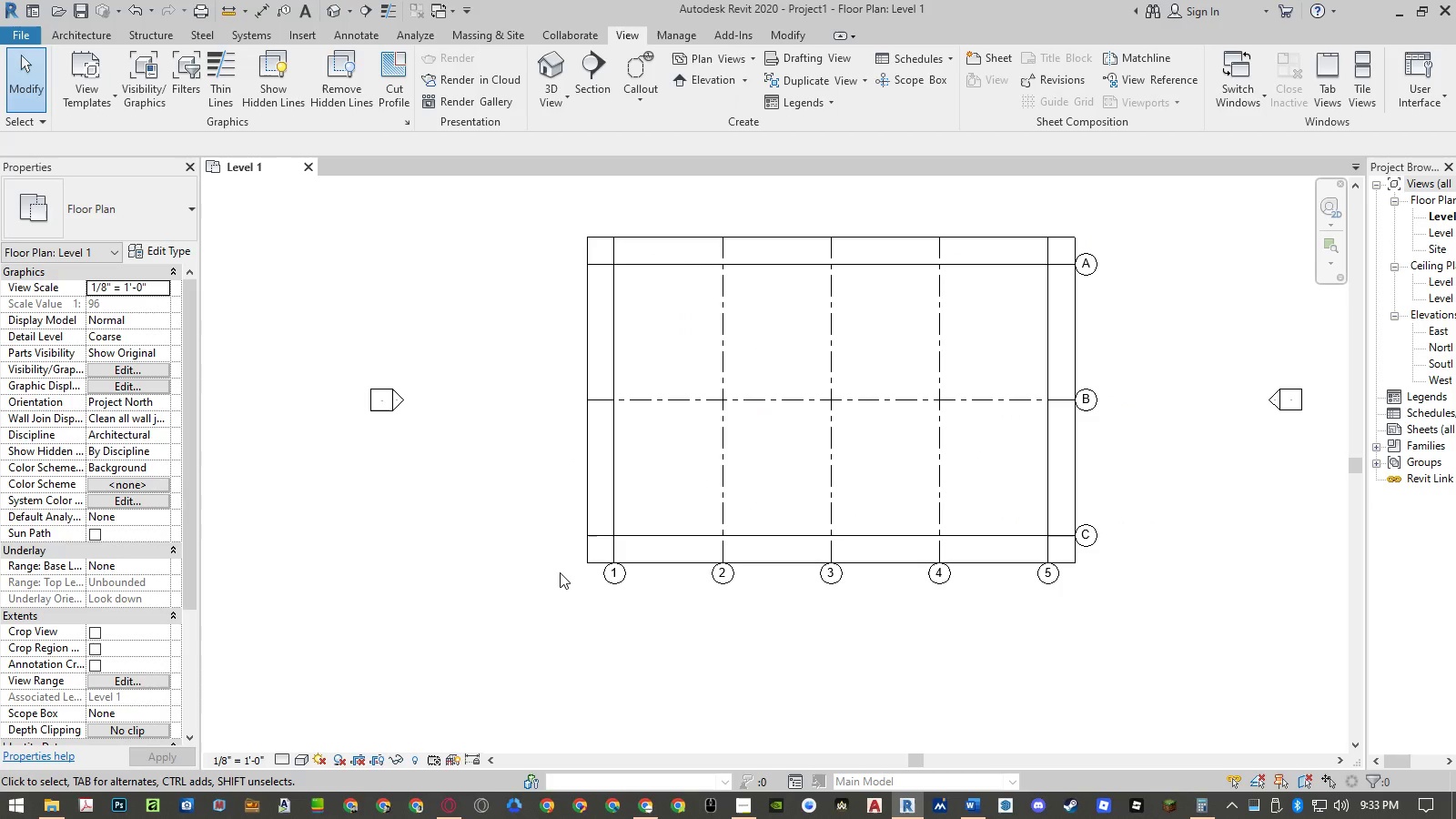 
left_click_drag(start_coordinate=[561, 571], to_coordinate=[1081, 213])
 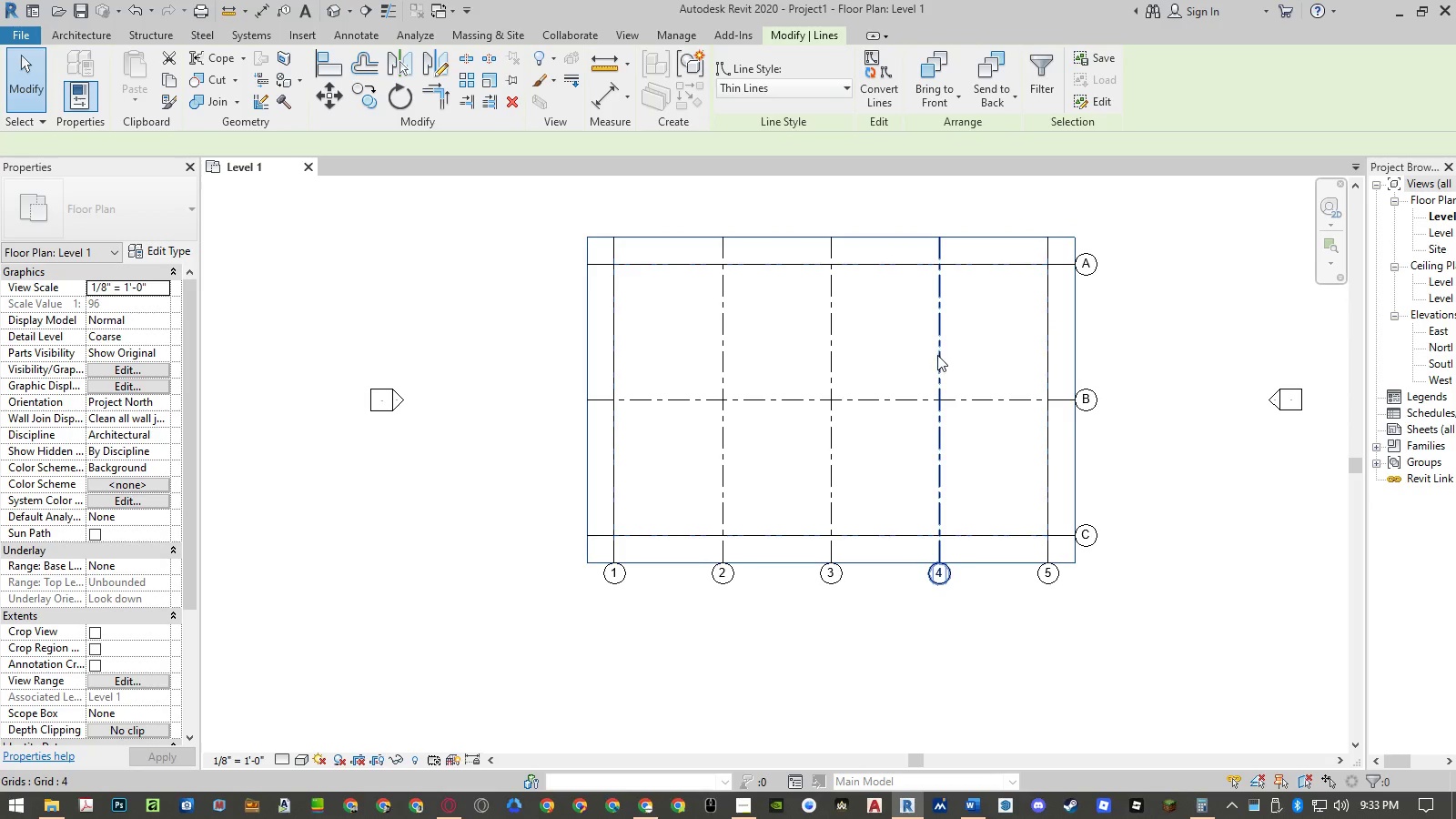 
key(Delete)
 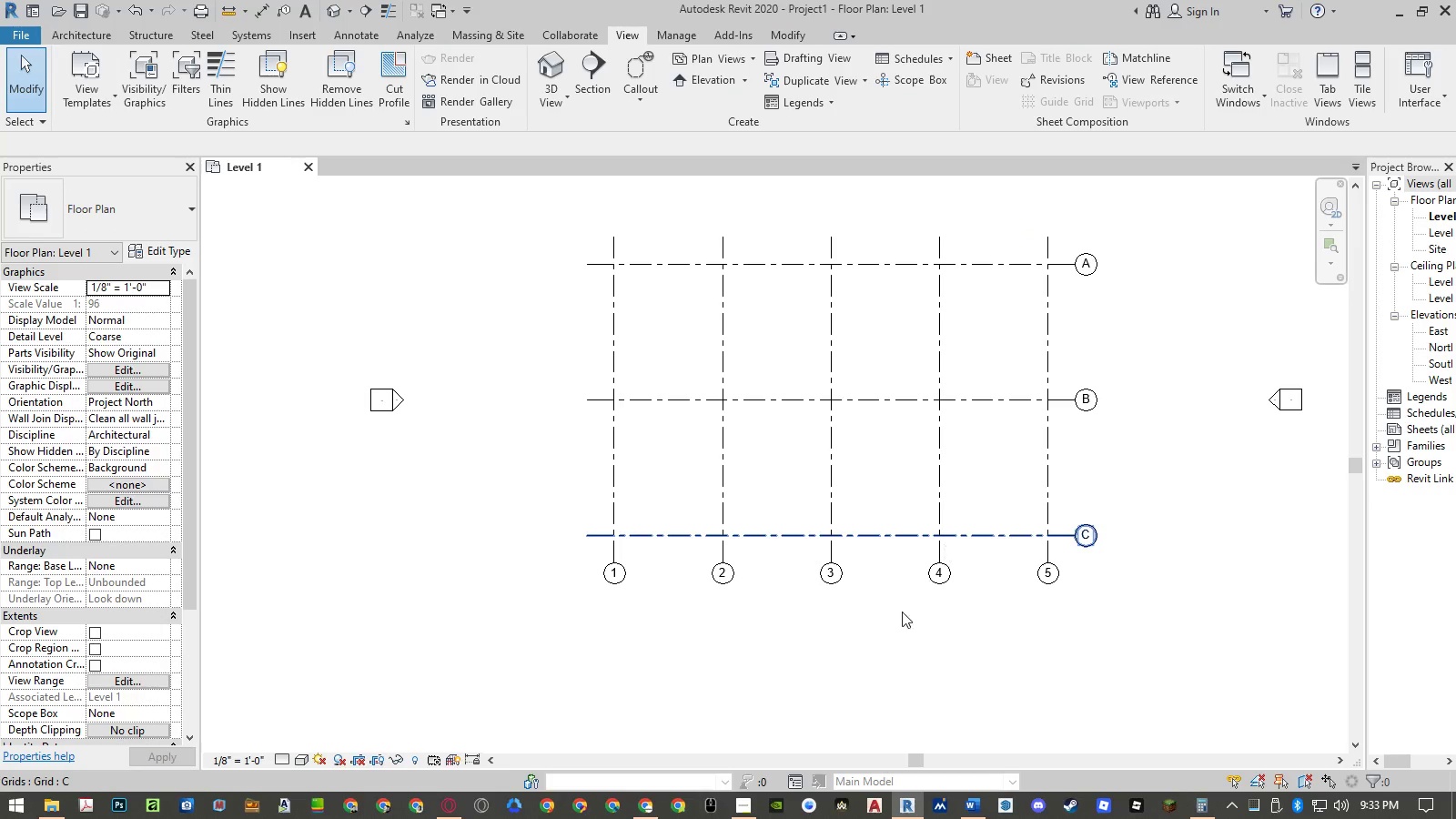 
wait(5.97)
 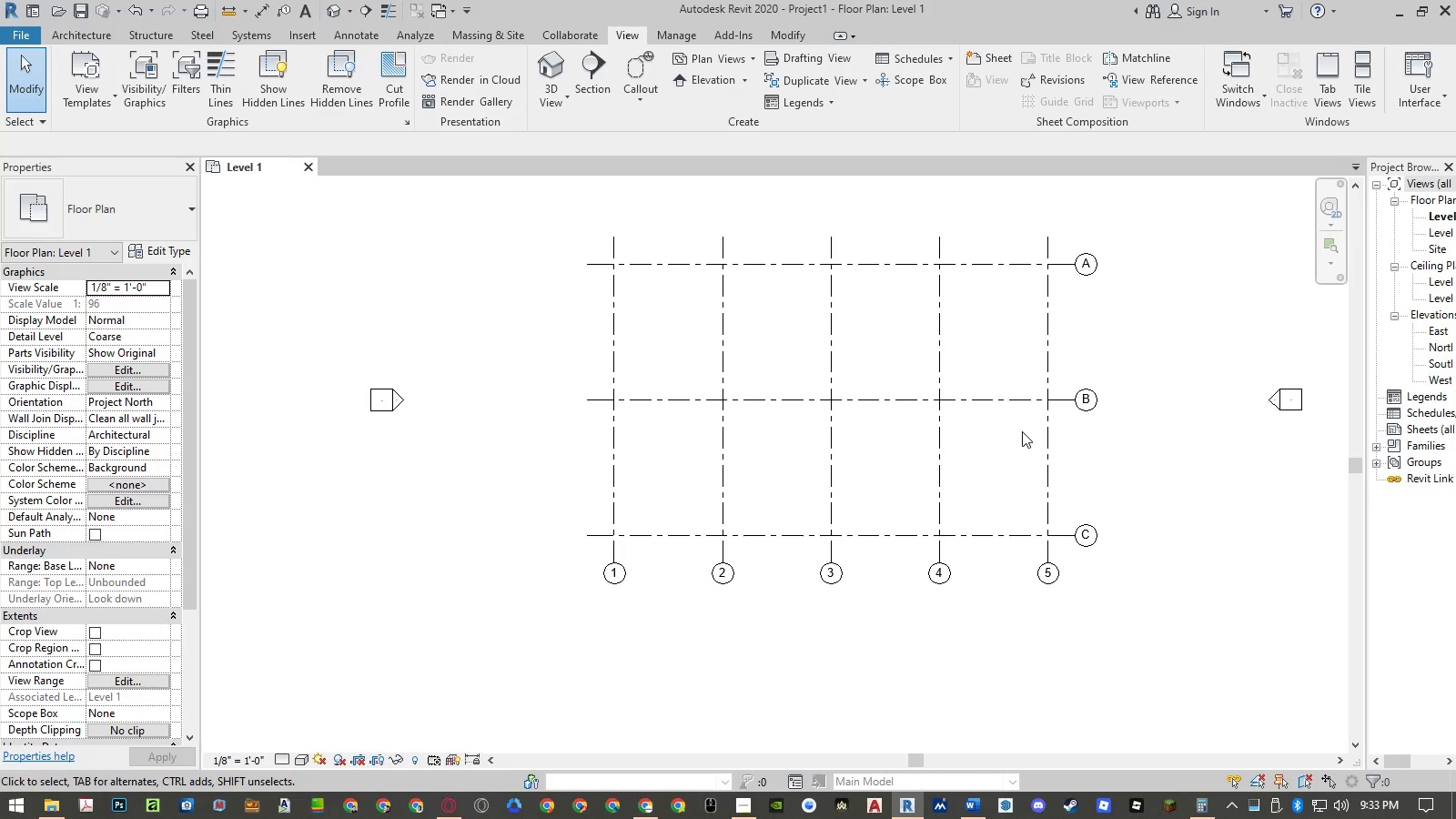 
left_click([976, 803])
 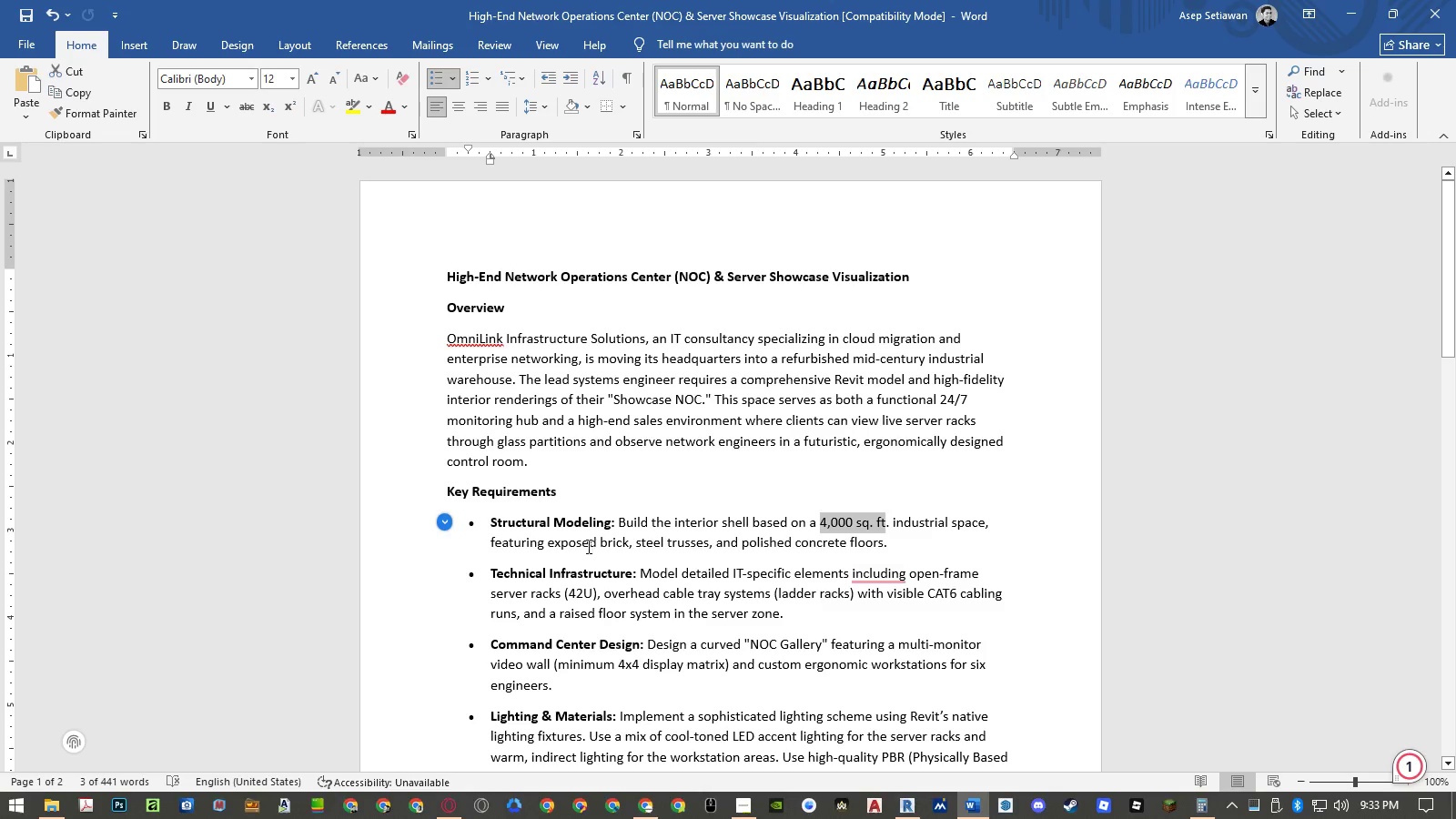 
wait(16.8)
 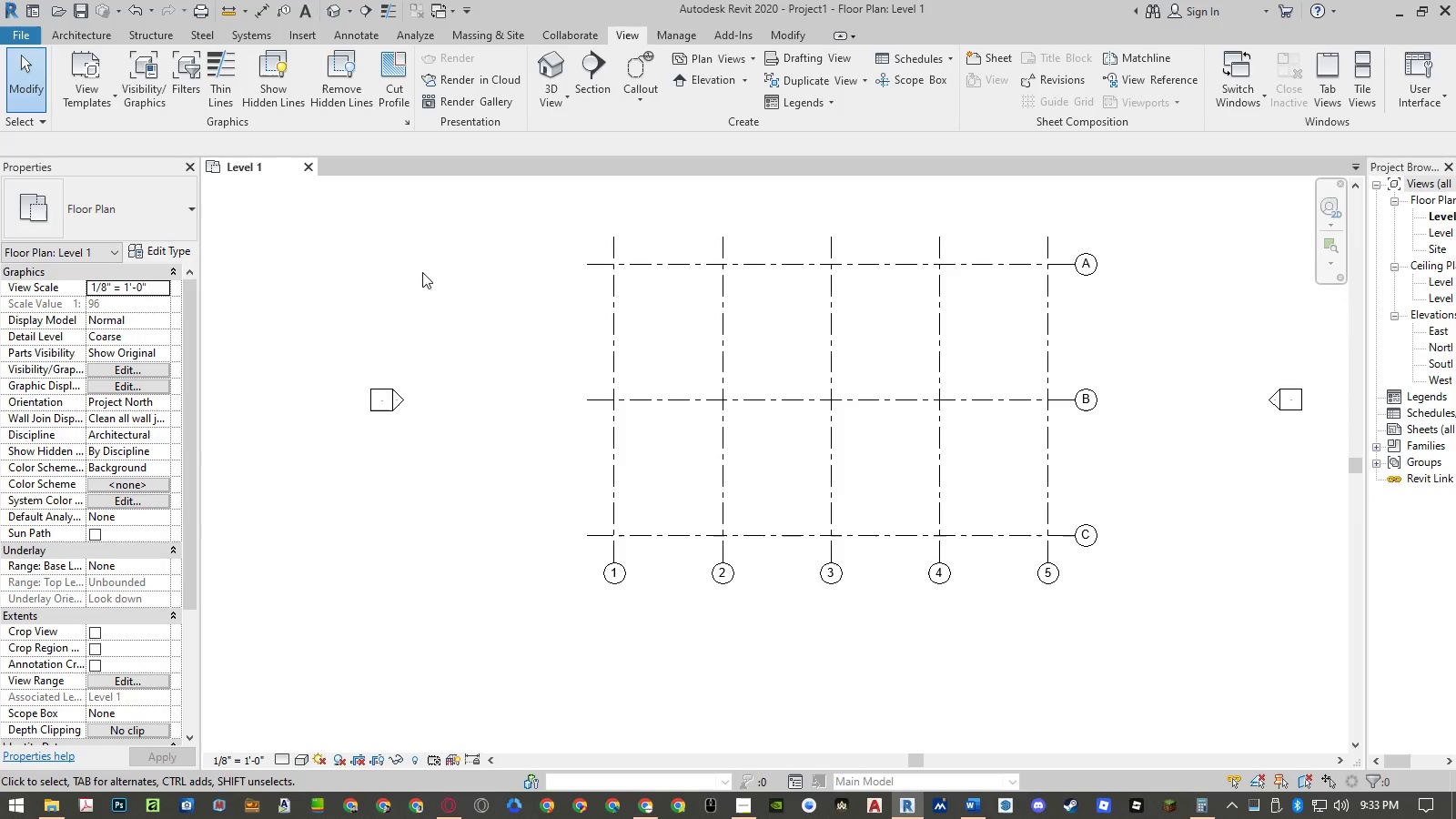 
left_click([422, 272])
 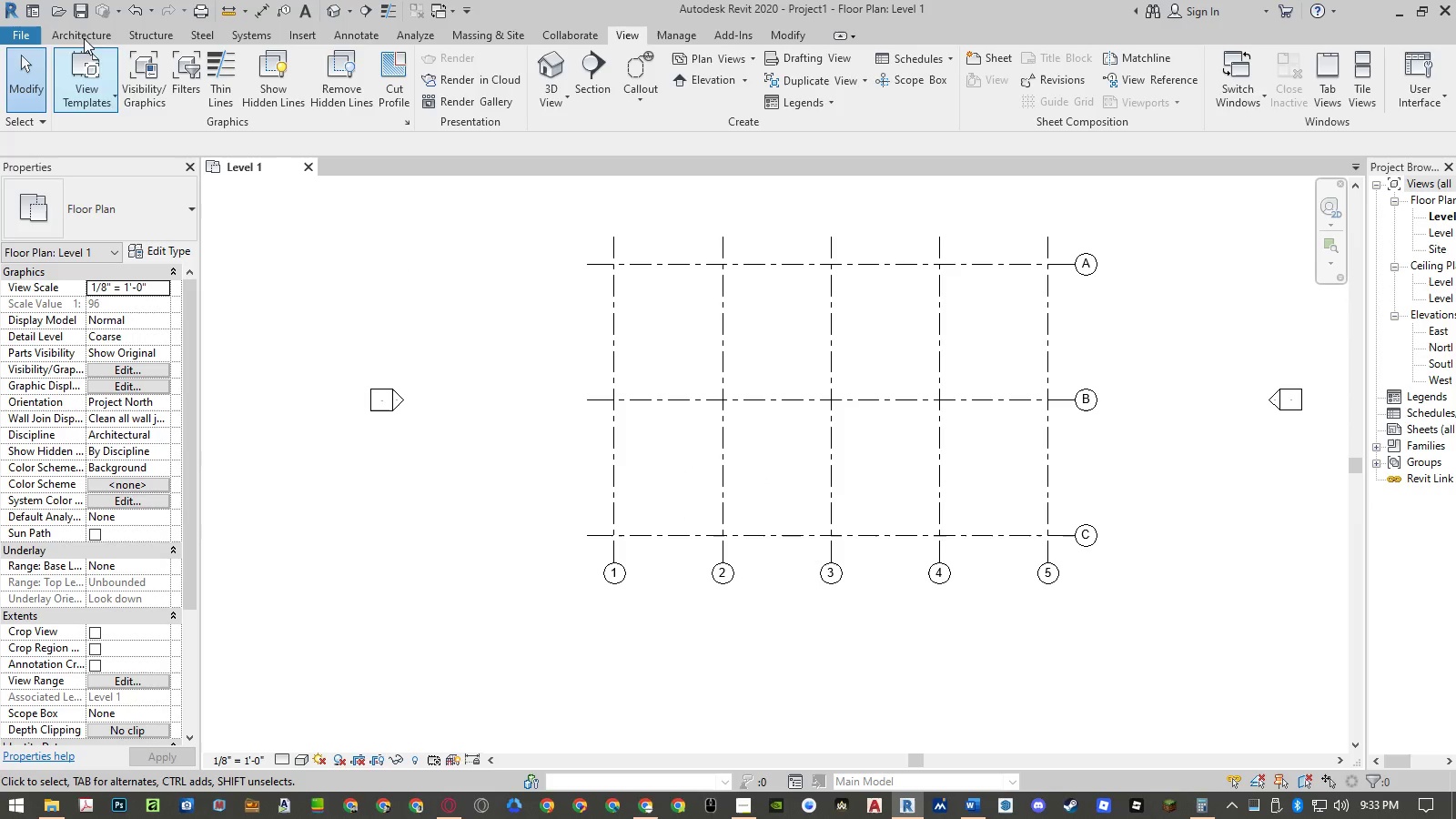 
left_click([69, 26])
 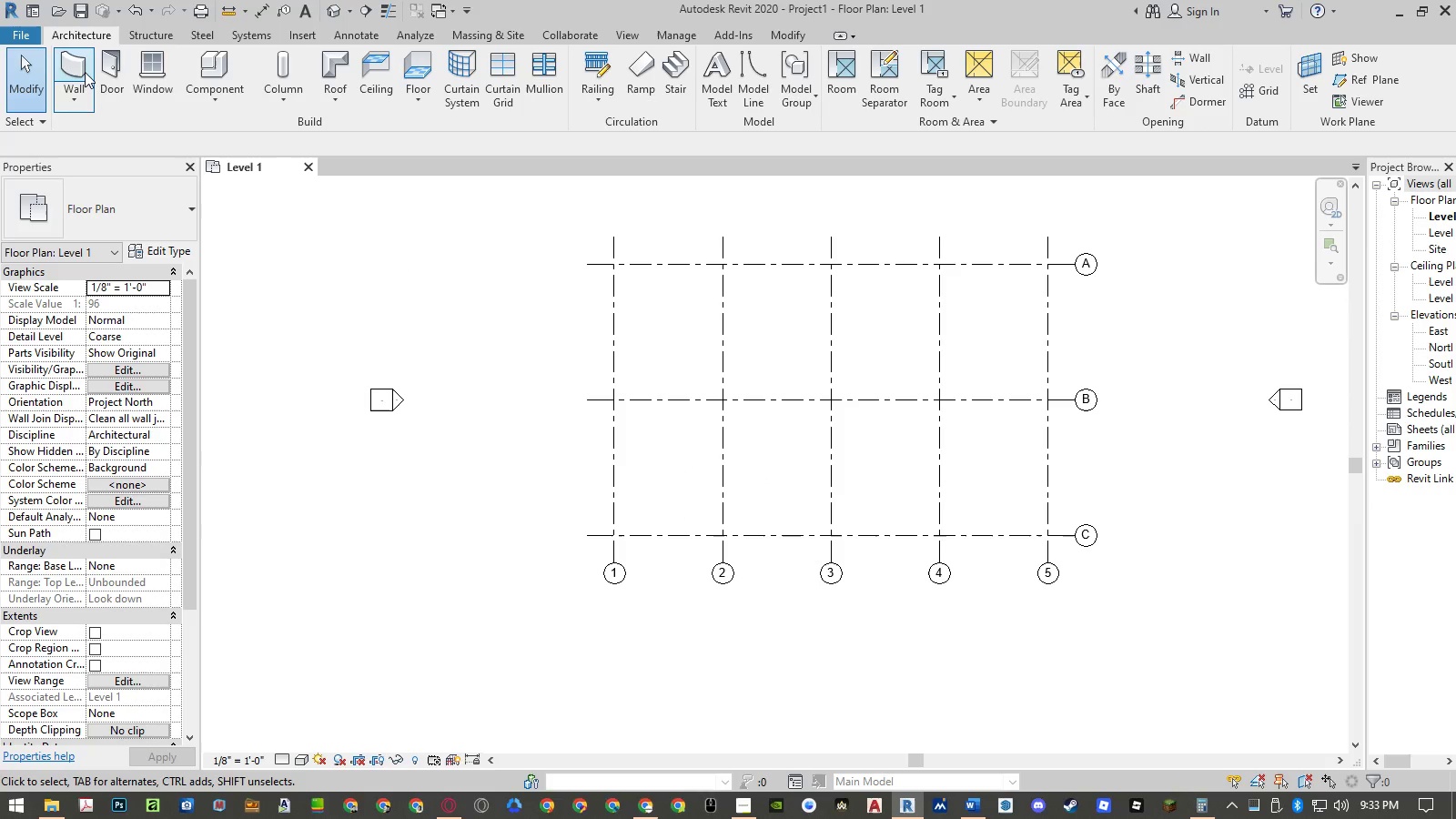 
left_click([86, 72])
 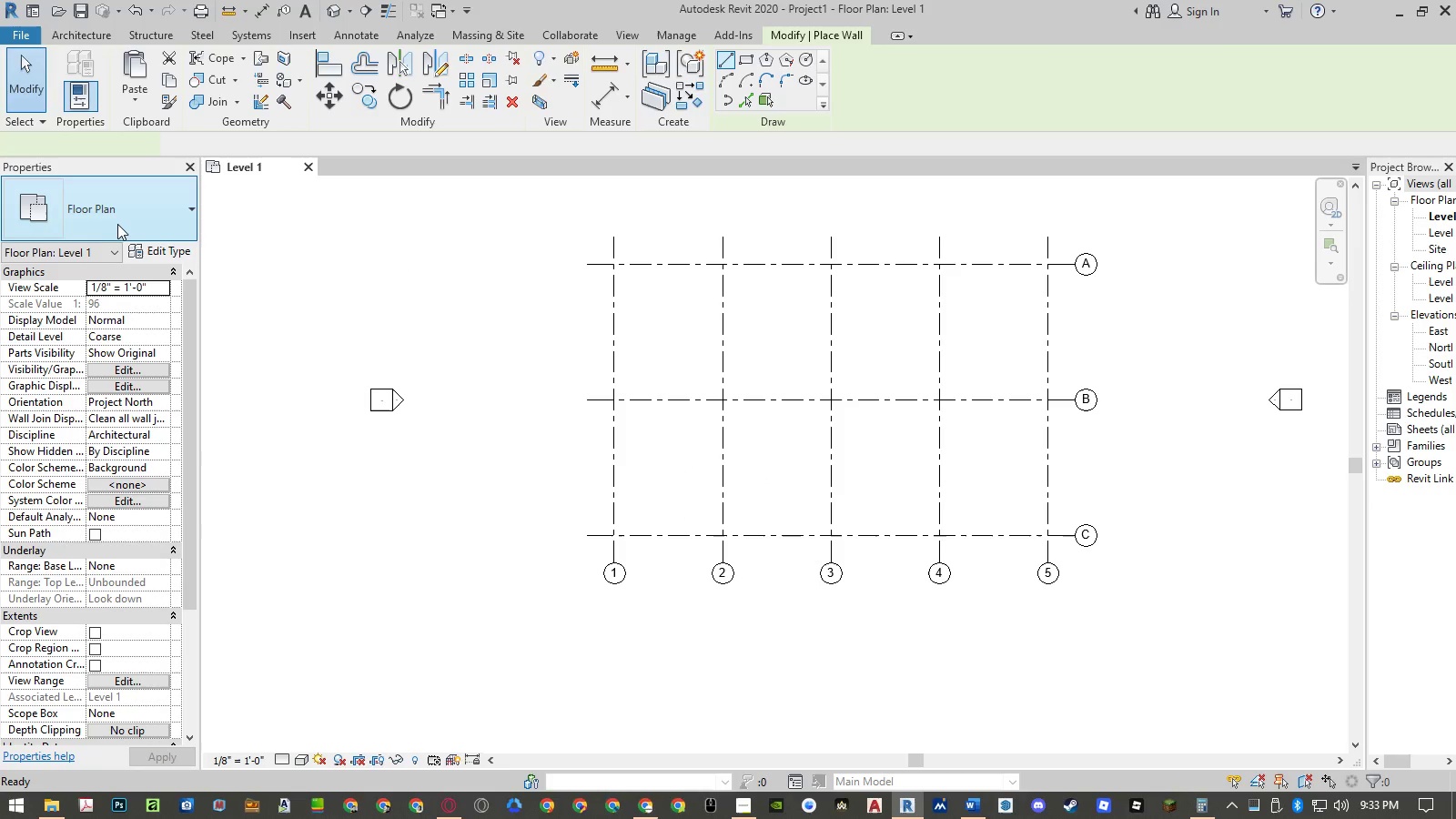 
left_click([118, 218])
 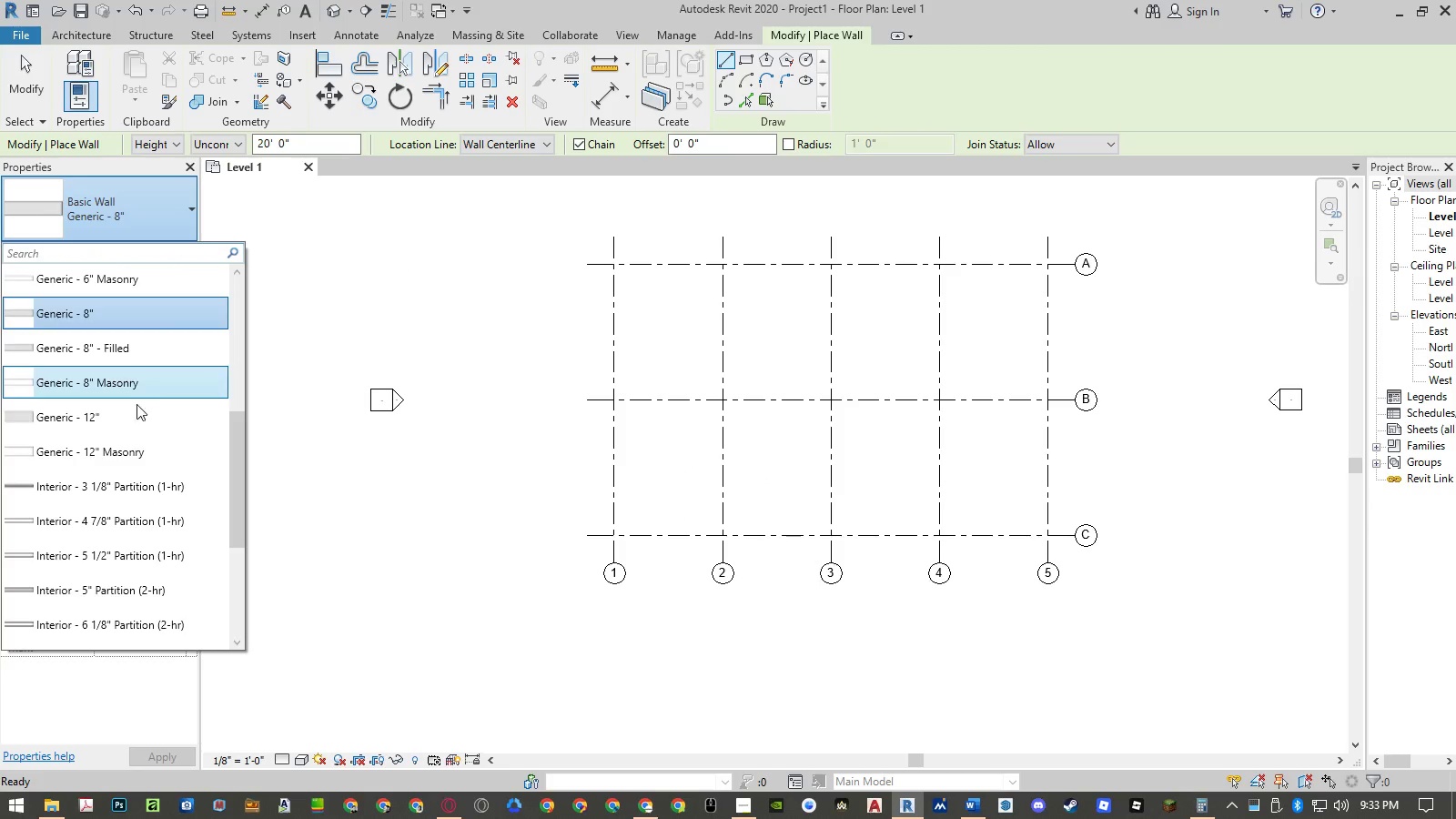 
scroll: coordinate [138, 457], scroll_direction: down, amount: 4.0
 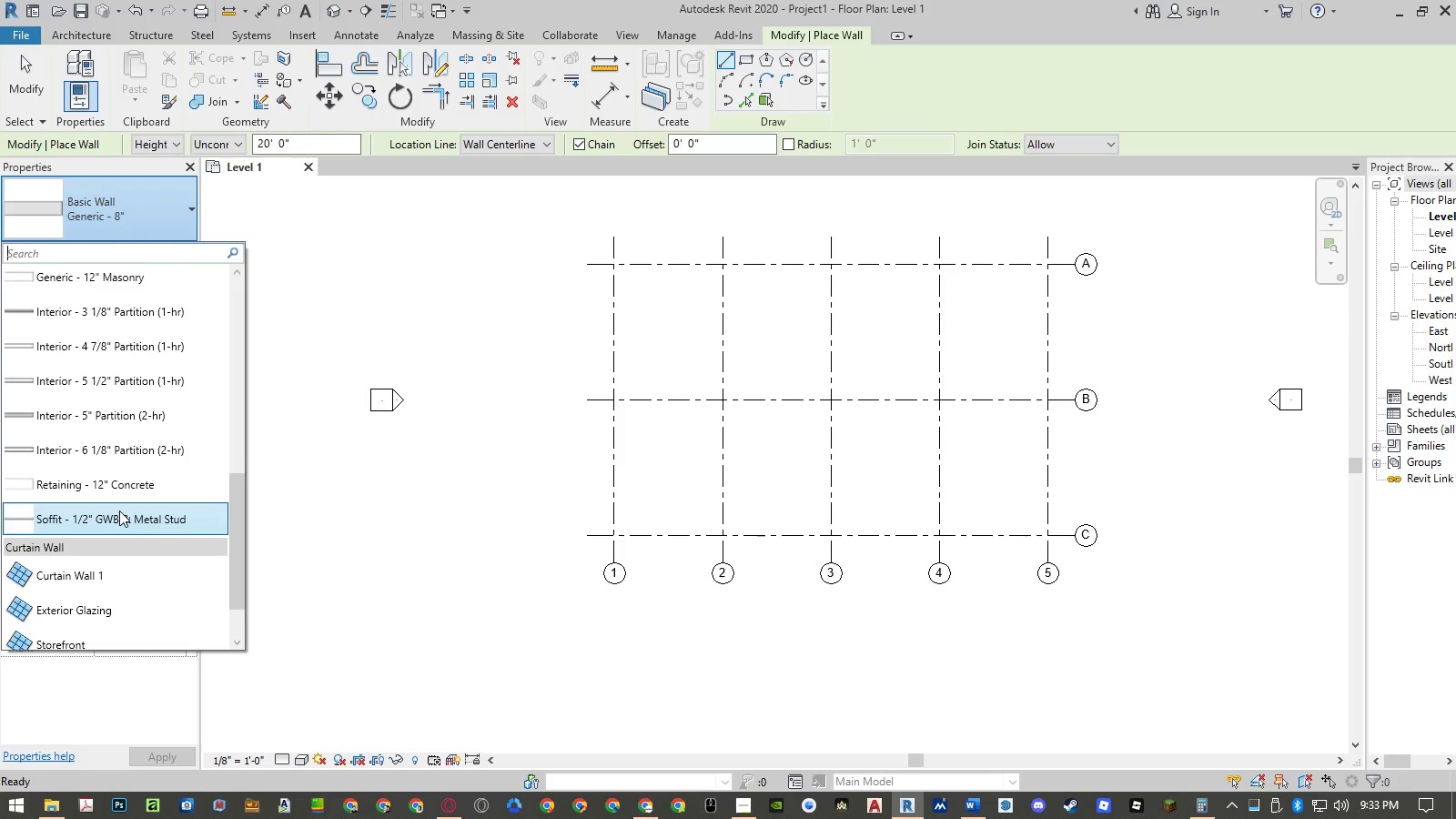 
scroll: coordinate [130, 415], scroll_direction: up, amount: 1.0
 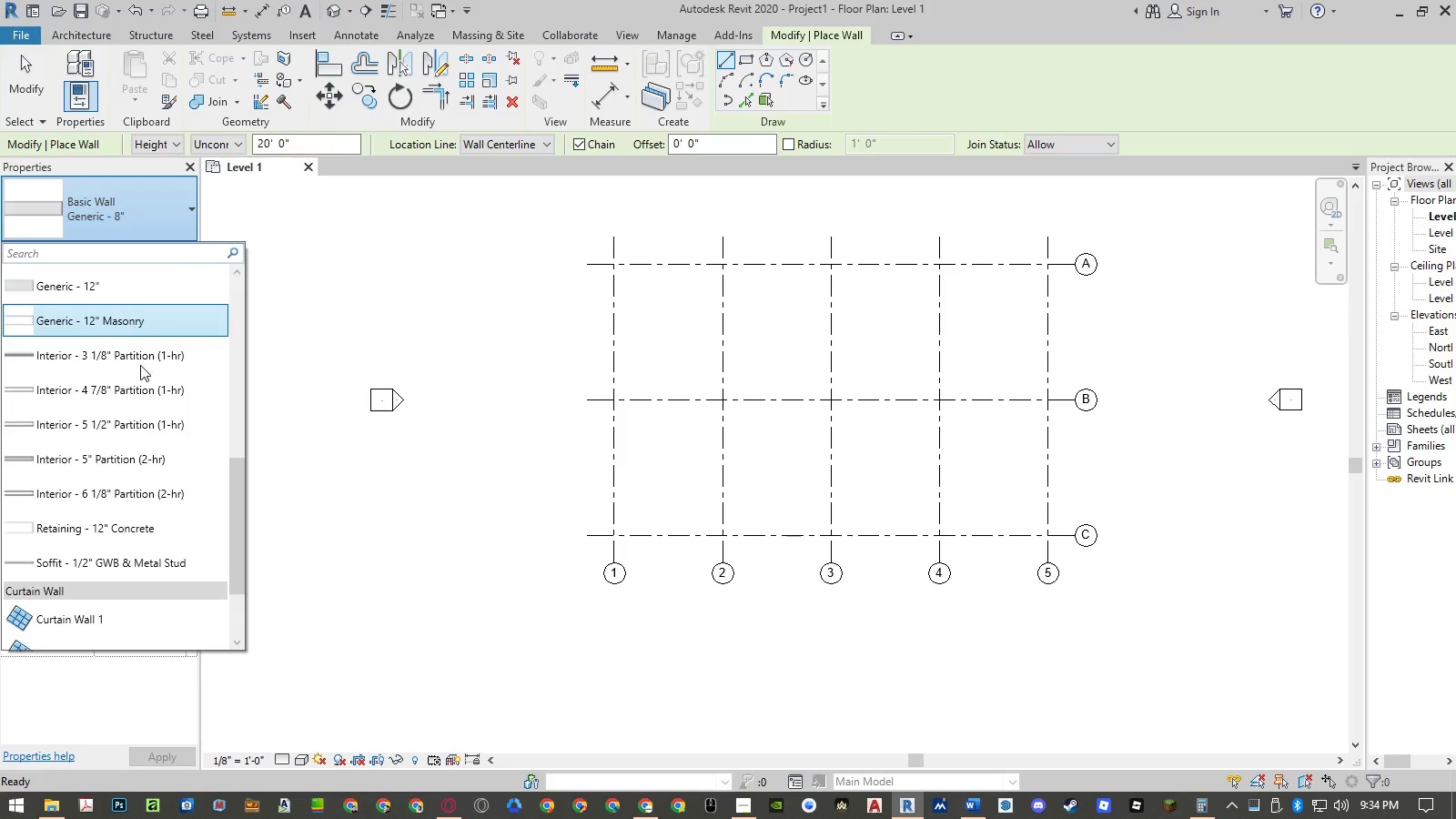 
scroll: coordinate [148, 488], scroll_direction: down, amount: 6.0
 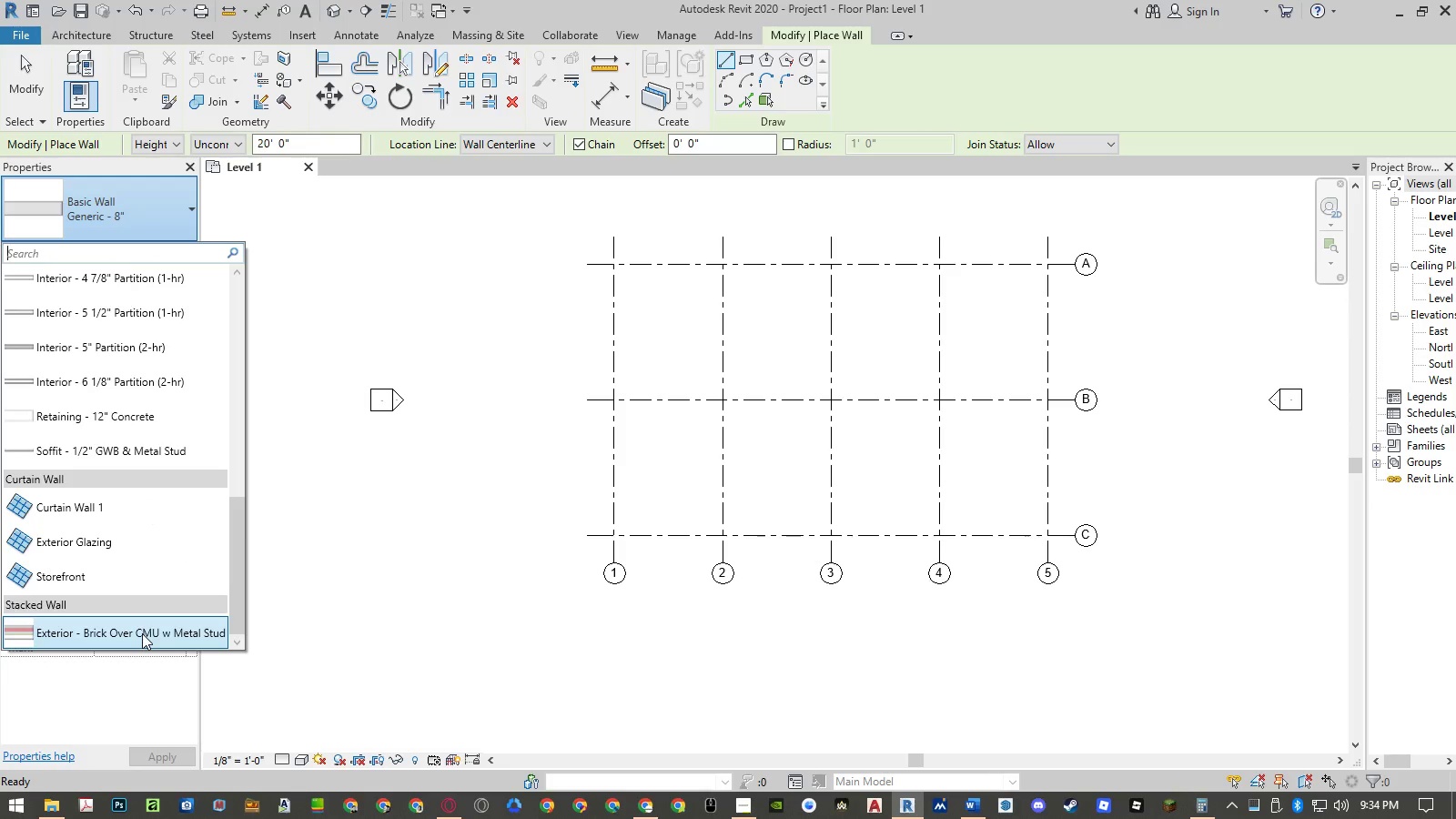 
scroll: coordinate [129, 463], scroll_direction: up, amount: 4.0
 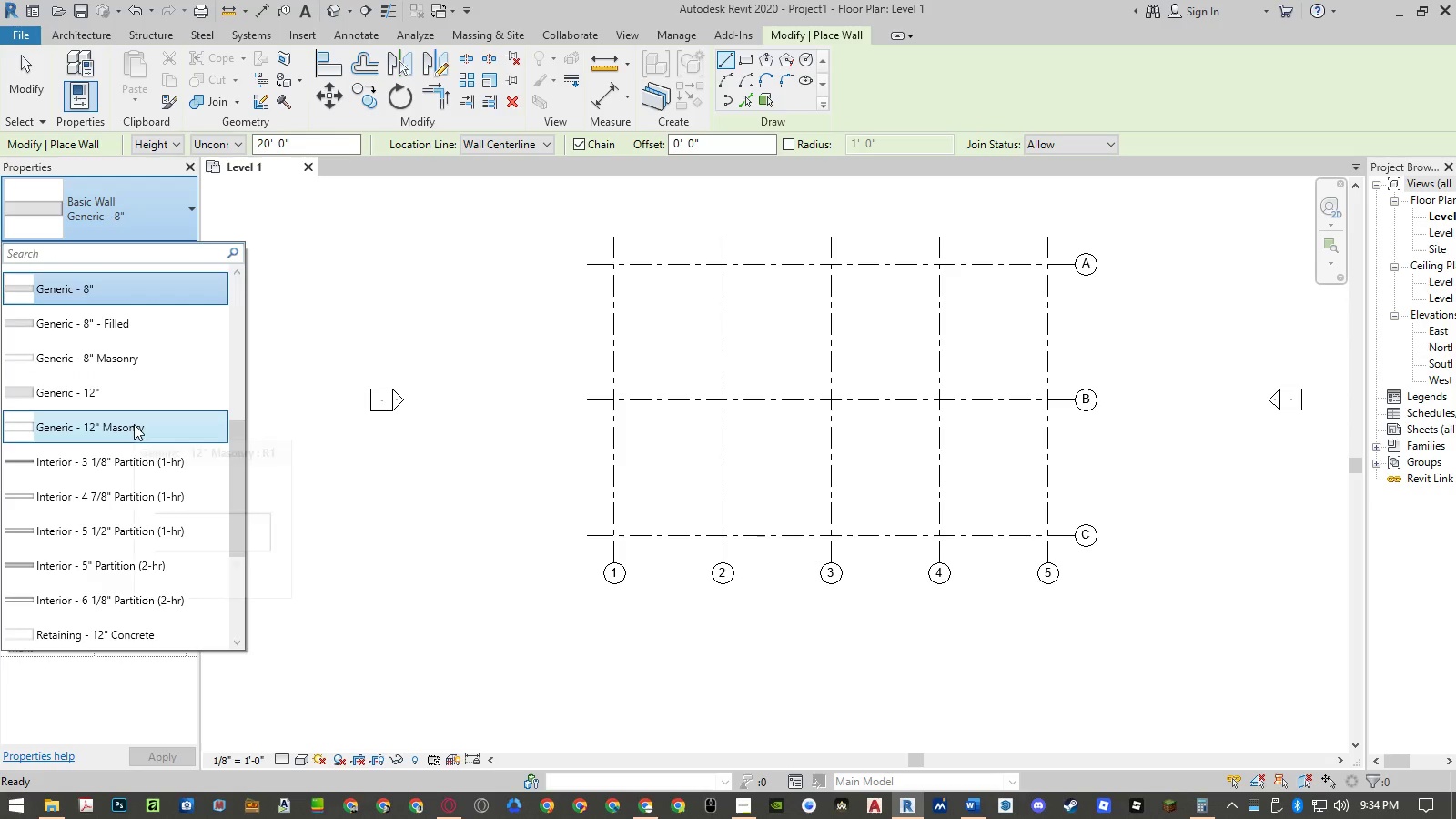 
left_click([134, 424])
 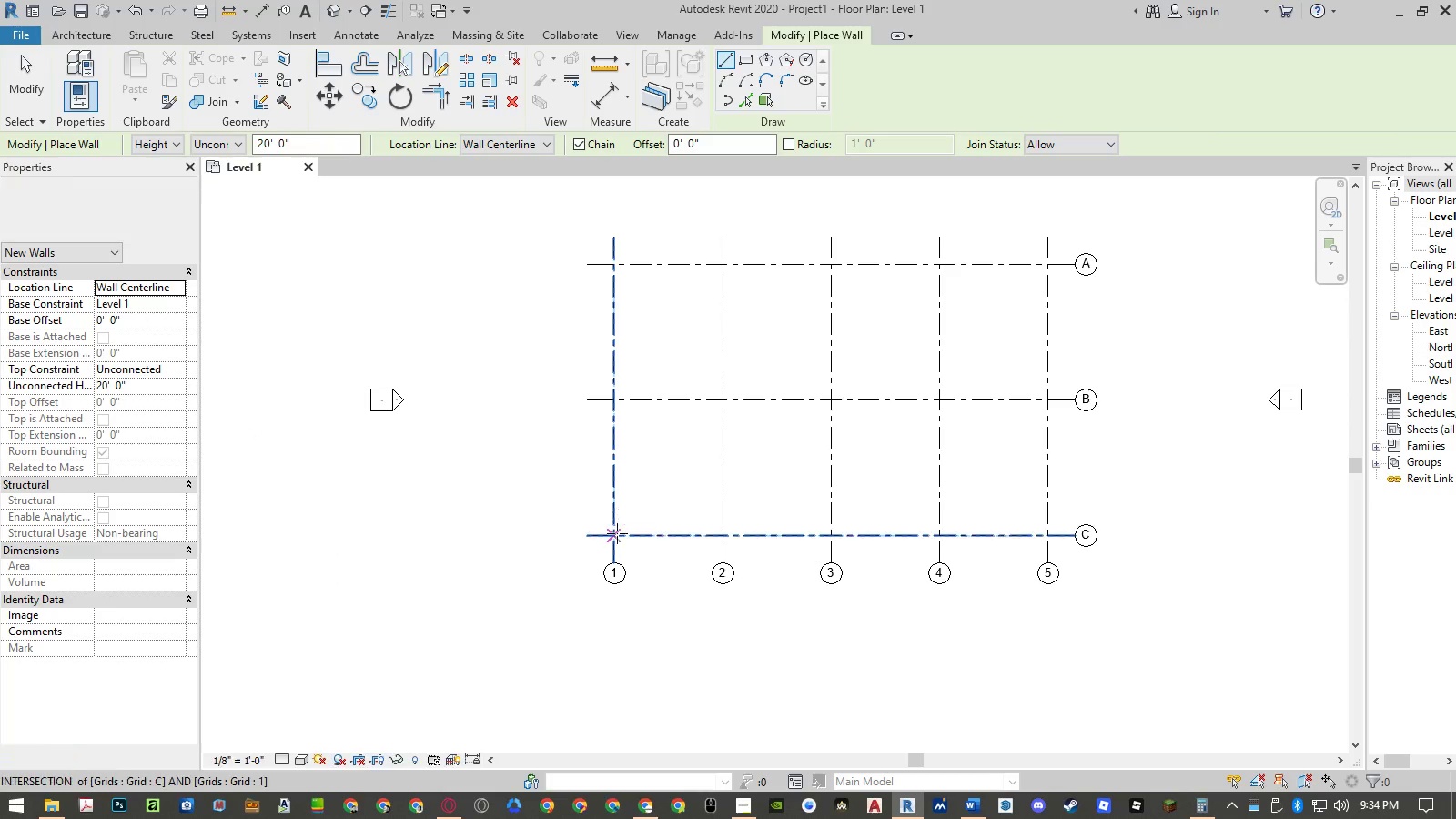 
left_click([618, 533])
 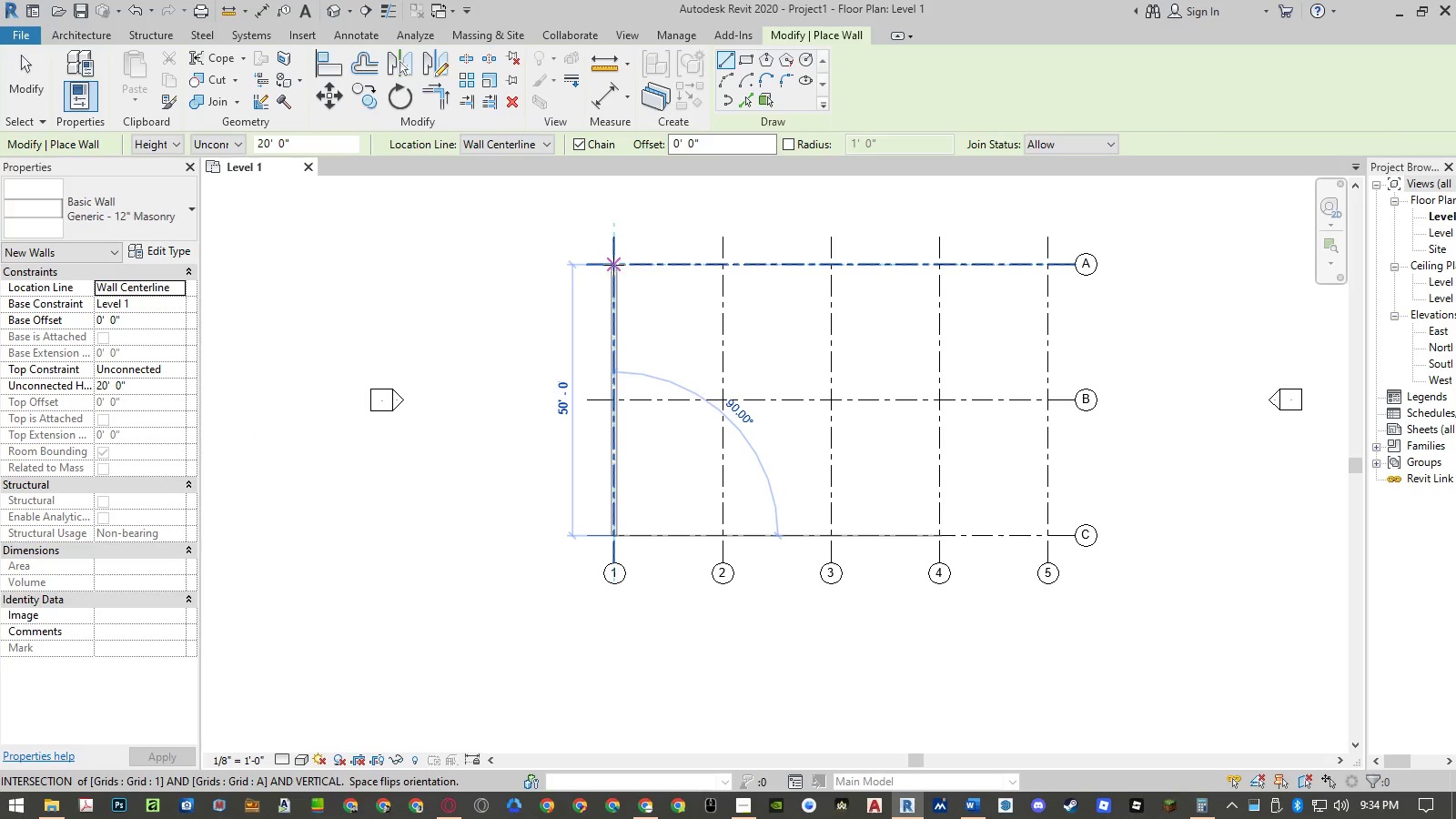 
left_click([614, 264])
 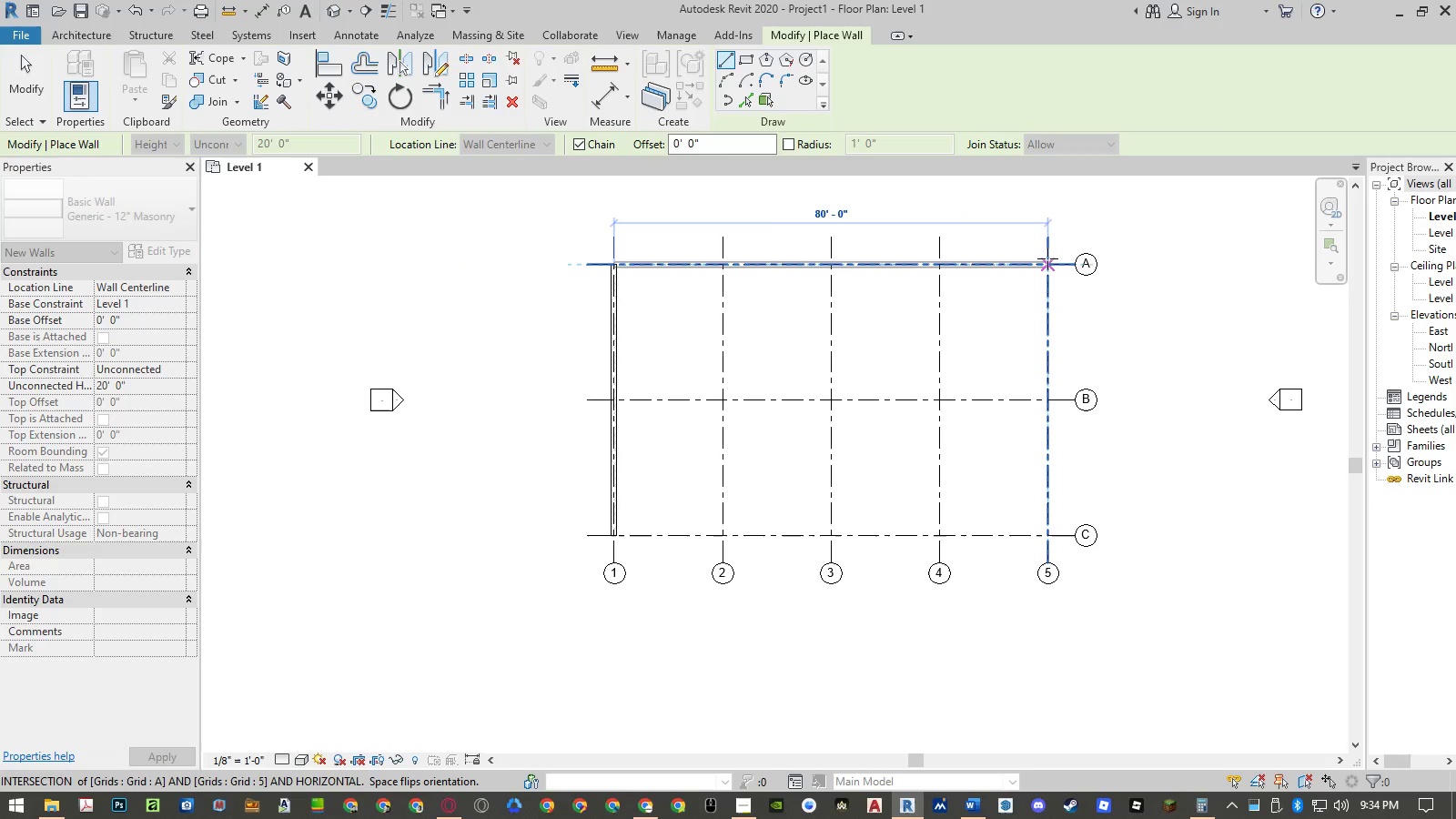 
left_click([1048, 258])
 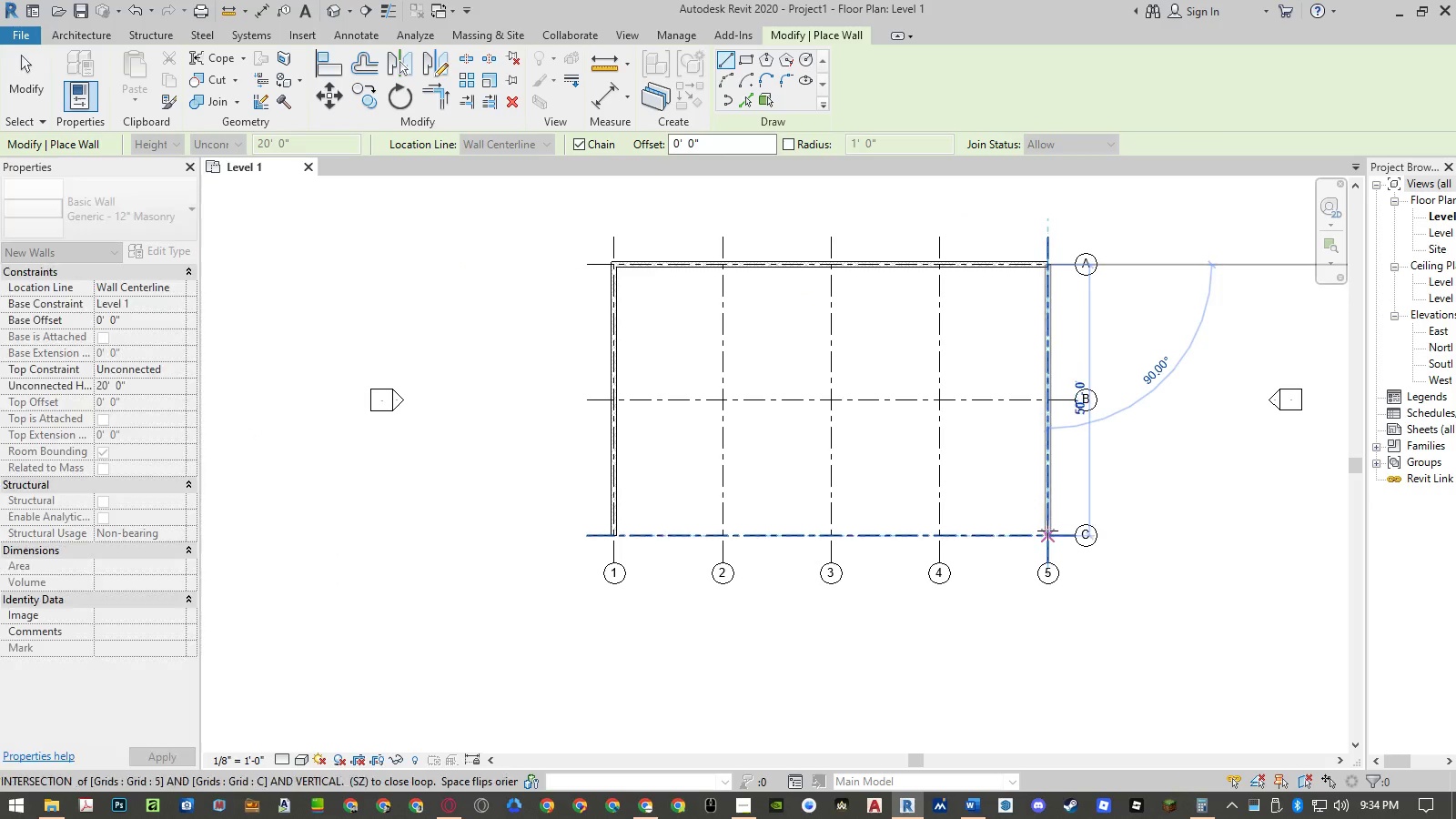 
left_click([1047, 531])
 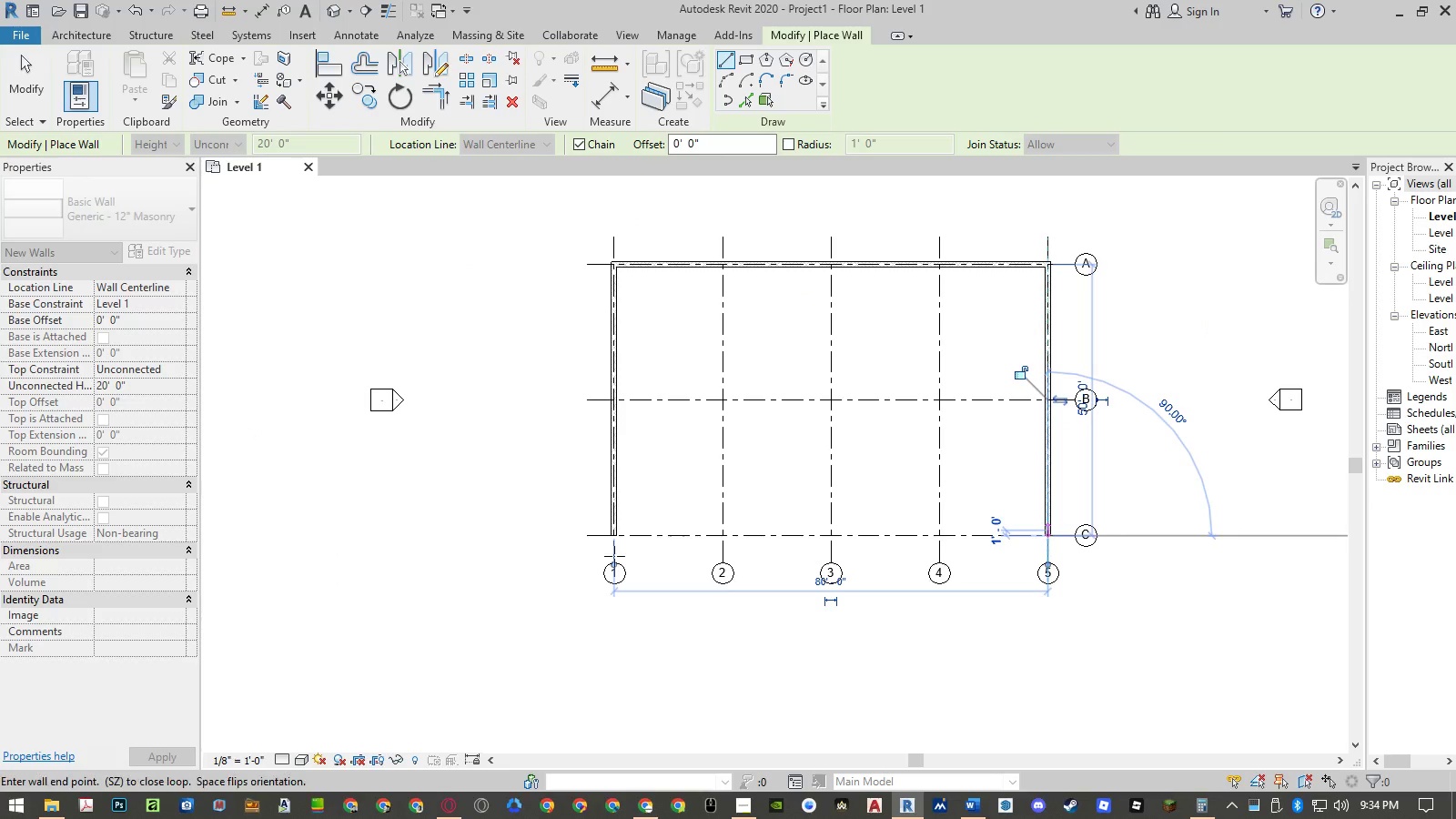 
scroll: coordinate [625, 524], scroll_direction: up, amount: 10.0
 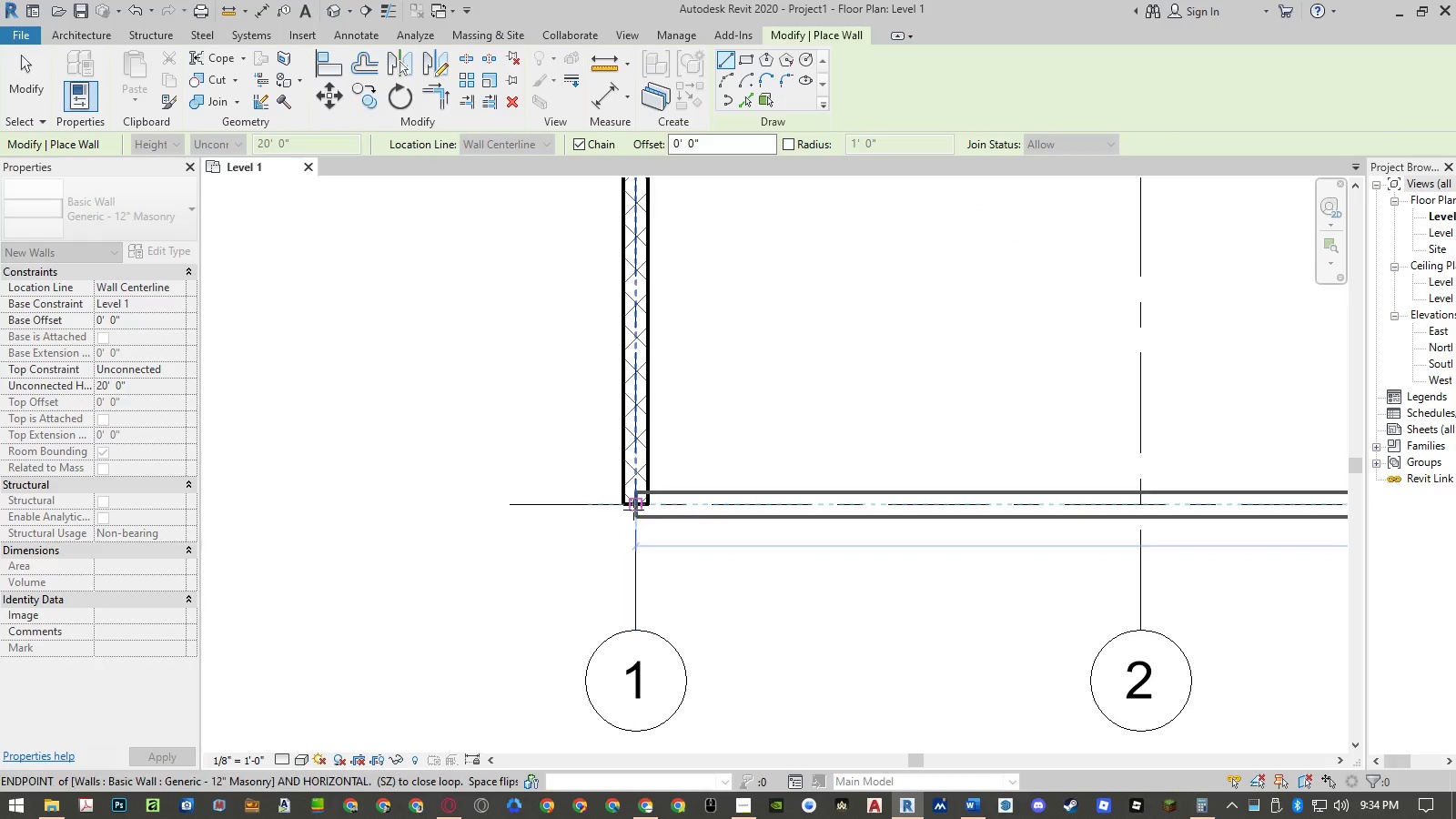 
left_click([634, 510])
 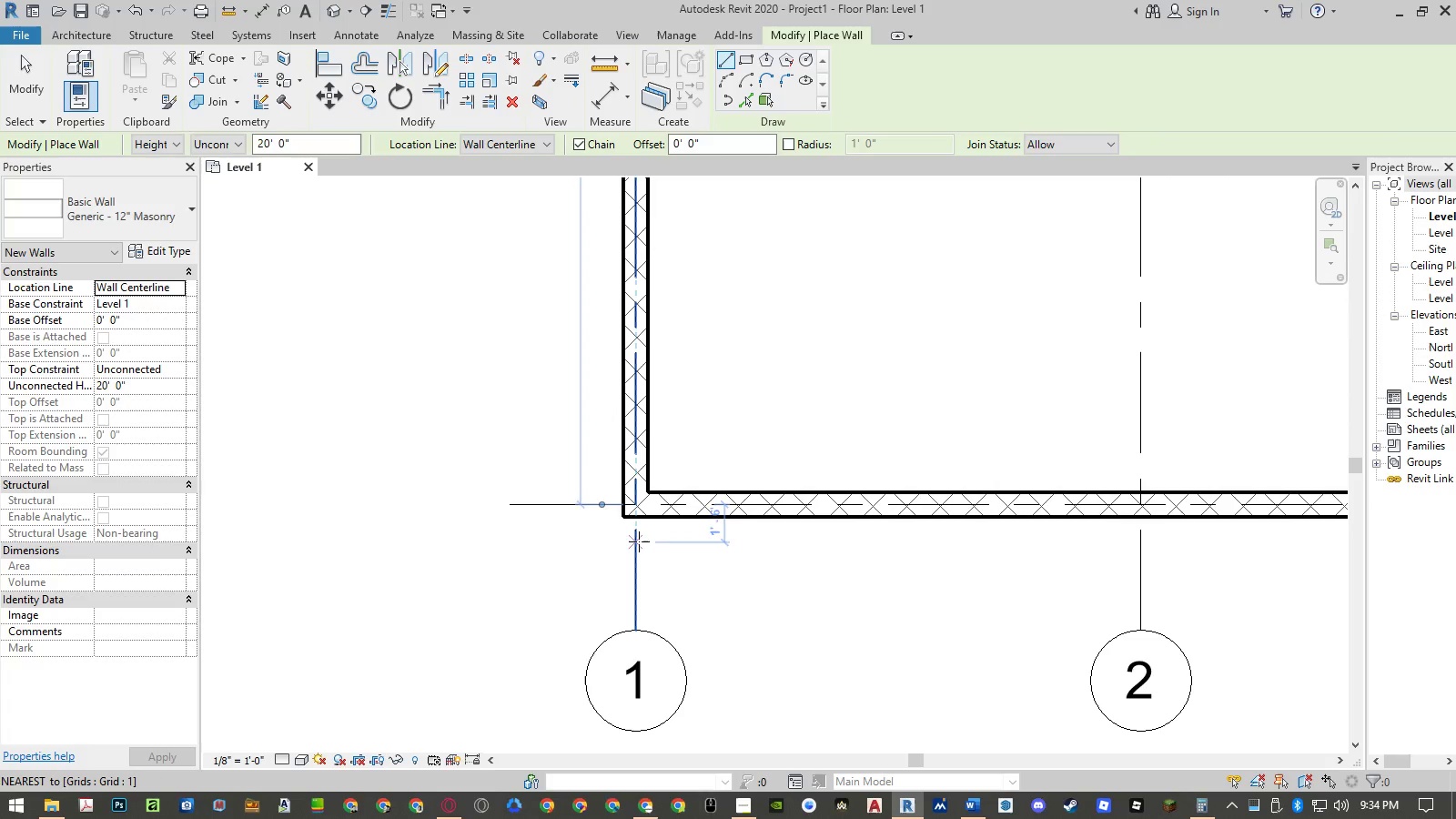 
key(Escape)
 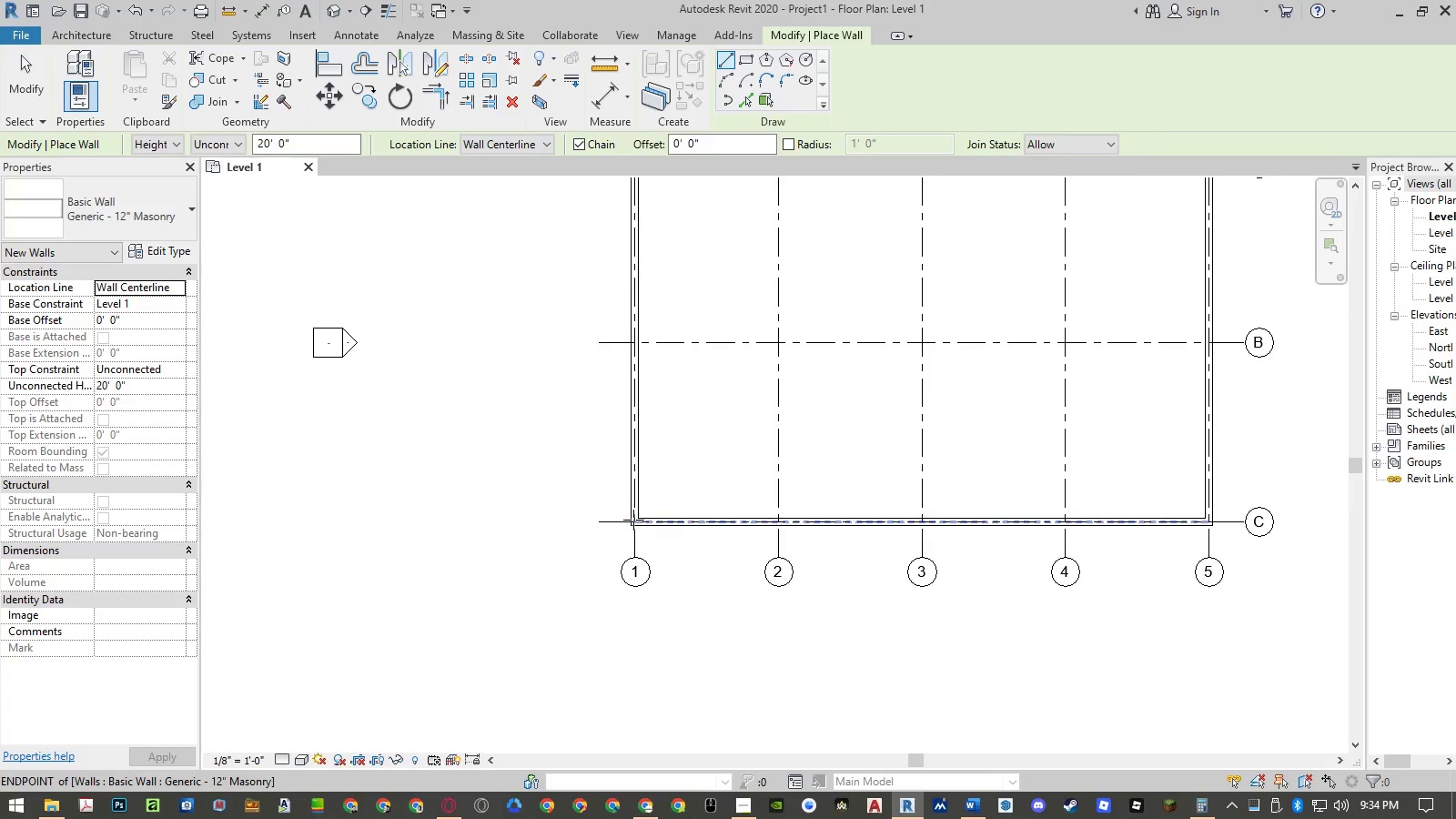 
key(Escape)
 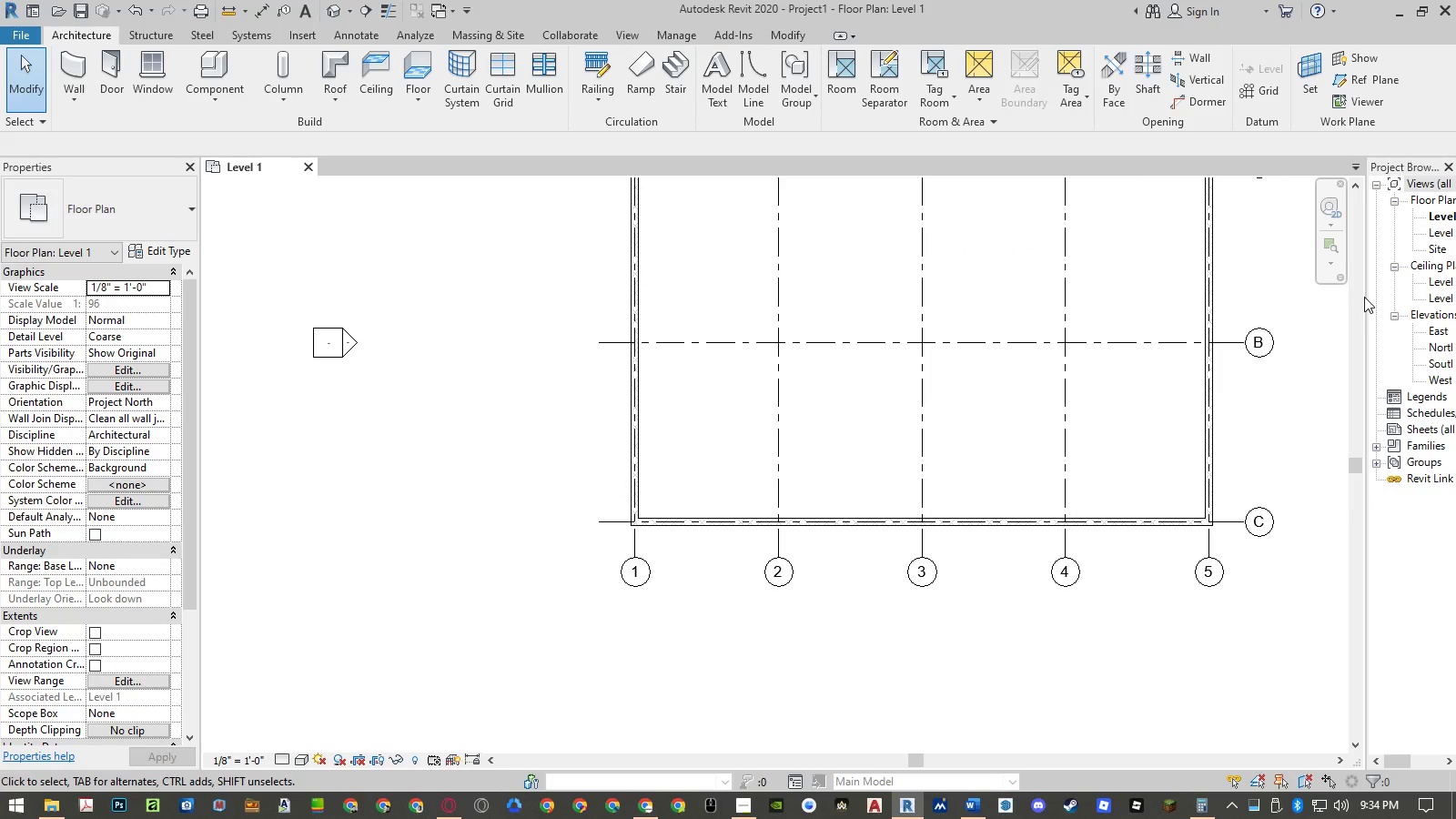 
scroll: coordinate [633, 524], scroll_direction: down, amount: 9.0
 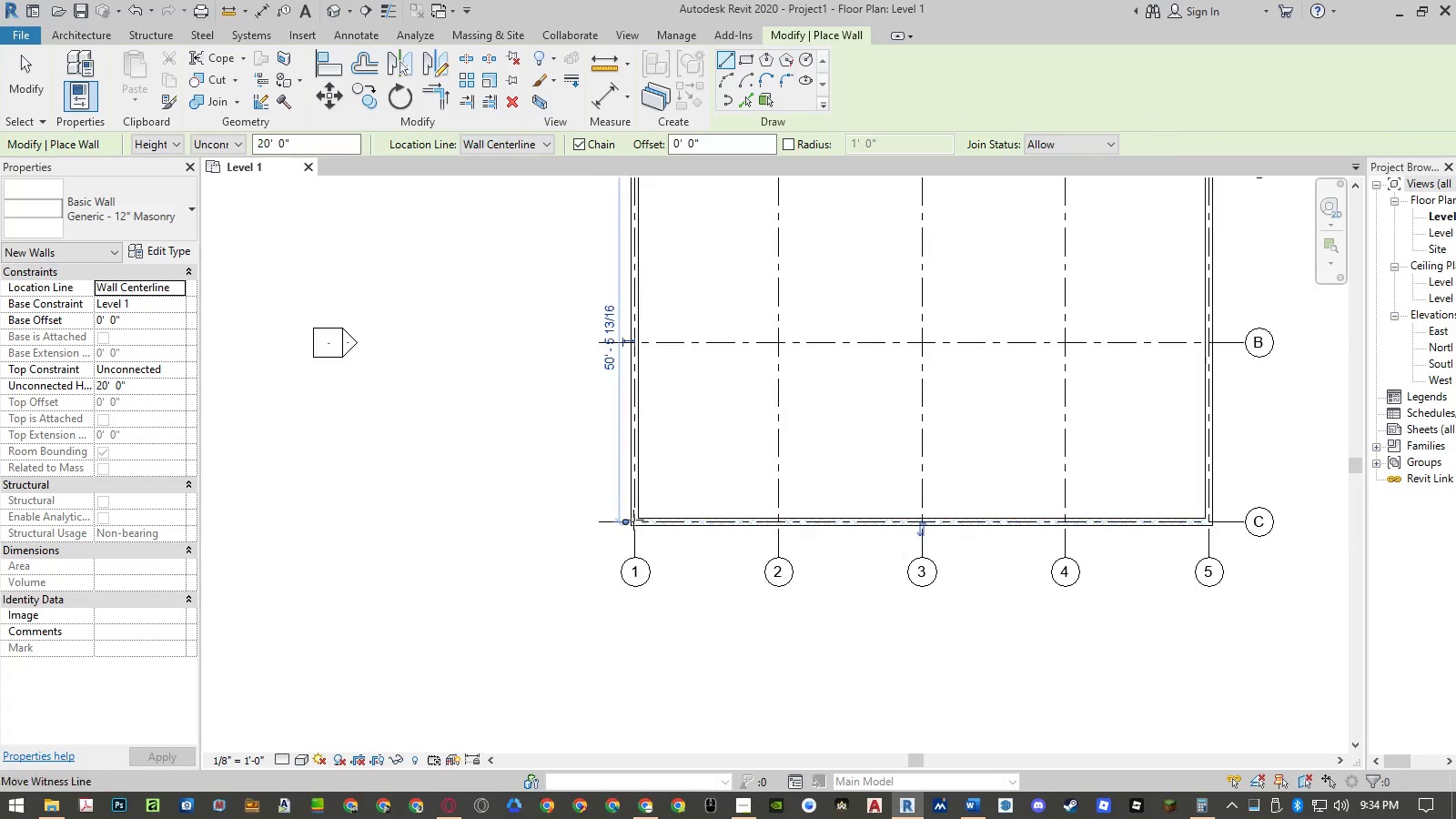 
left_click_drag(start_coordinate=[1366, 297], to_coordinate=[1232, 303])
 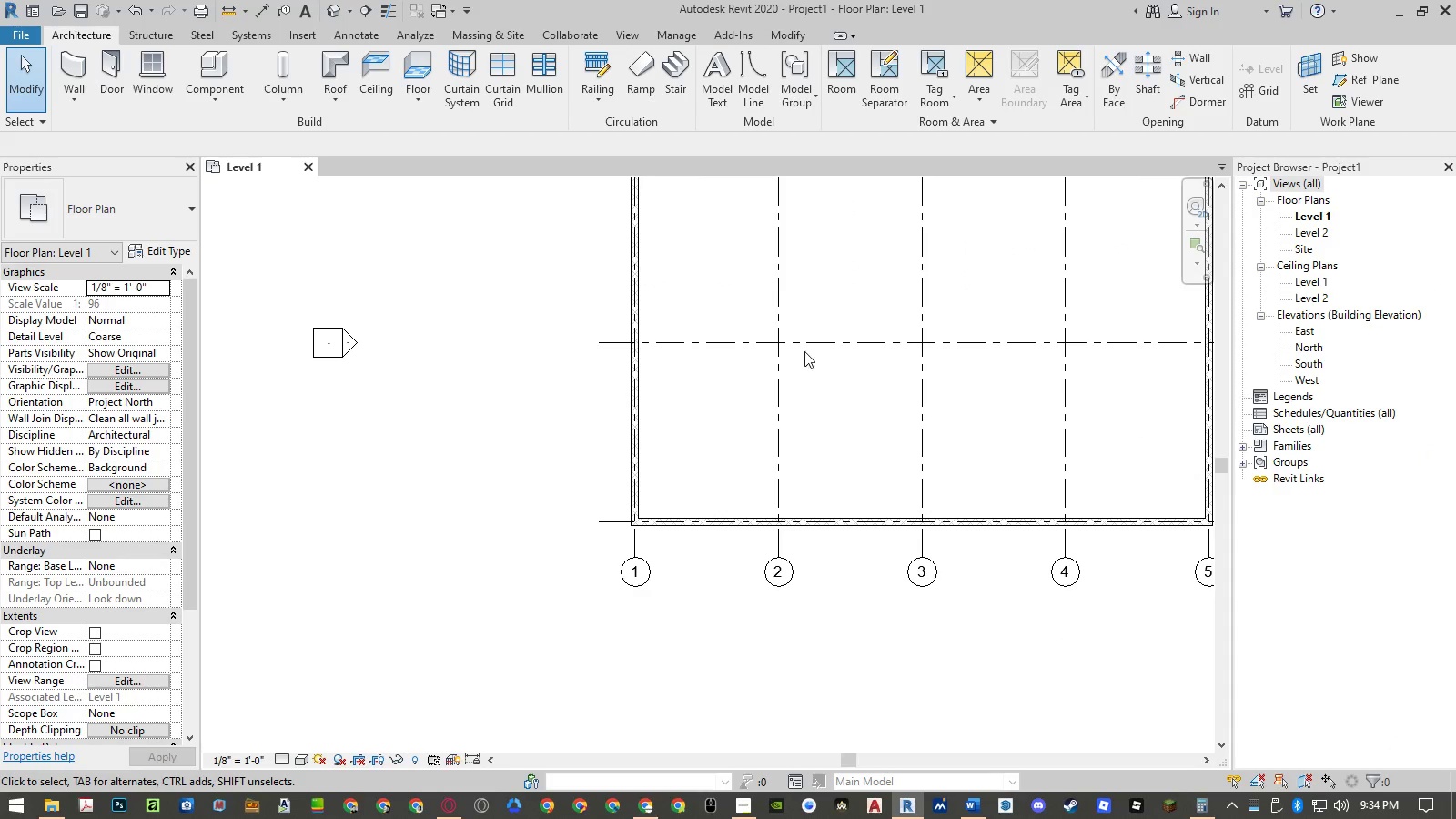 
double_click([822, 283])
 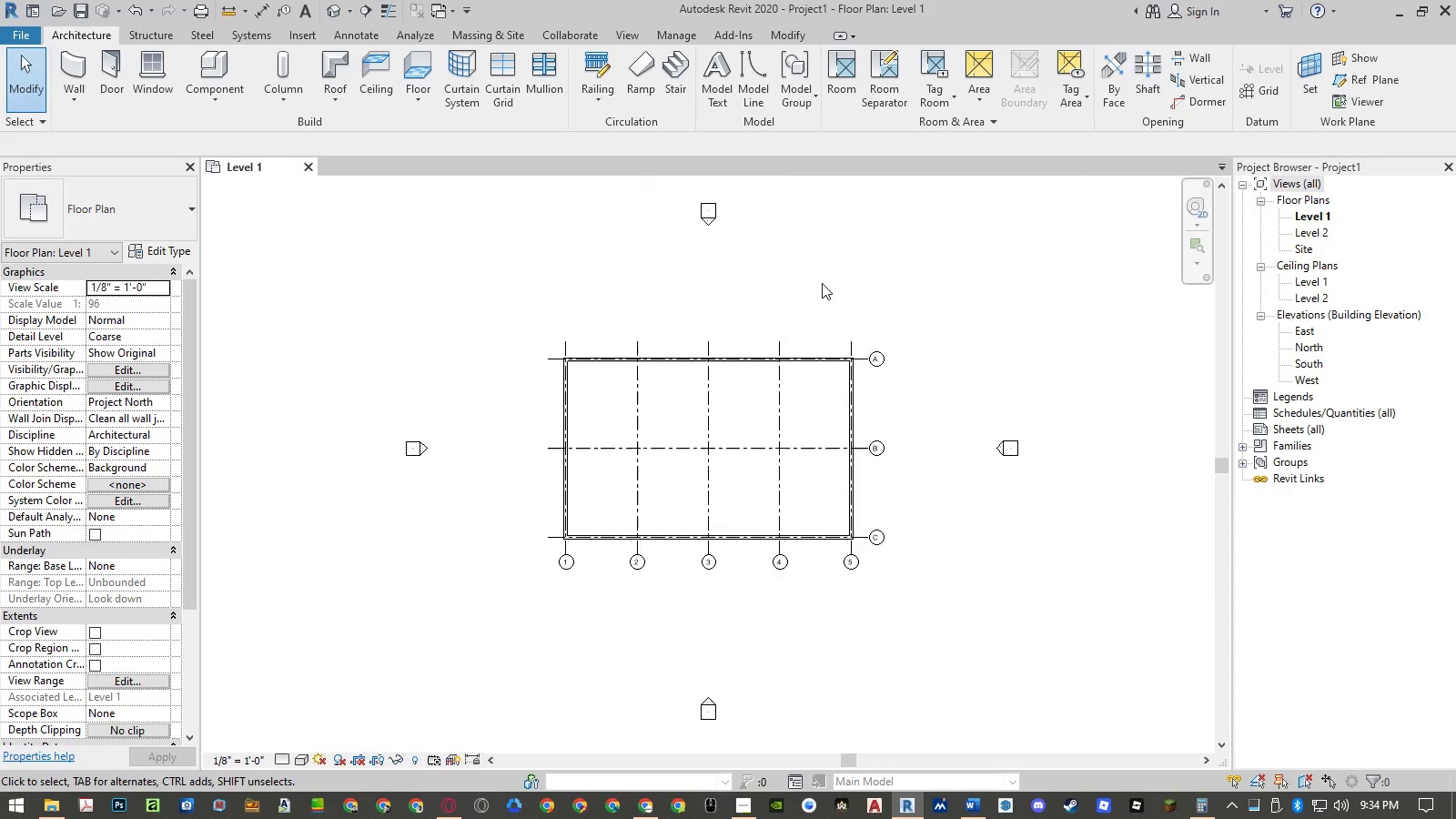 
triple_click([822, 283])
 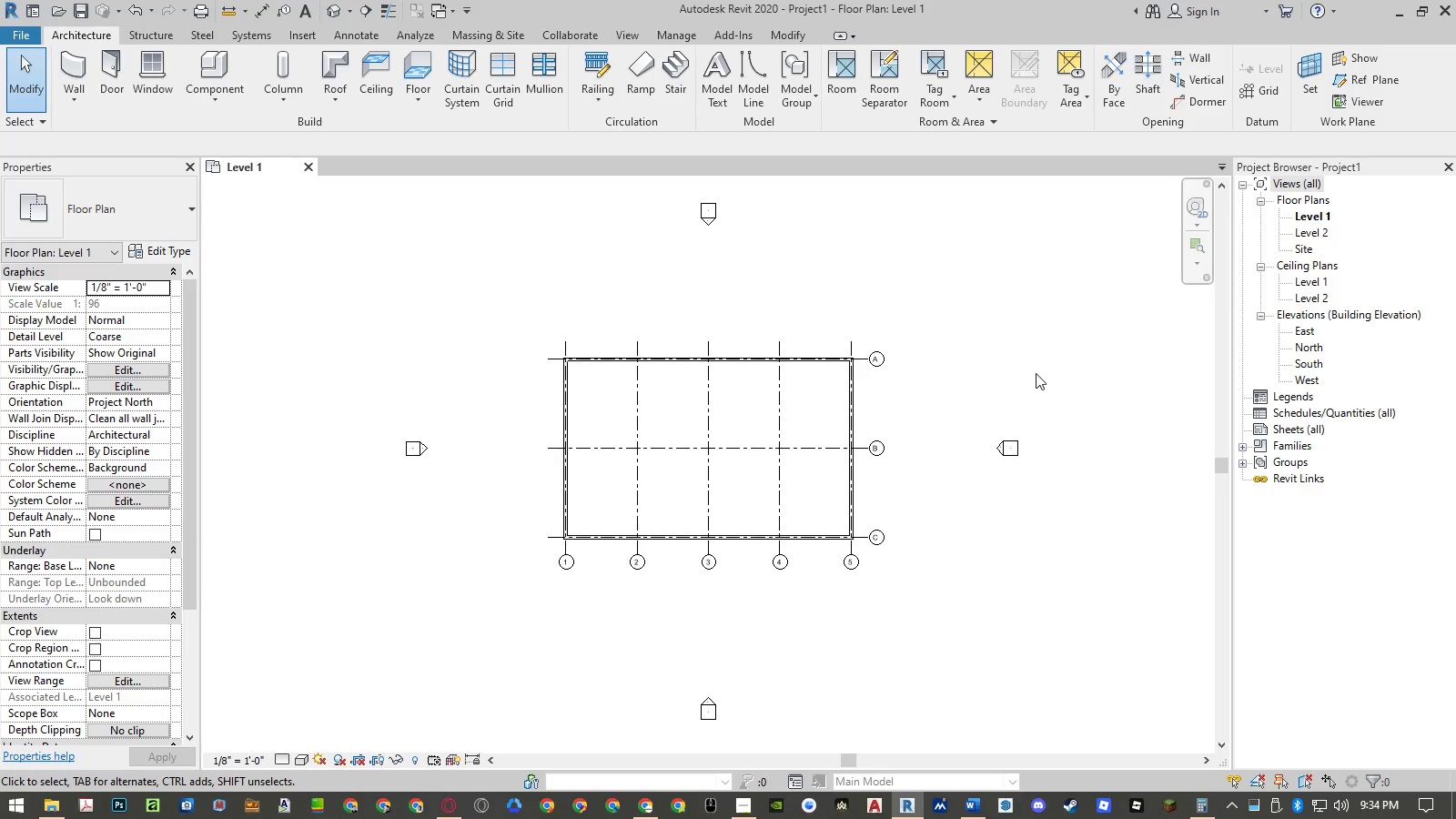 
left_click_drag(start_coordinate=[1050, 414], to_coordinate=[986, 475])
 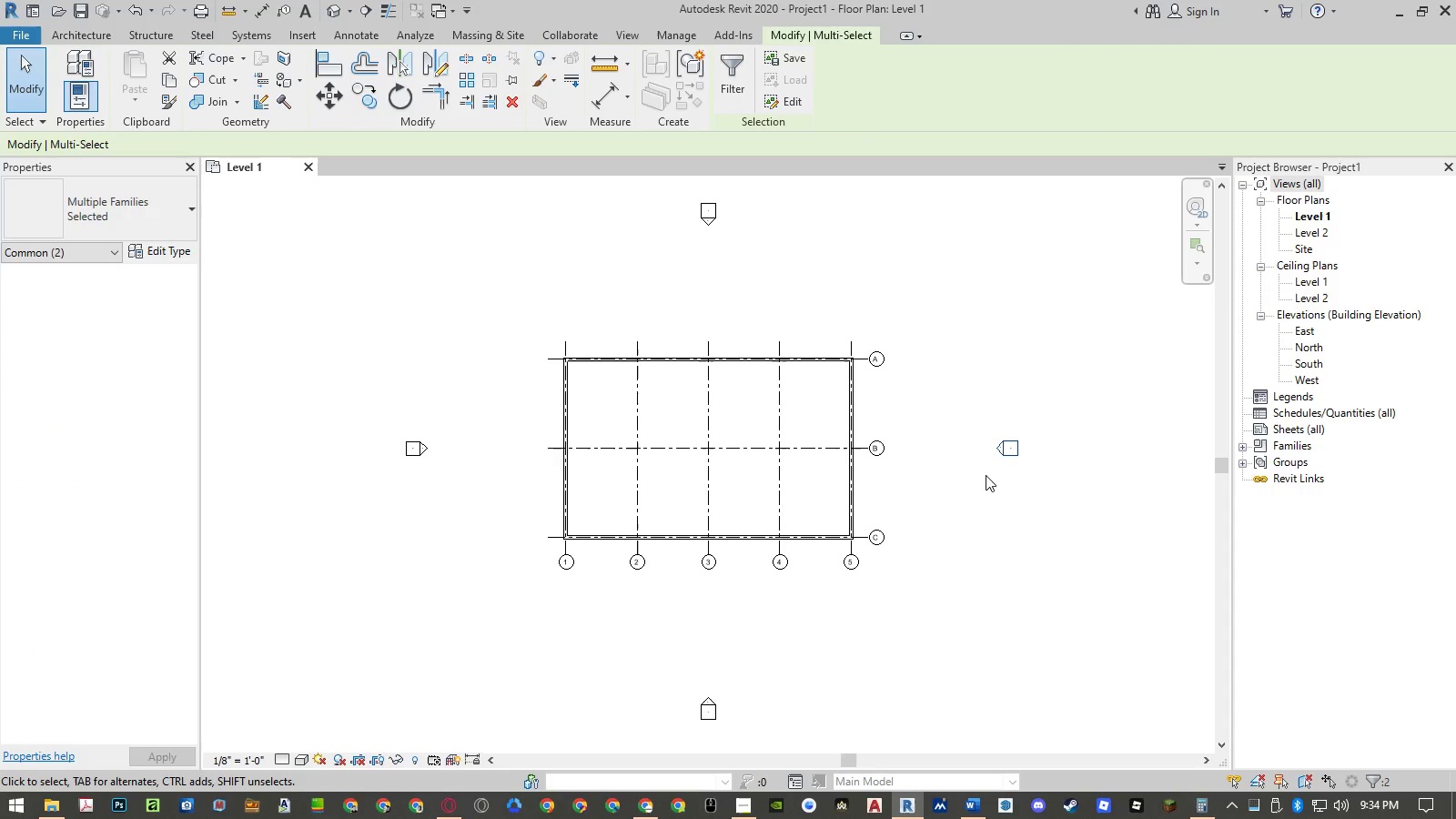 
type(mv)
 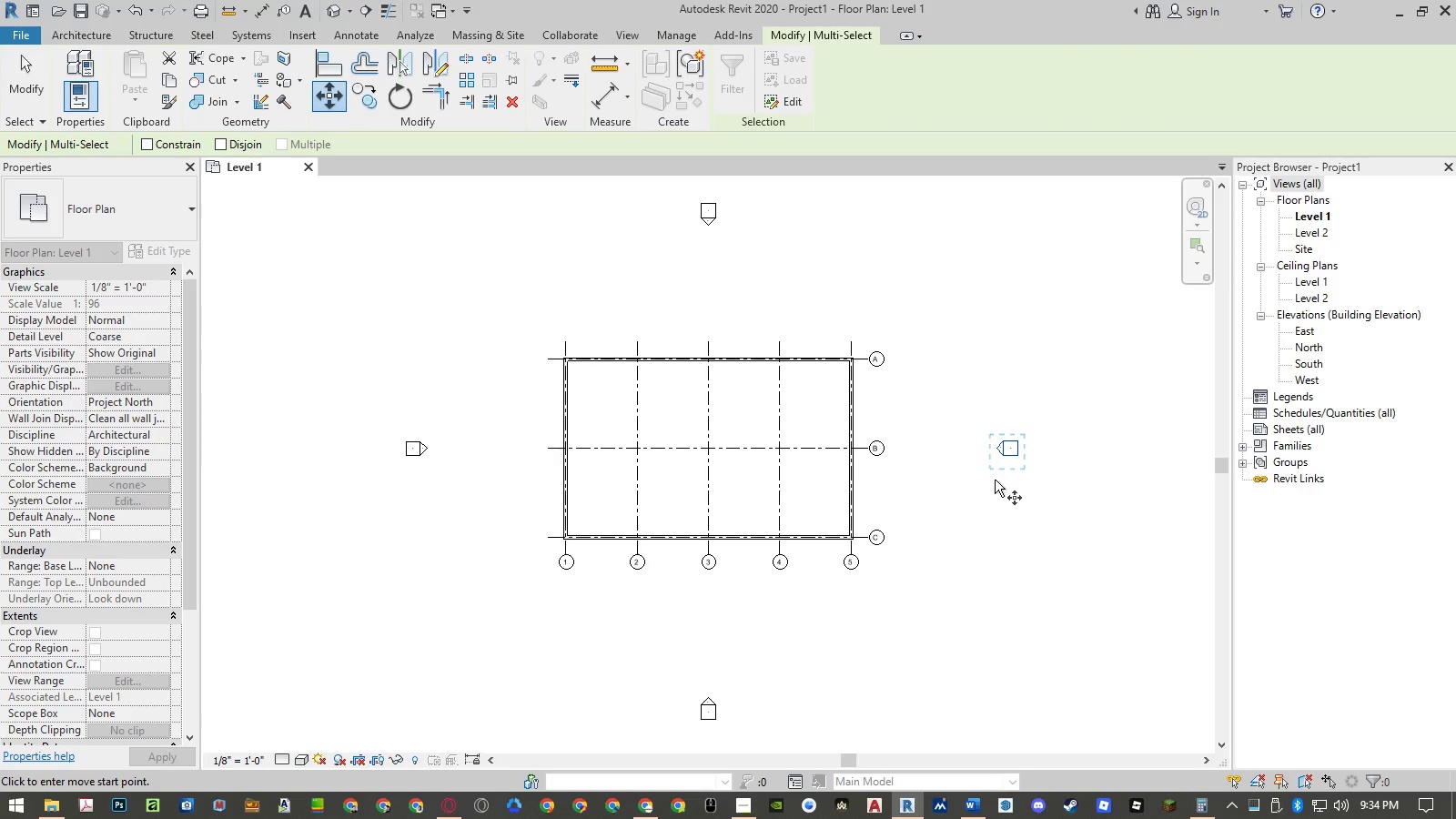 
left_click([995, 490])
 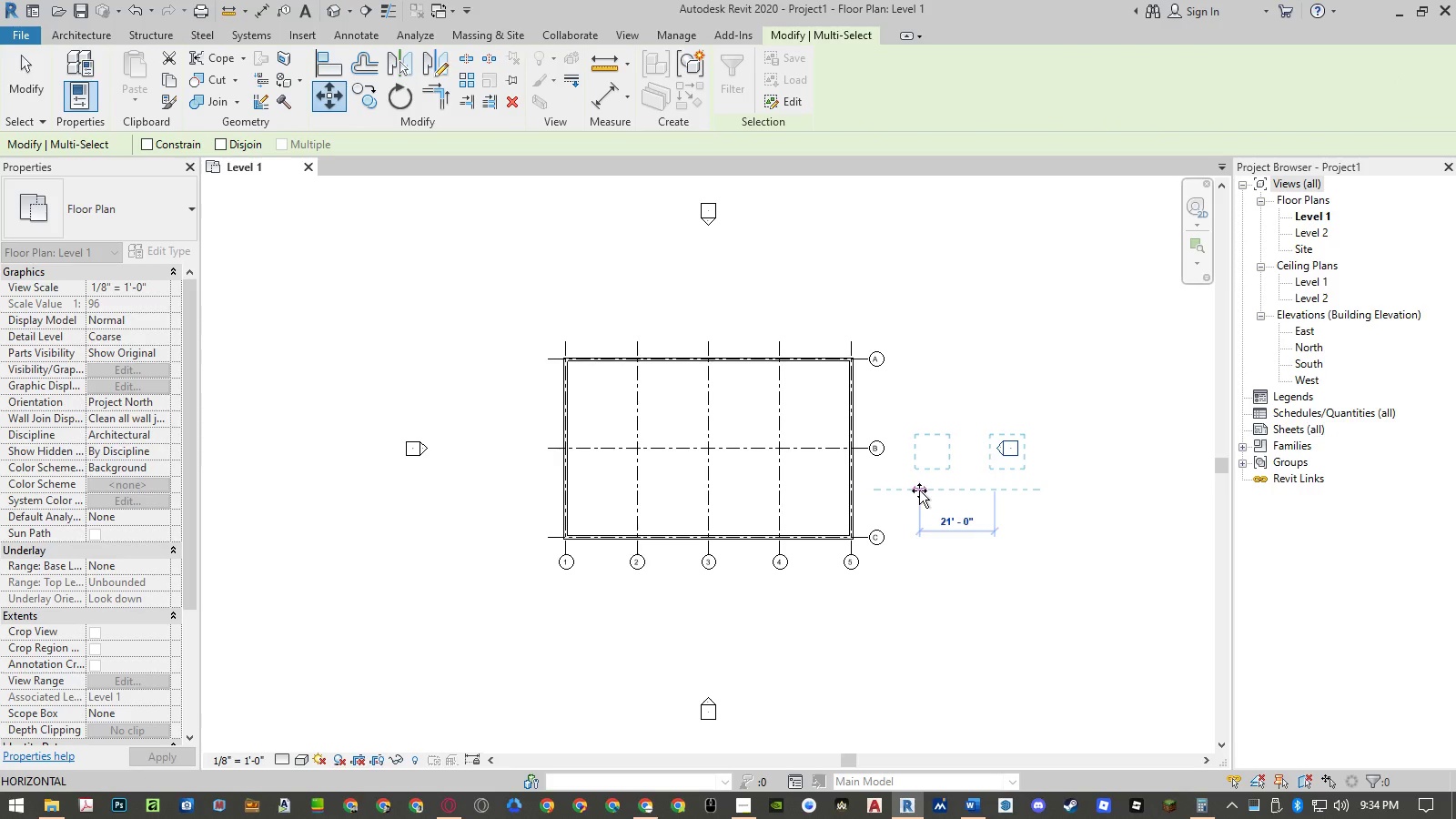 
key(Numpad2)
 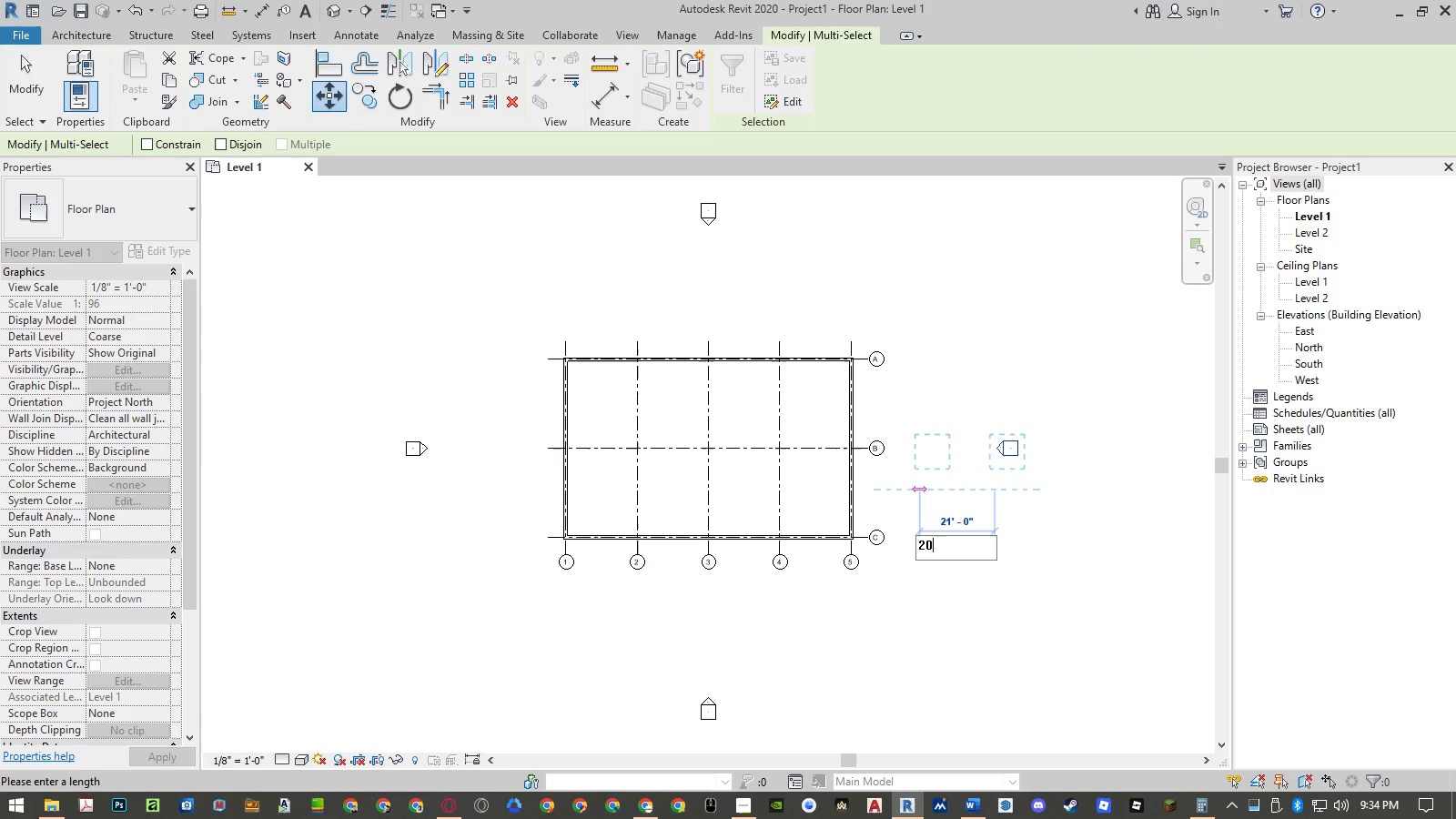 
key(Numpad0)
 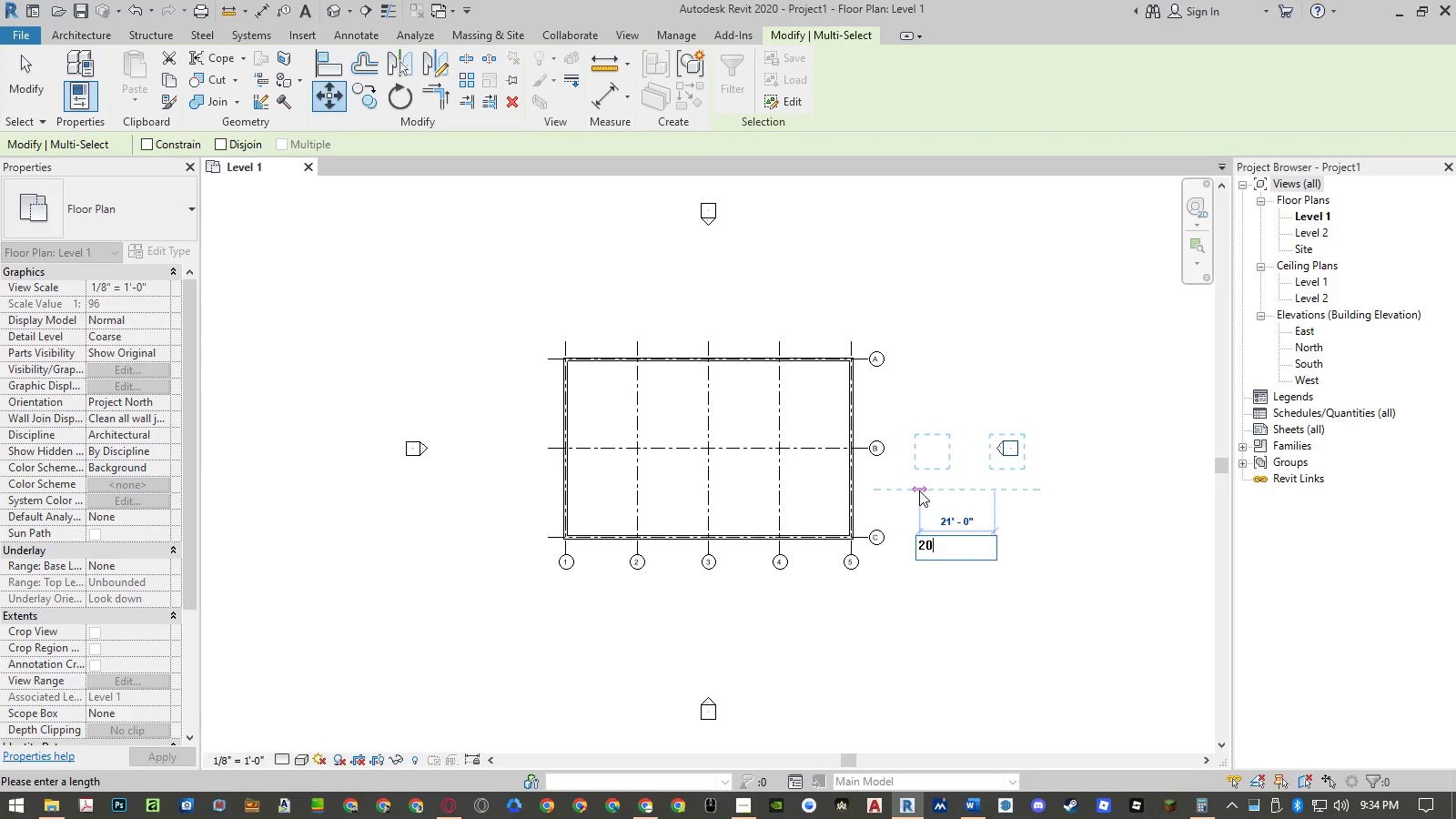 
key(NumpadEnter)
 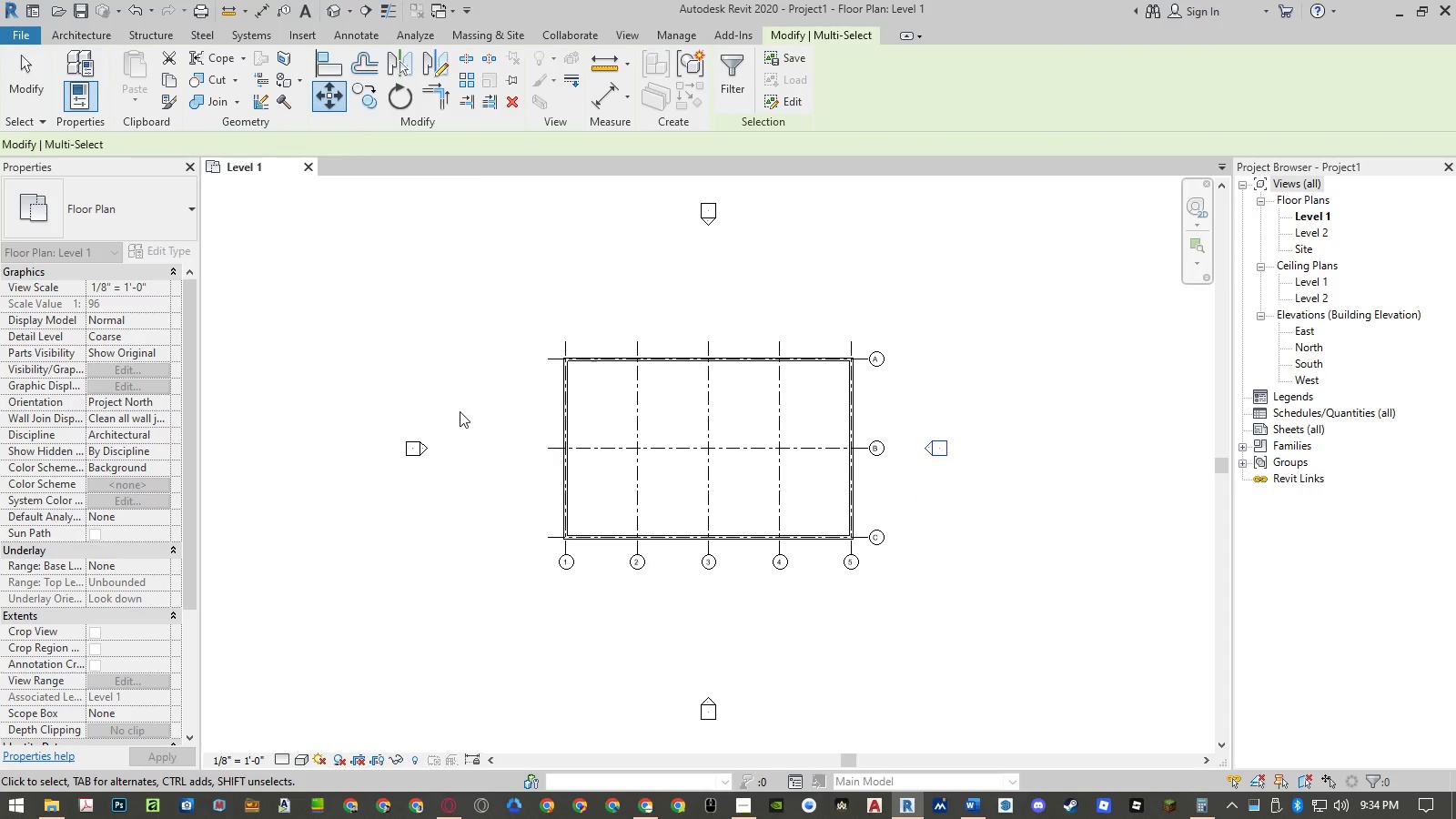 
left_click_drag(start_coordinate=[460, 411], to_coordinate=[384, 473])
 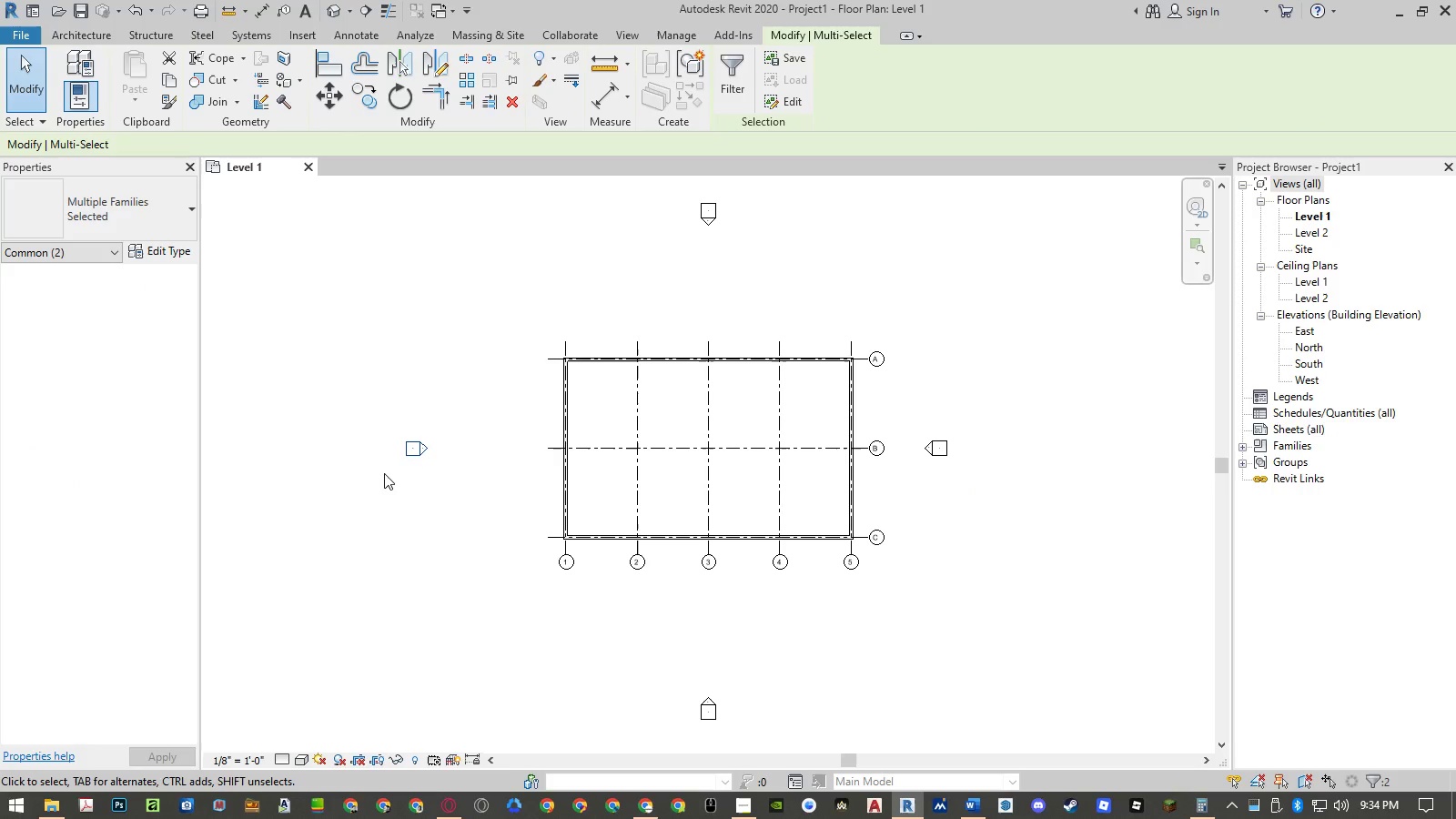 
type(mv)
 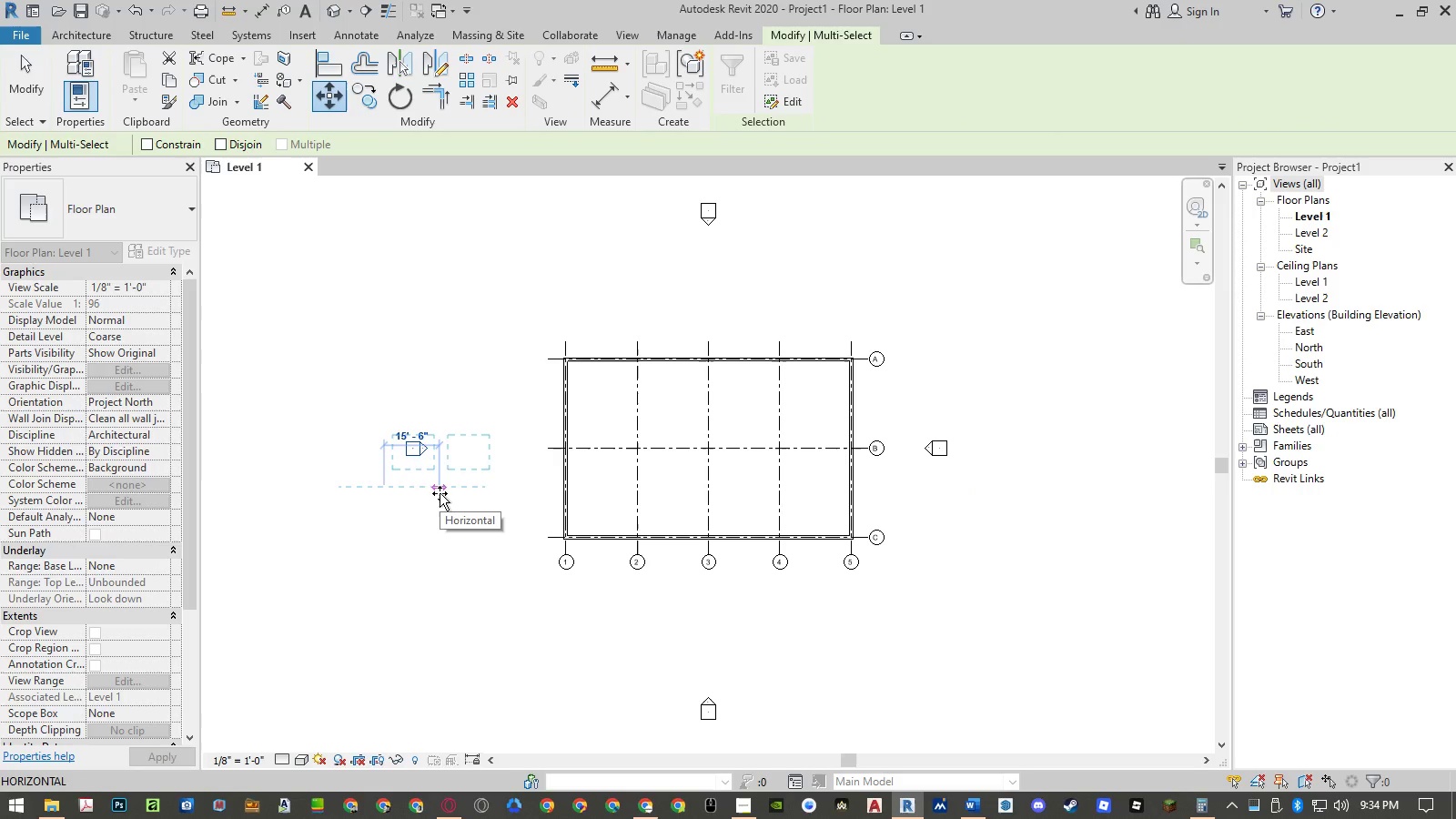 
key(Numpad2)
 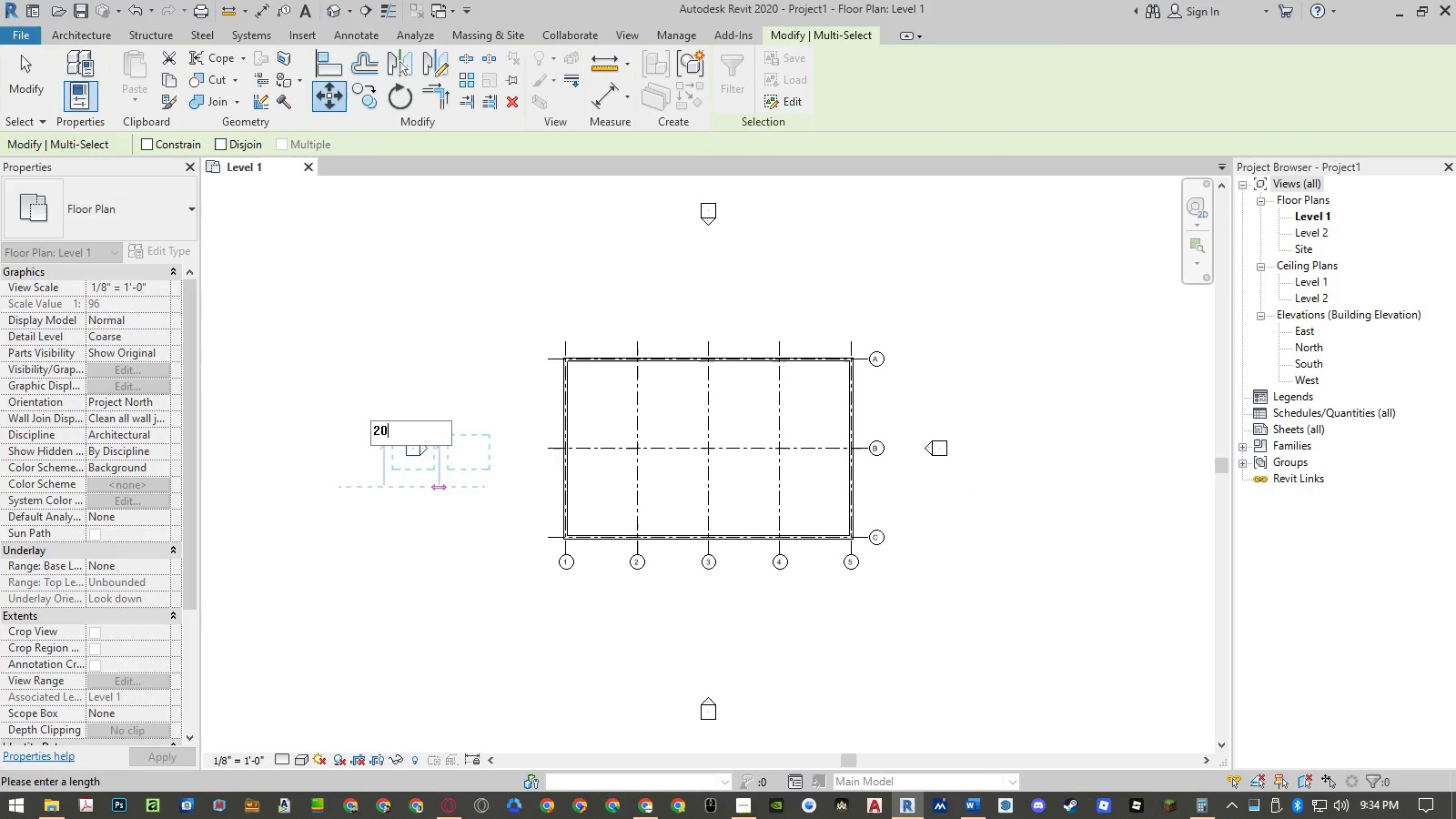 
key(Numpad0)
 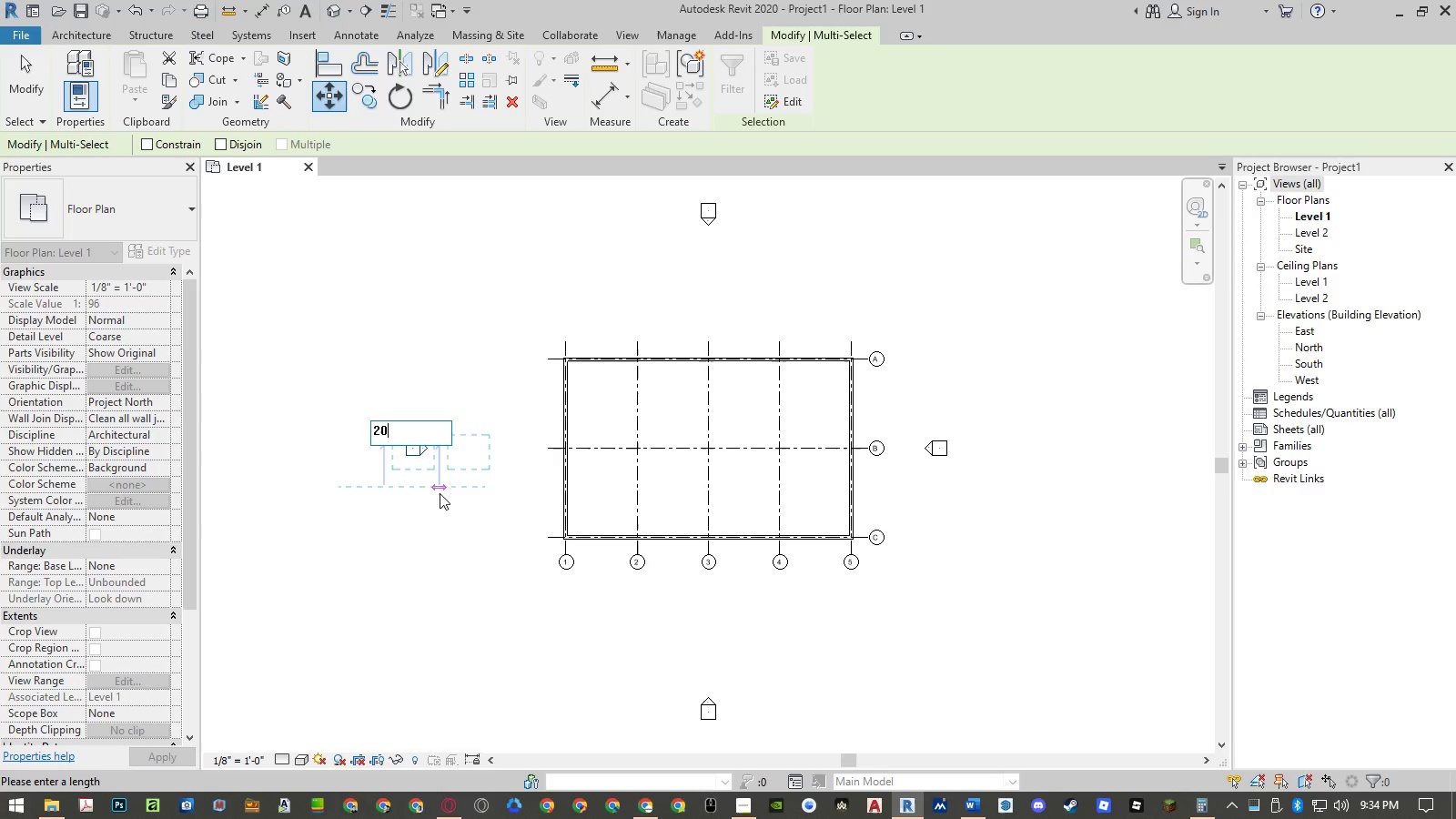 
key(NumpadEnter)
 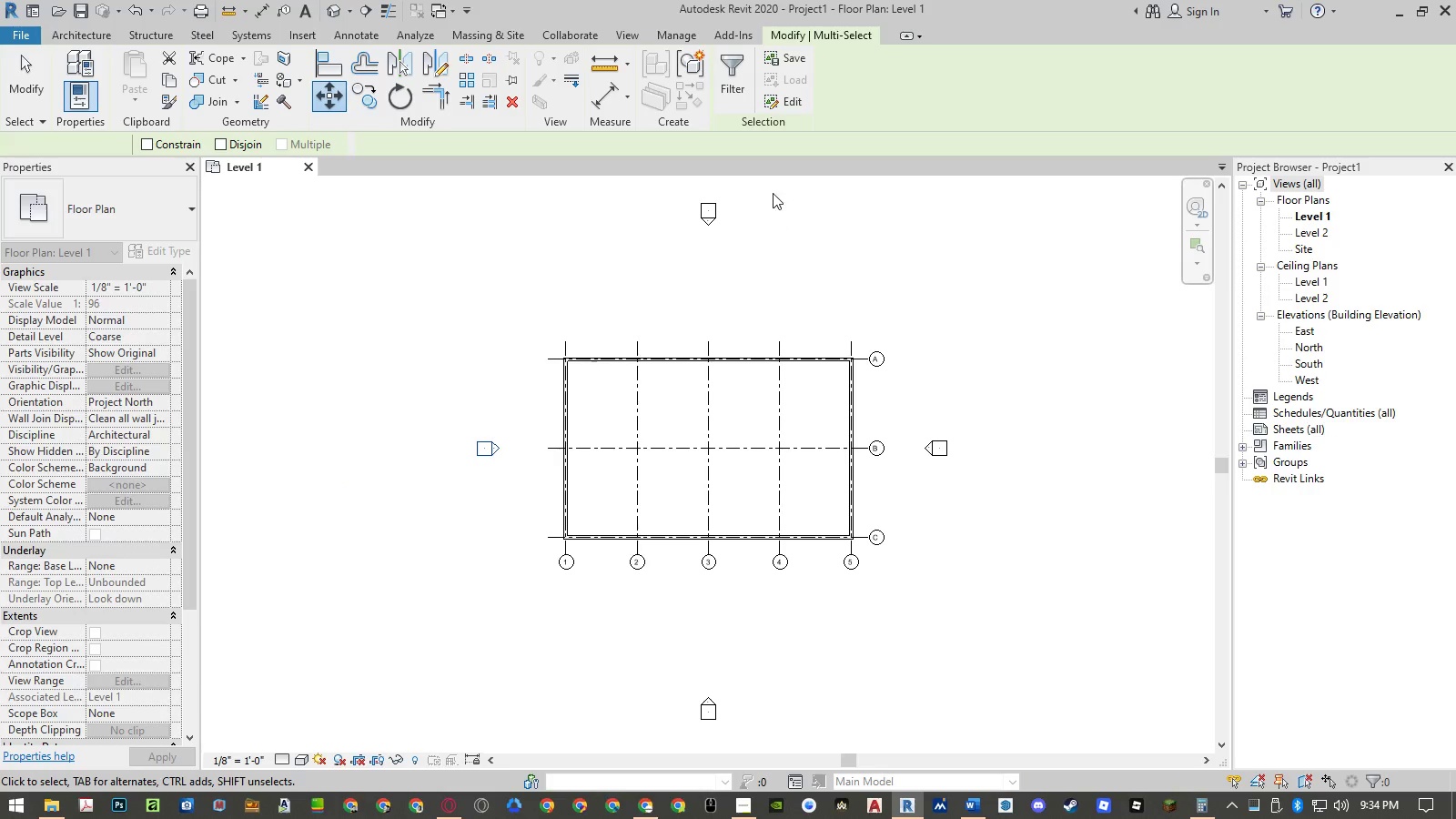 
left_click_drag(start_coordinate=[770, 184], to_coordinate=[662, 245])
 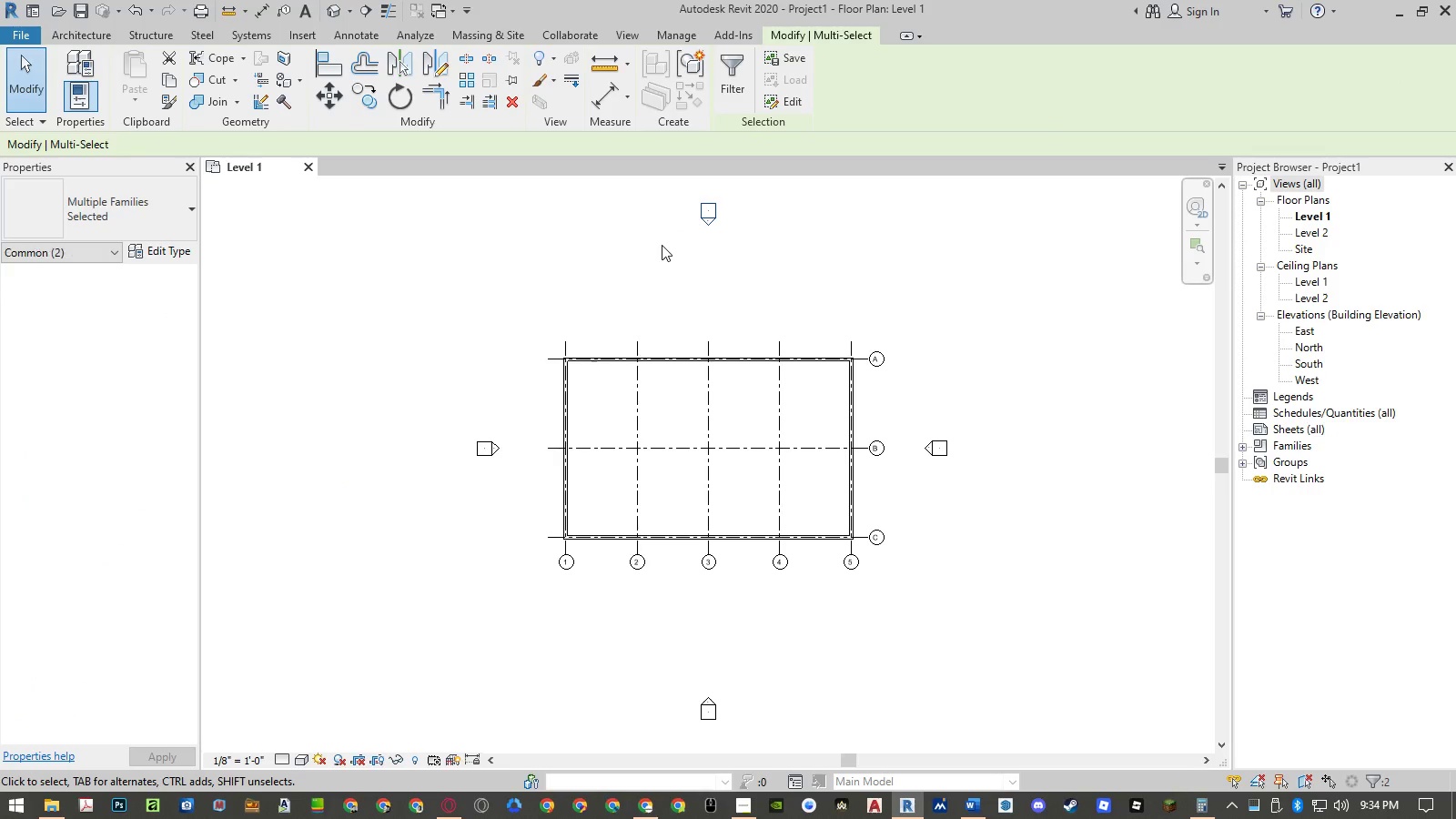 
type(mv)
 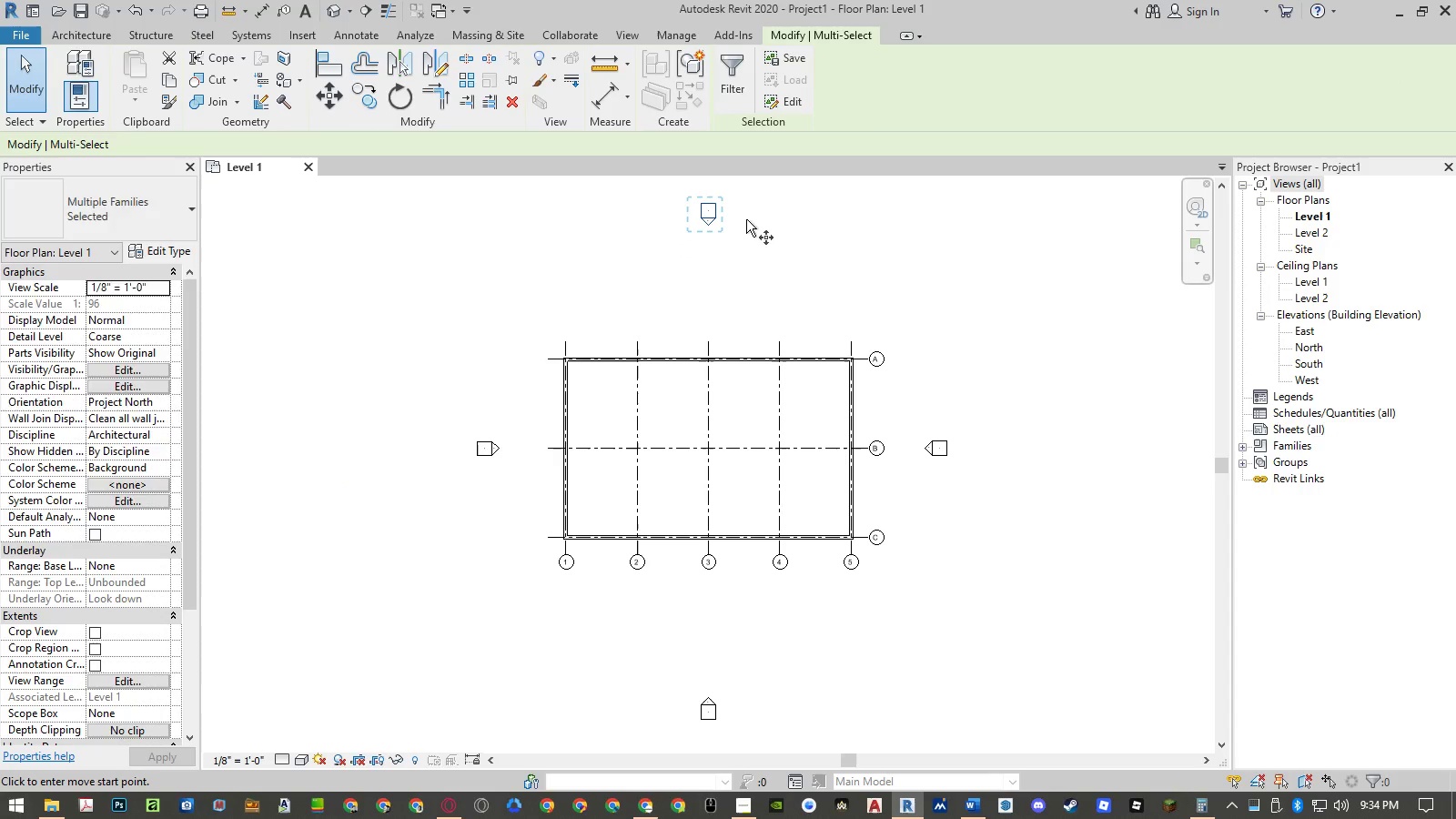 
left_click([747, 217])
 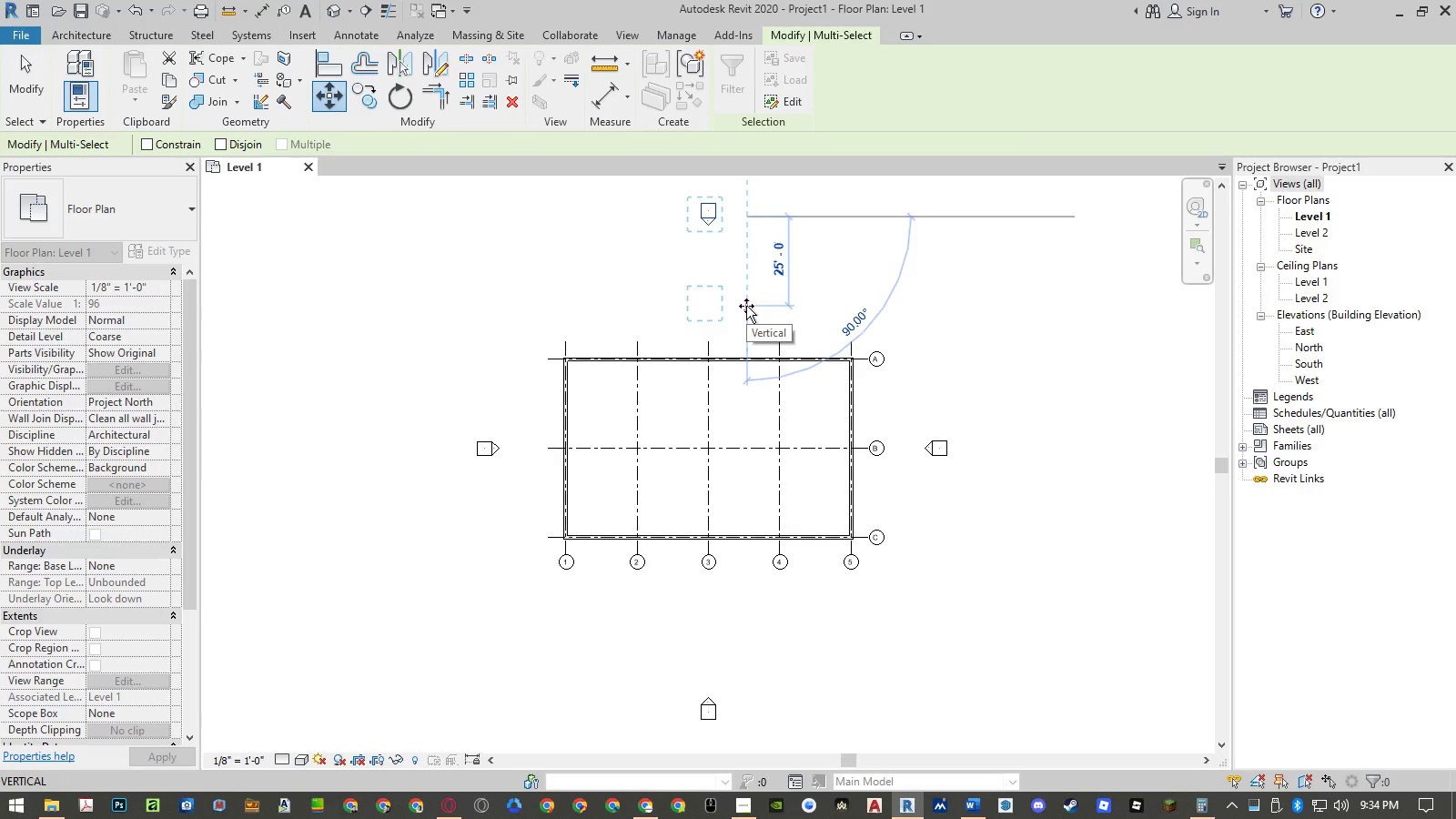 
key(Numpad2)
 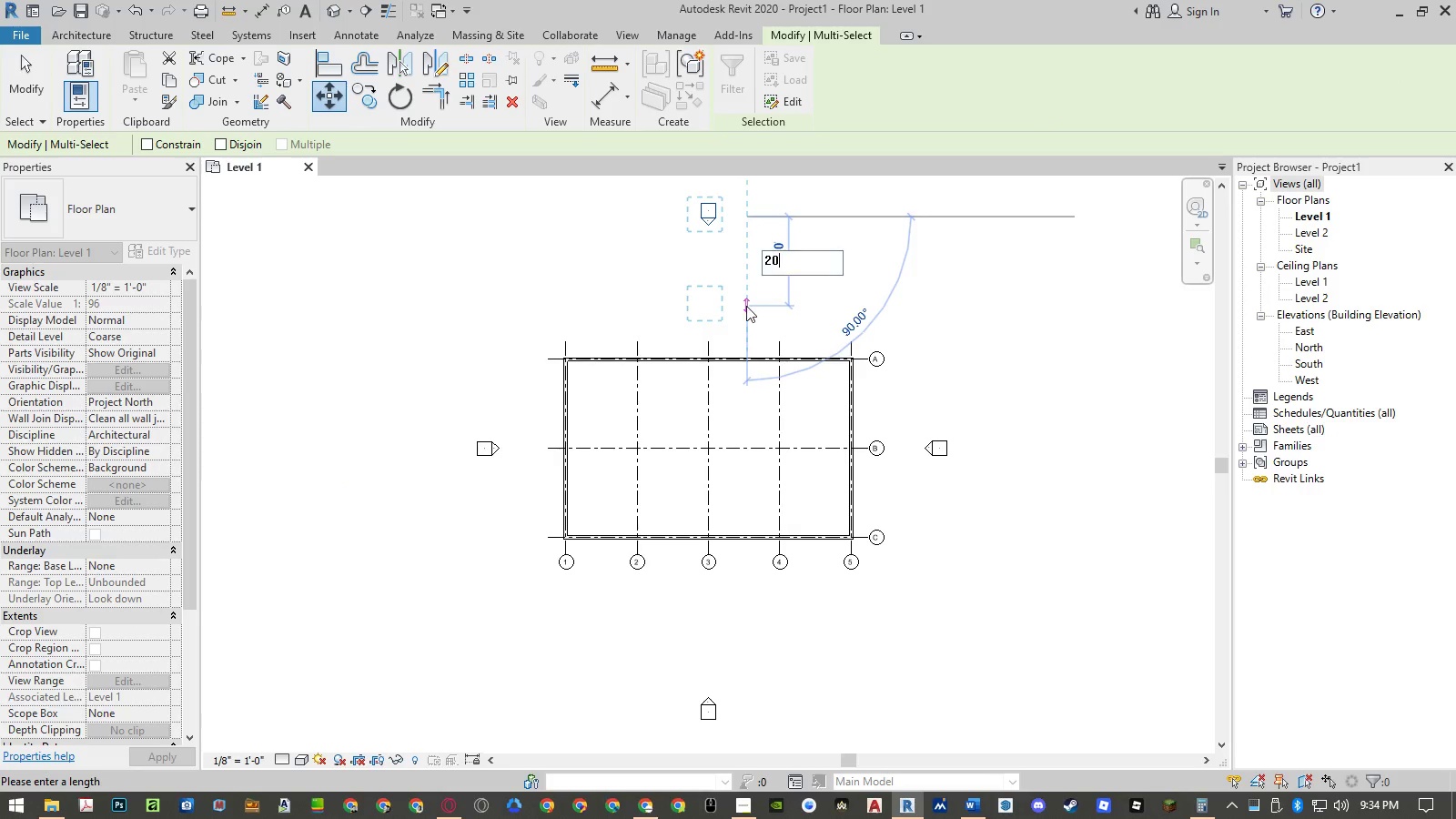 
key(Numpad0)
 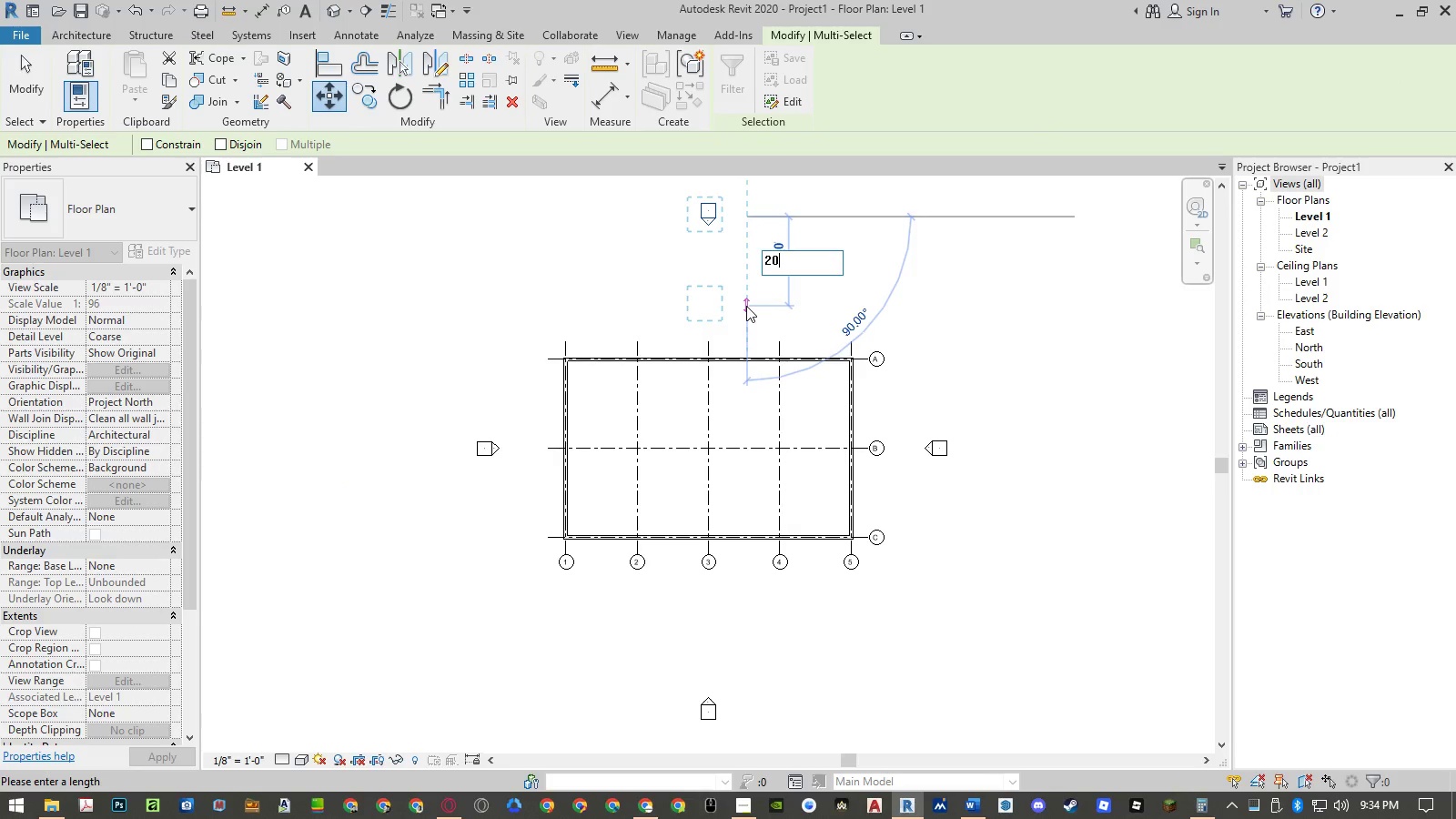 
key(NumpadEnter)
 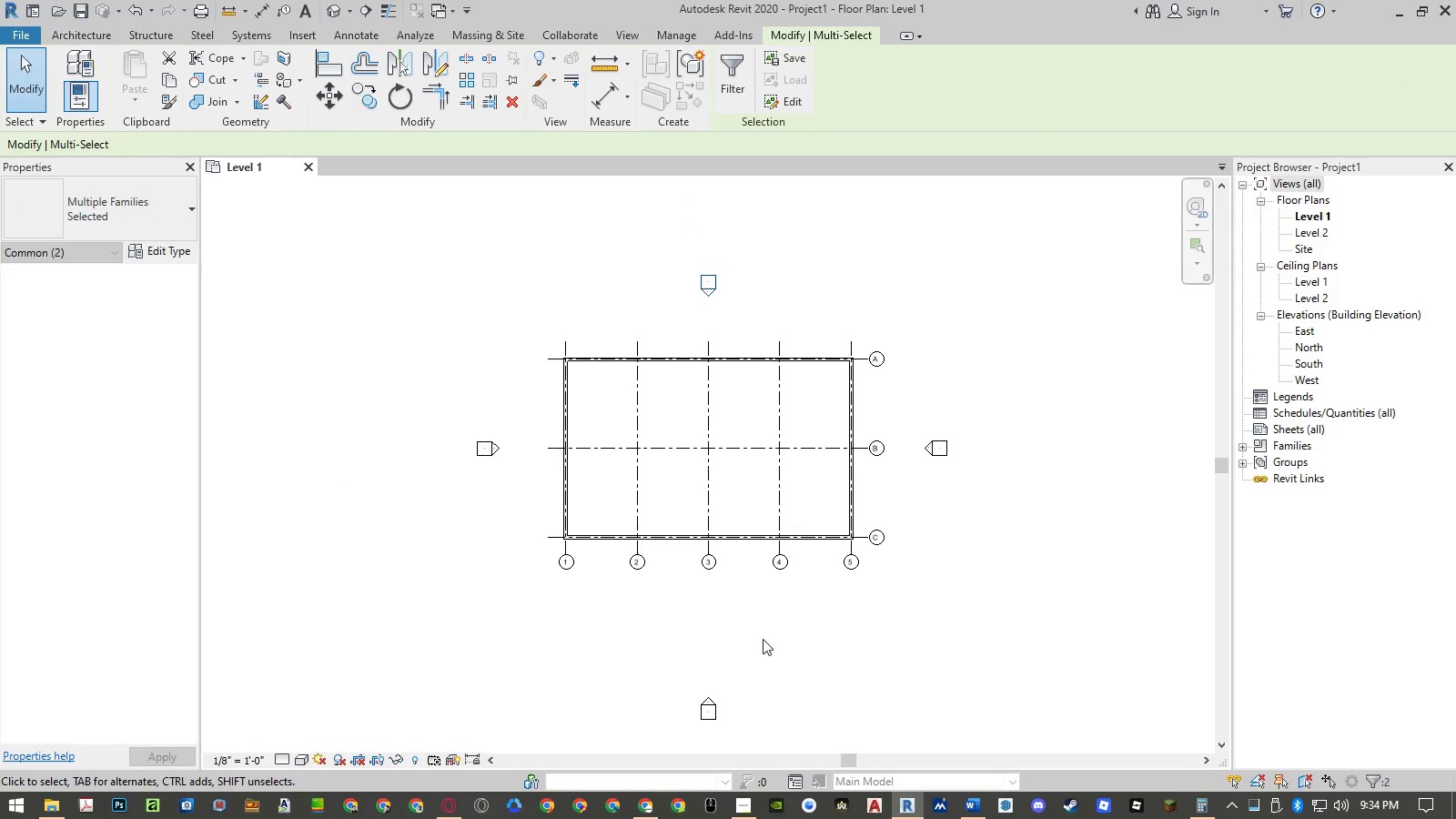 
left_click_drag(start_coordinate=[768, 648], to_coordinate=[681, 733])
 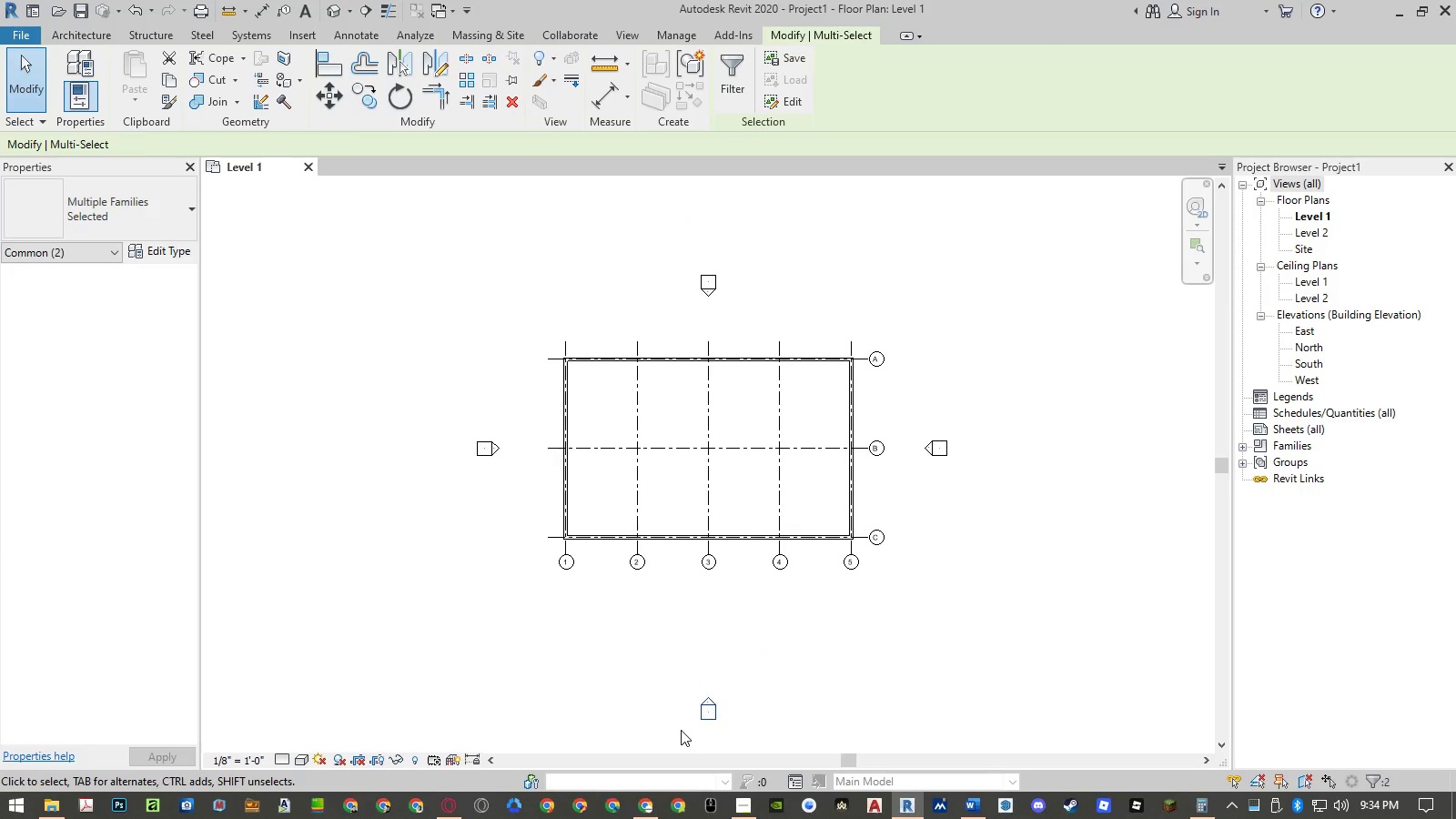 
type(mv)
 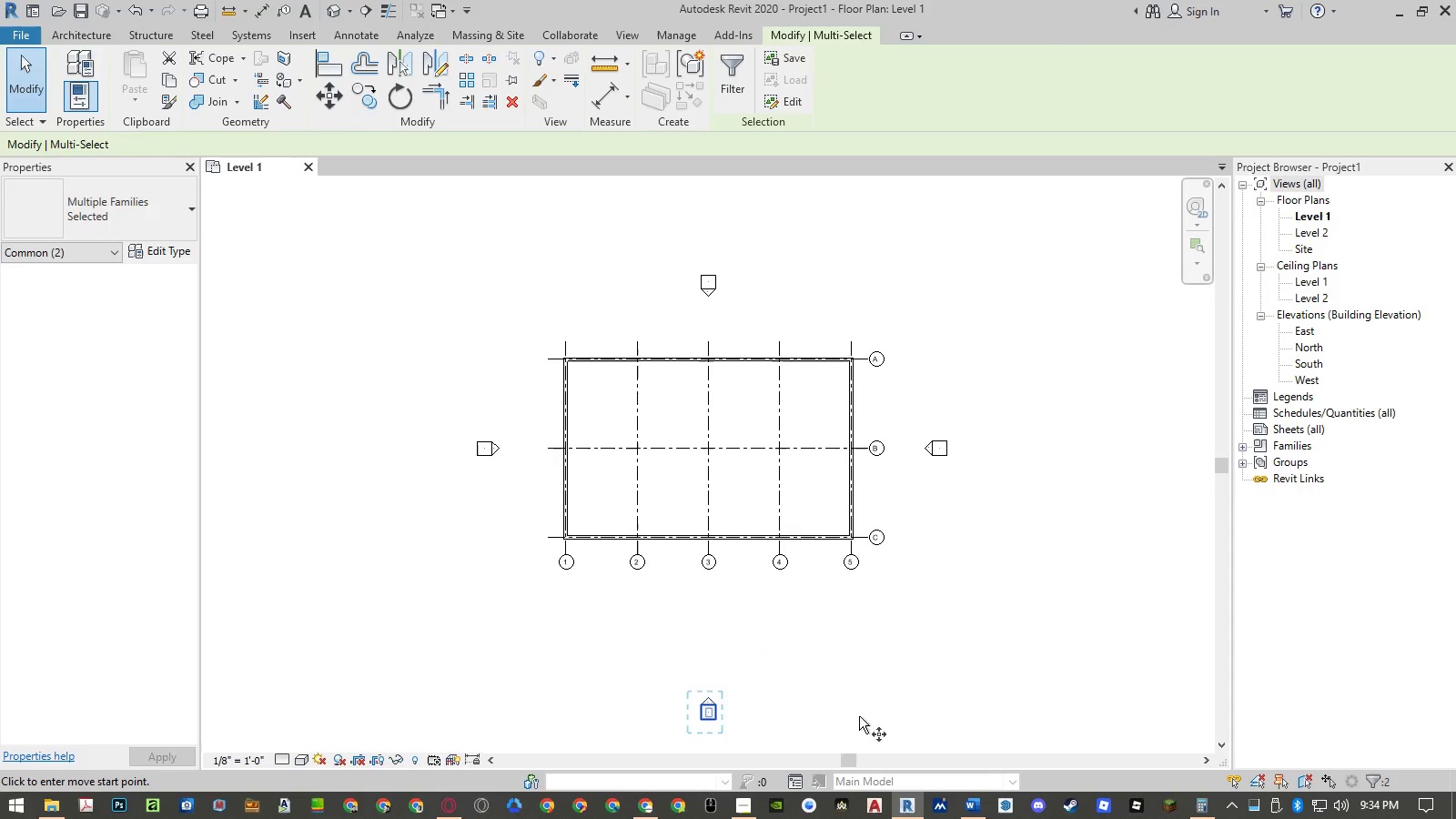 
left_click([866, 718])
 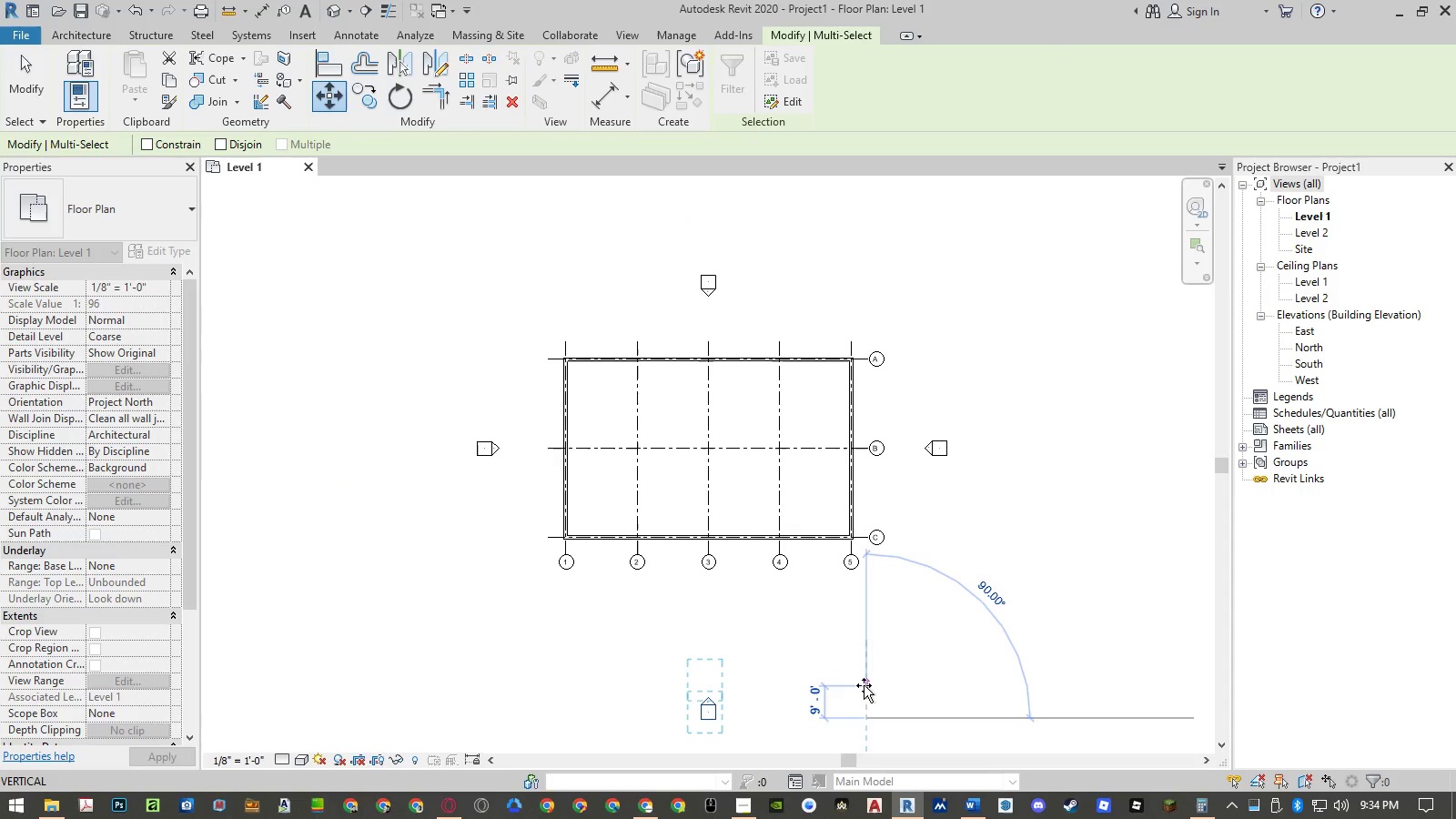 
key(Numpad2)
 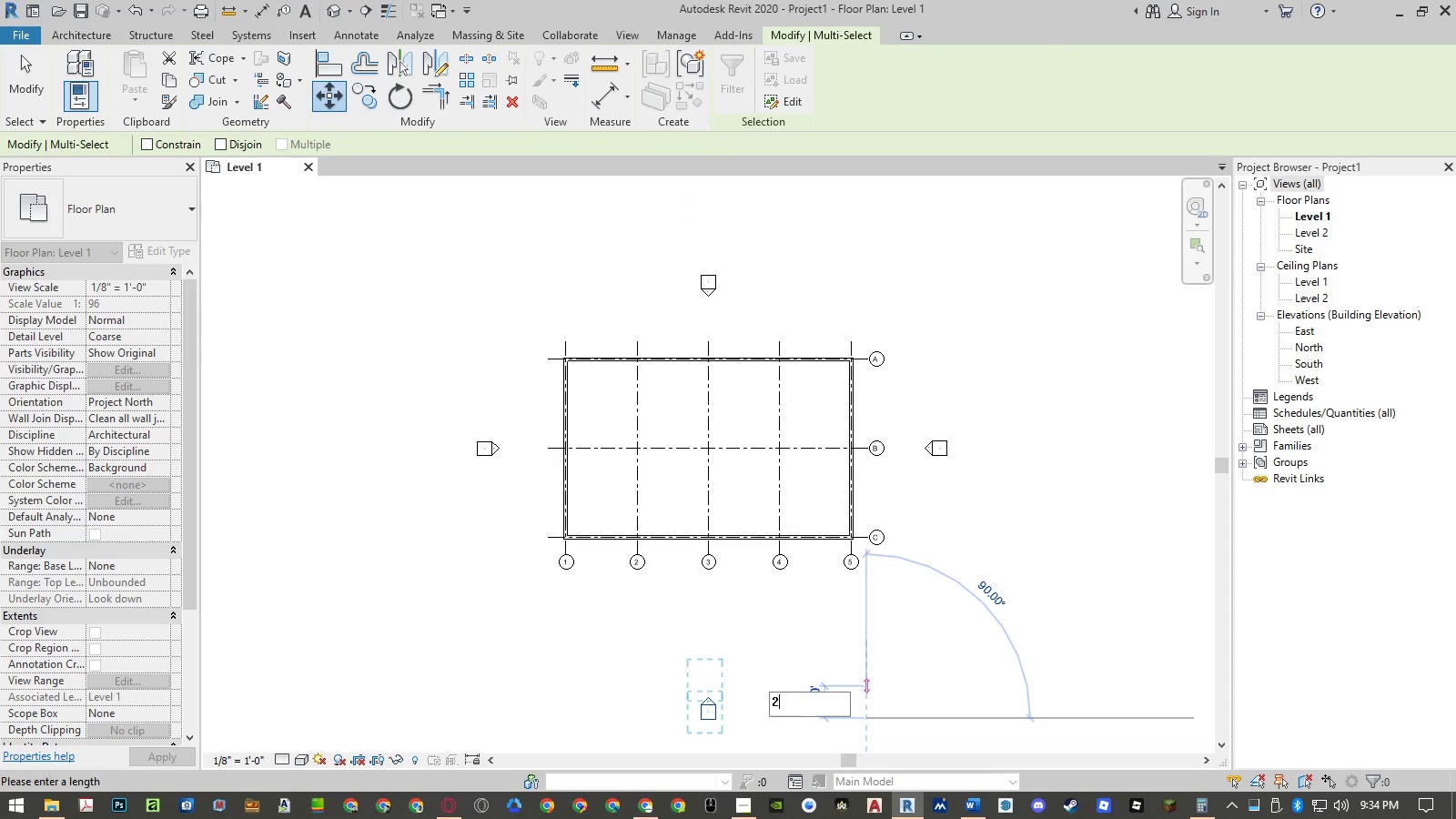 
key(Numpad0)
 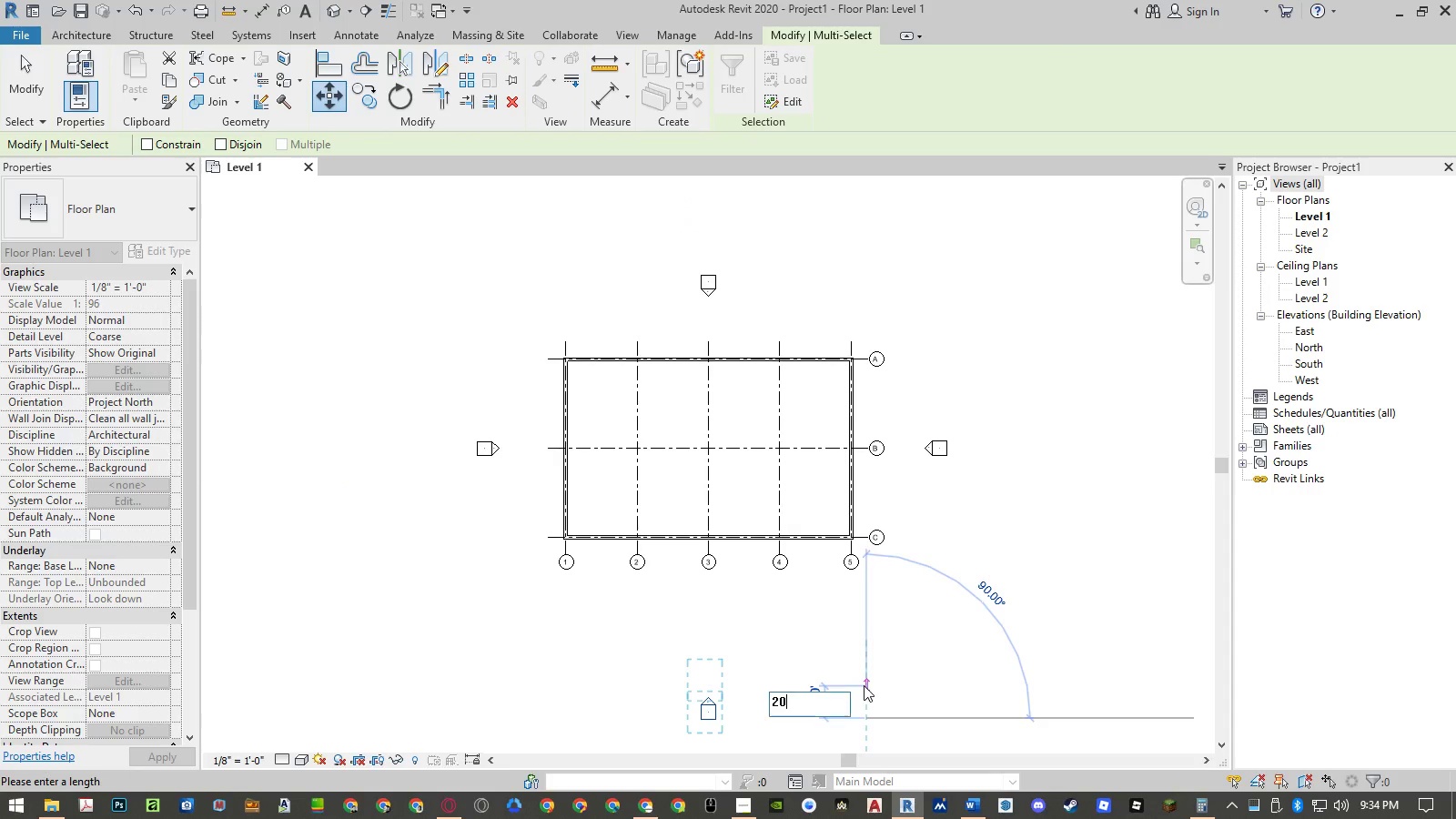 
key(NumpadEnter)
 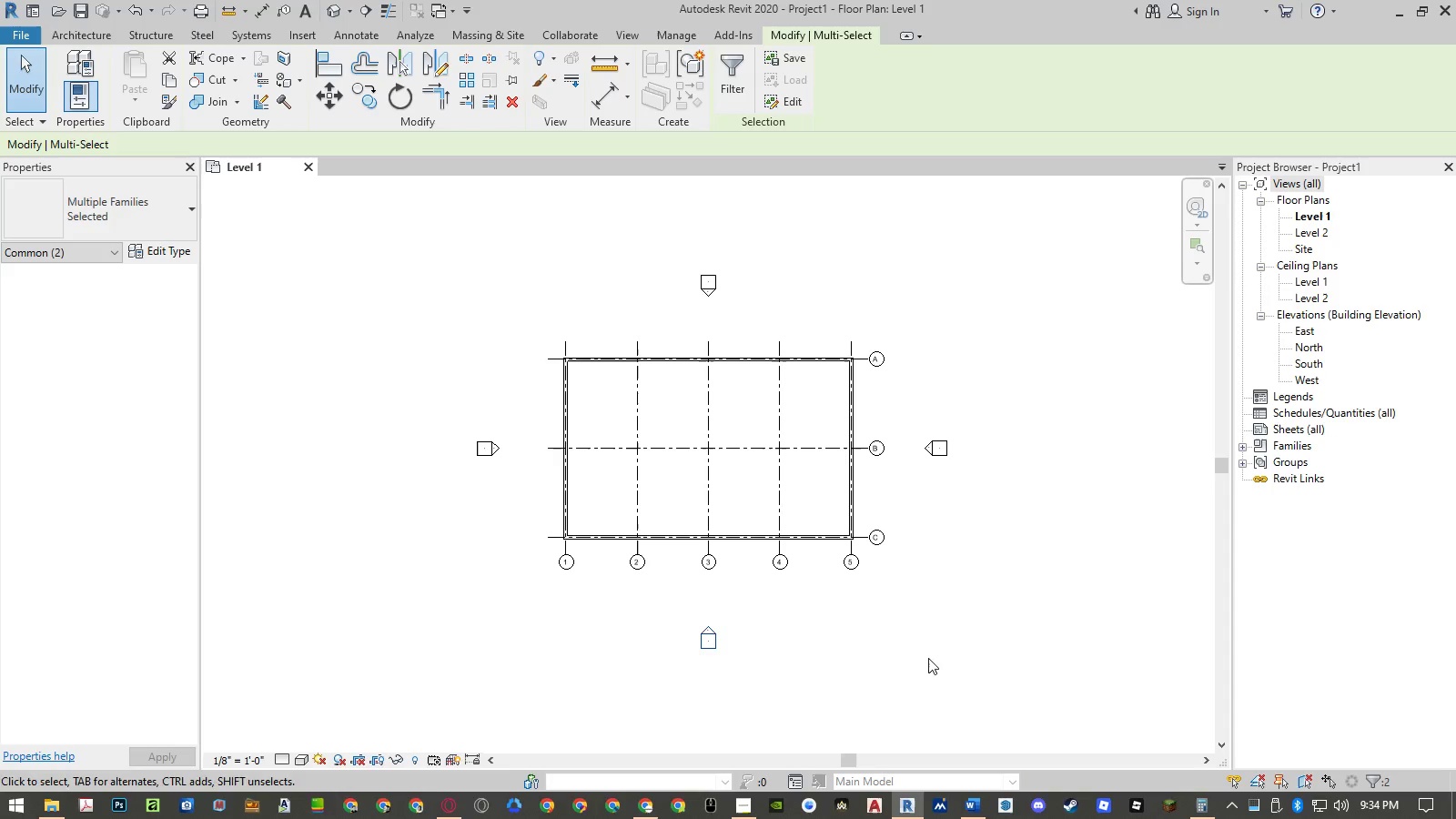 
double_click([925, 658])
 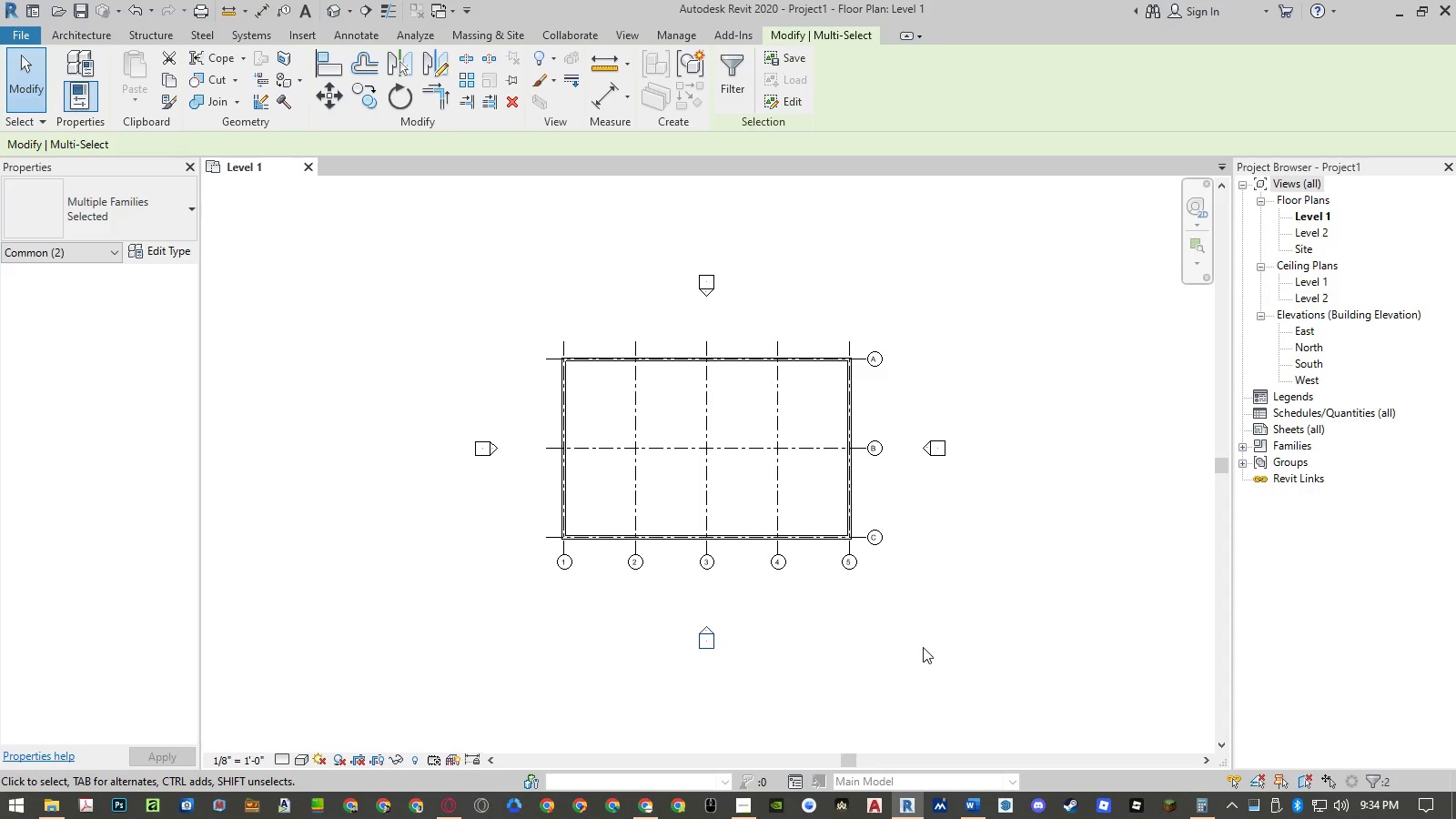 
double_click([923, 647])
 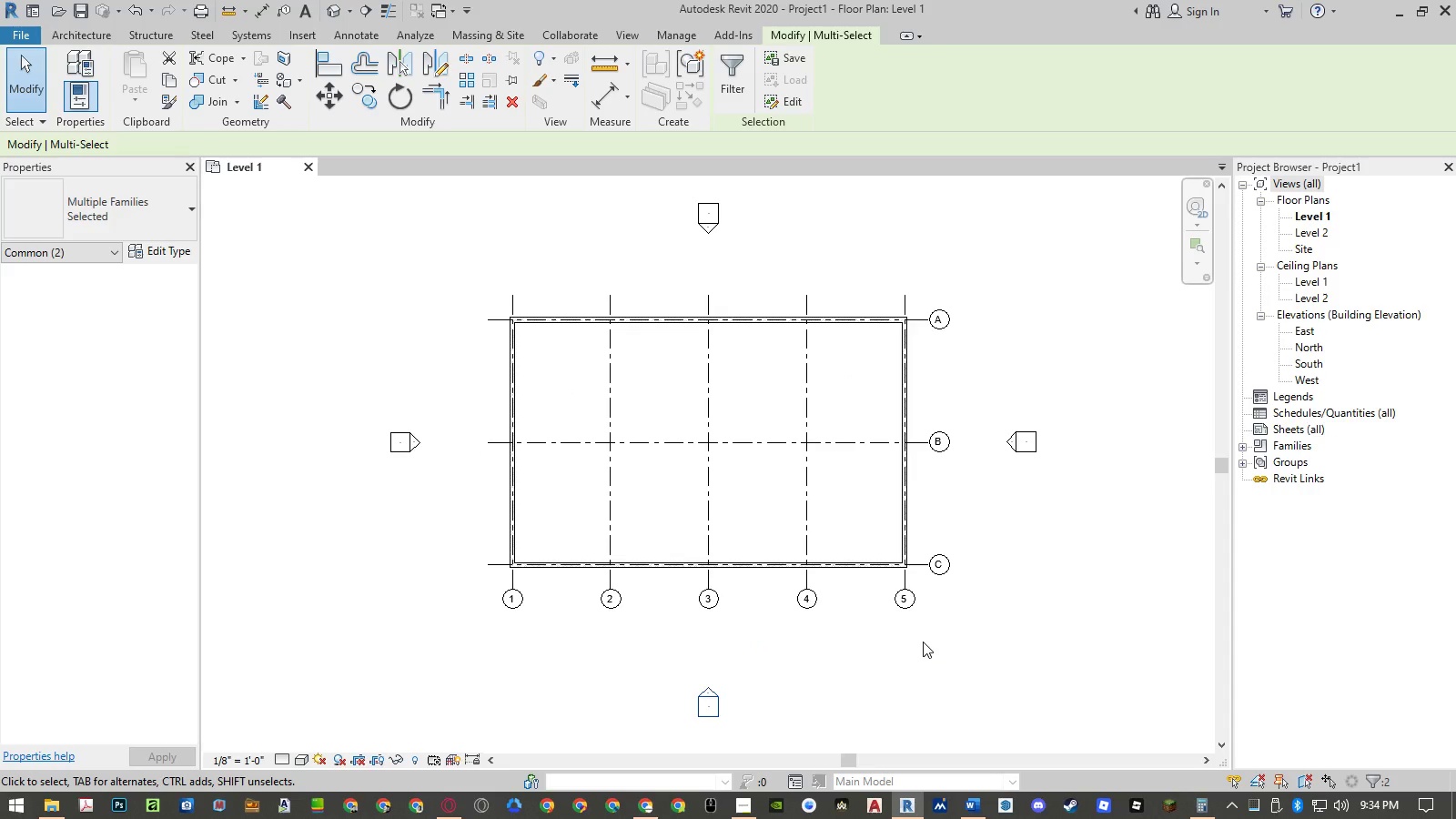 
scroll: coordinate [923, 647], scroll_direction: down, amount: 2.0
 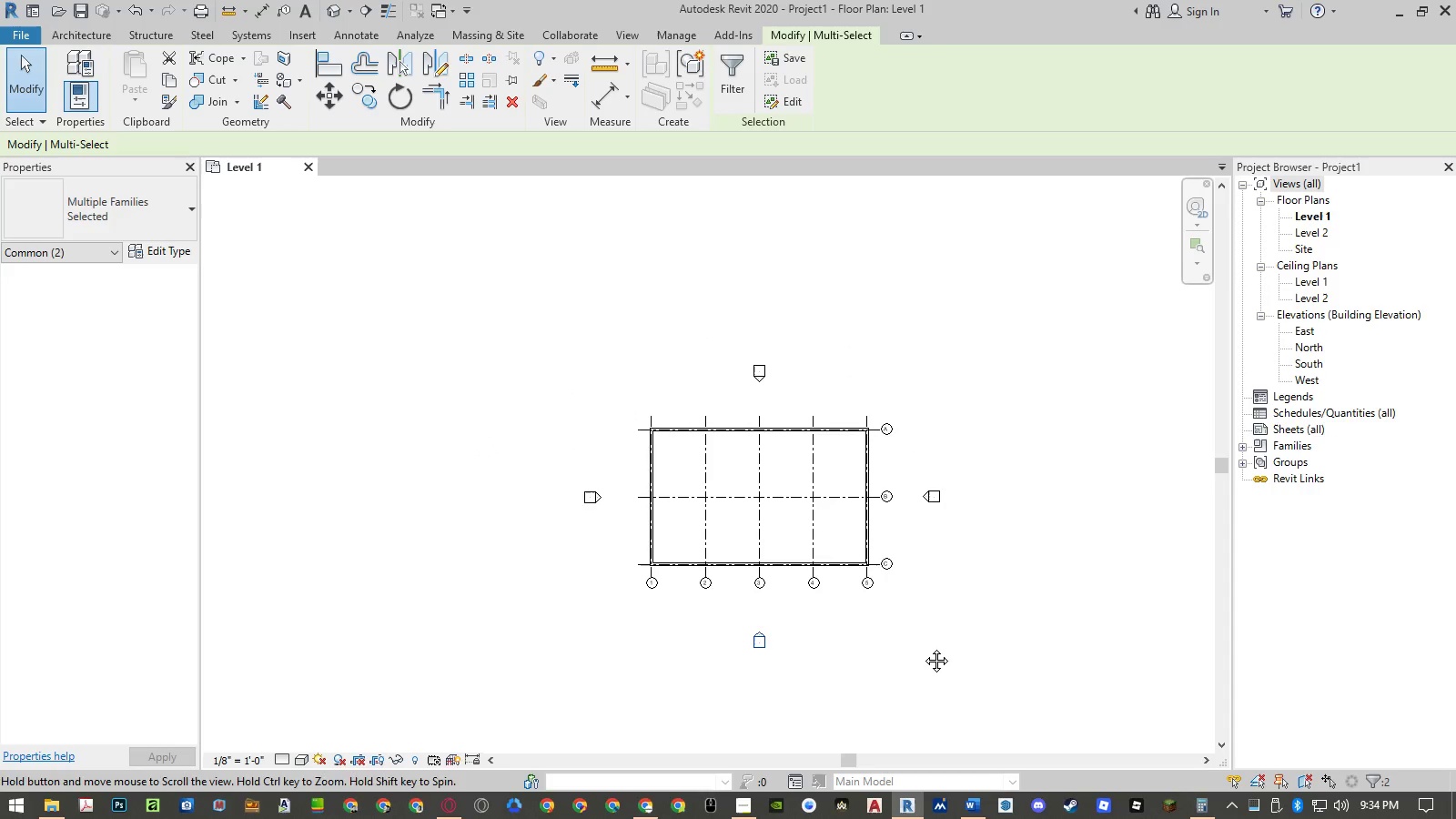 
key(Control+ControlLeft)
 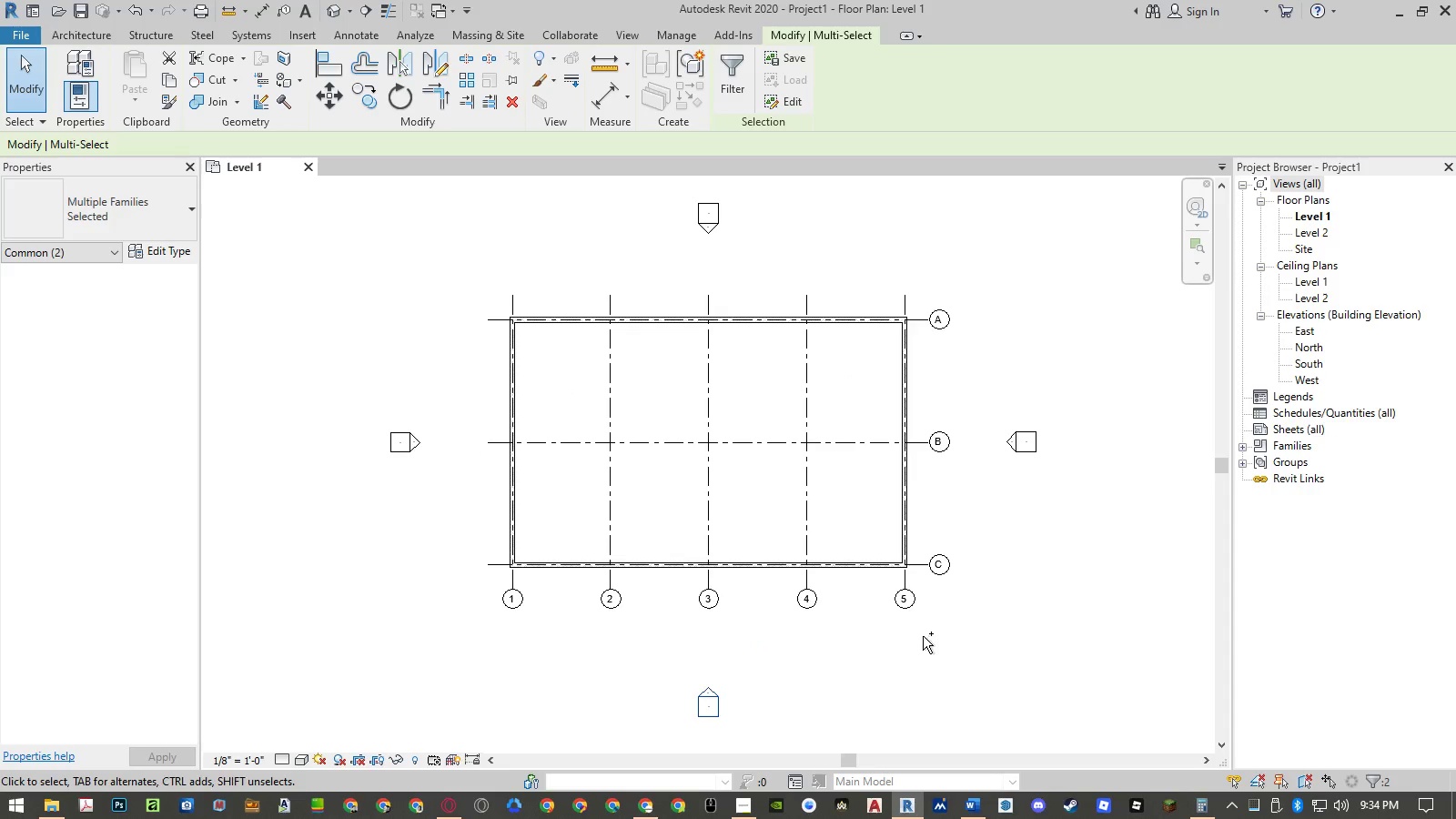 
key(Control+S)
 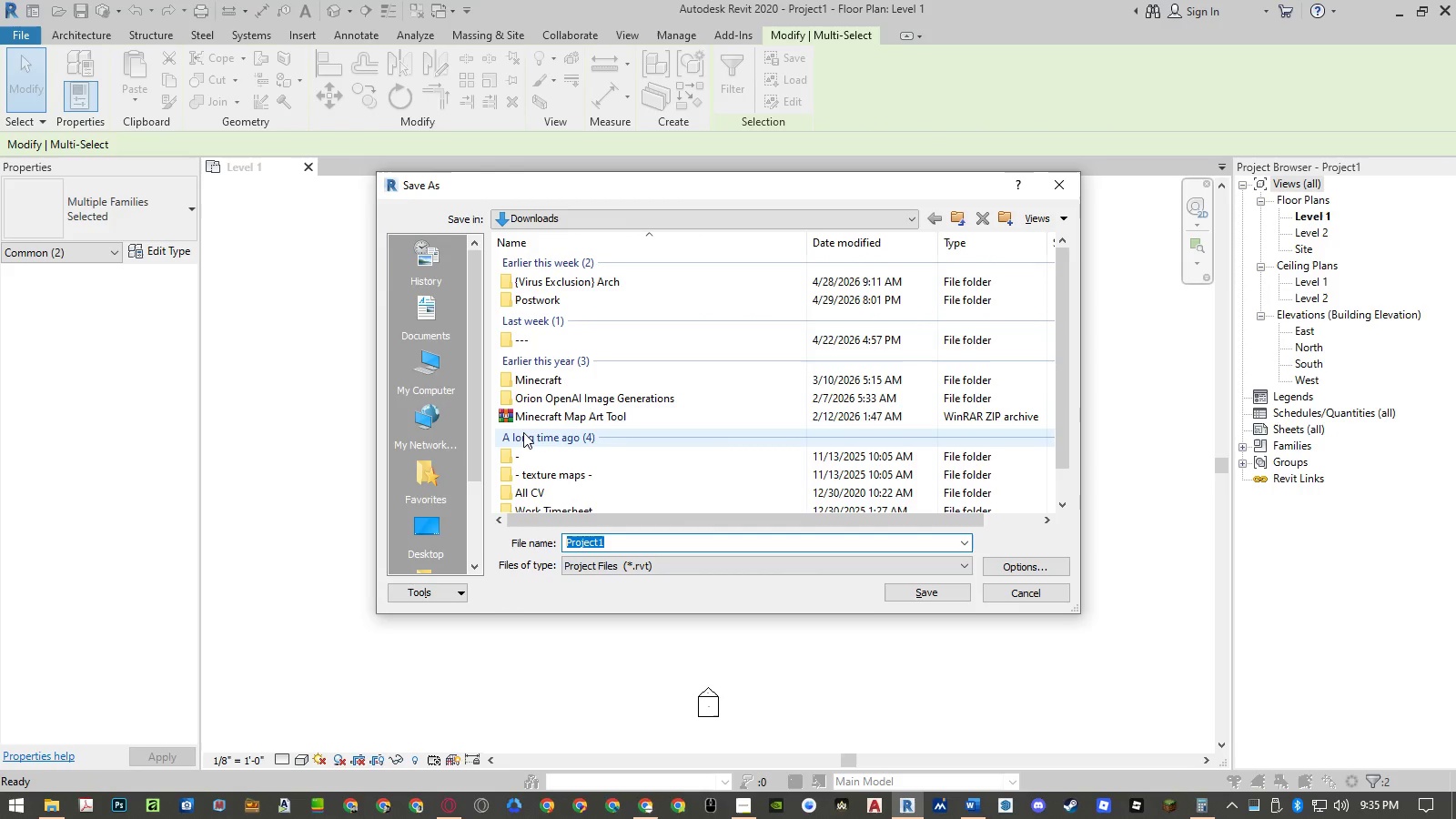 
wait(5.77)
 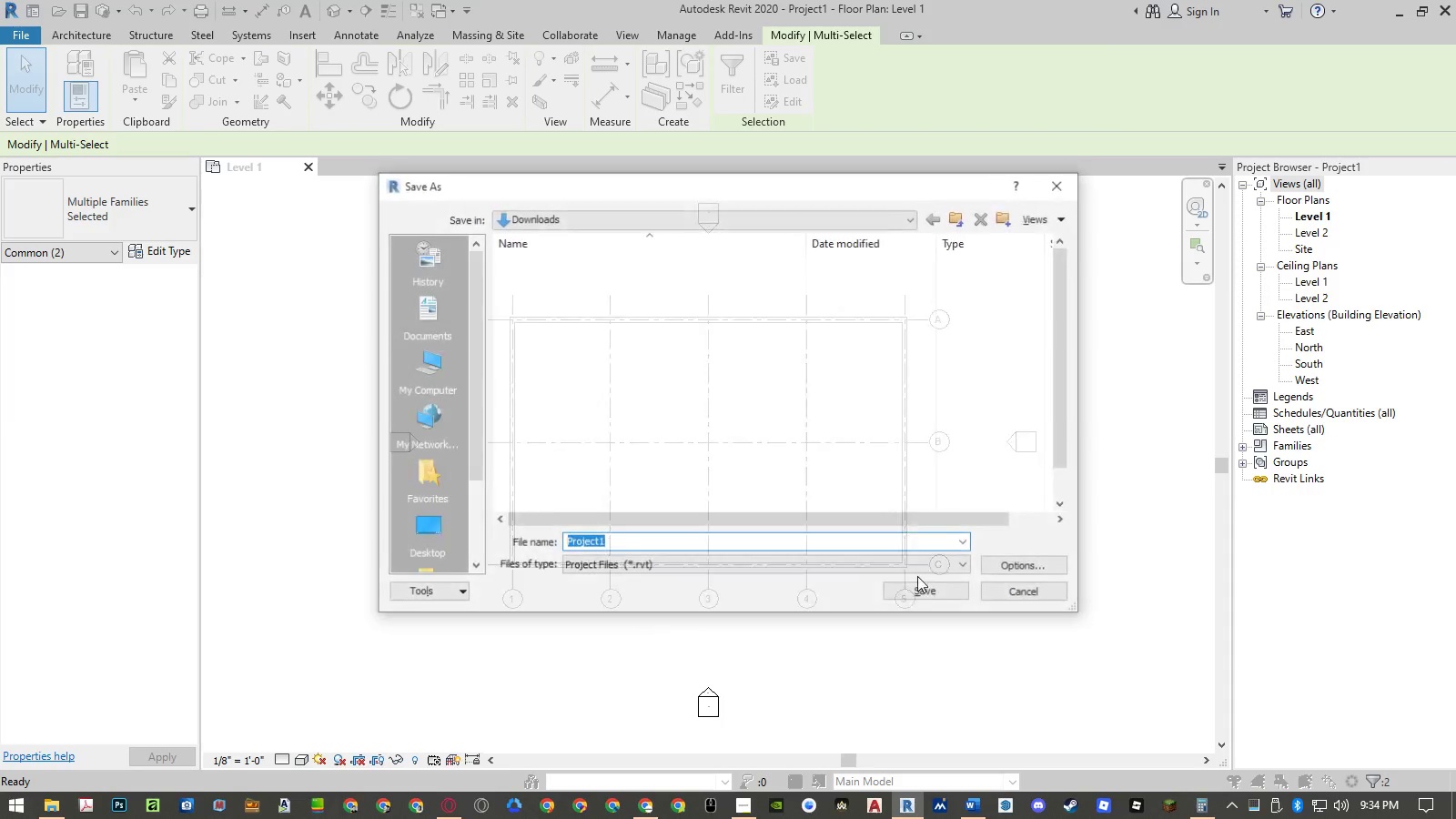 
double_click([532, 308])
 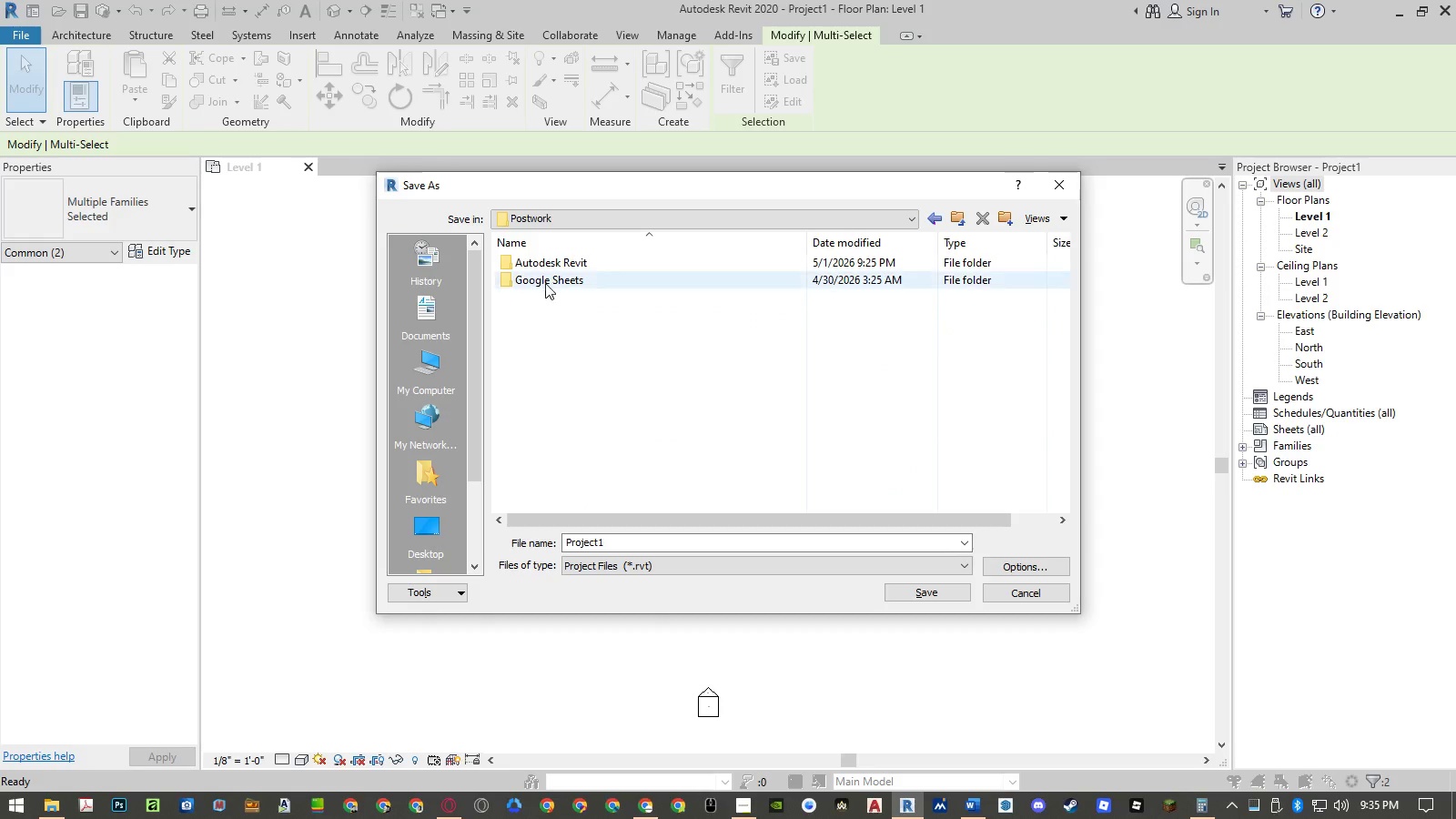 
left_click([550, 271])
 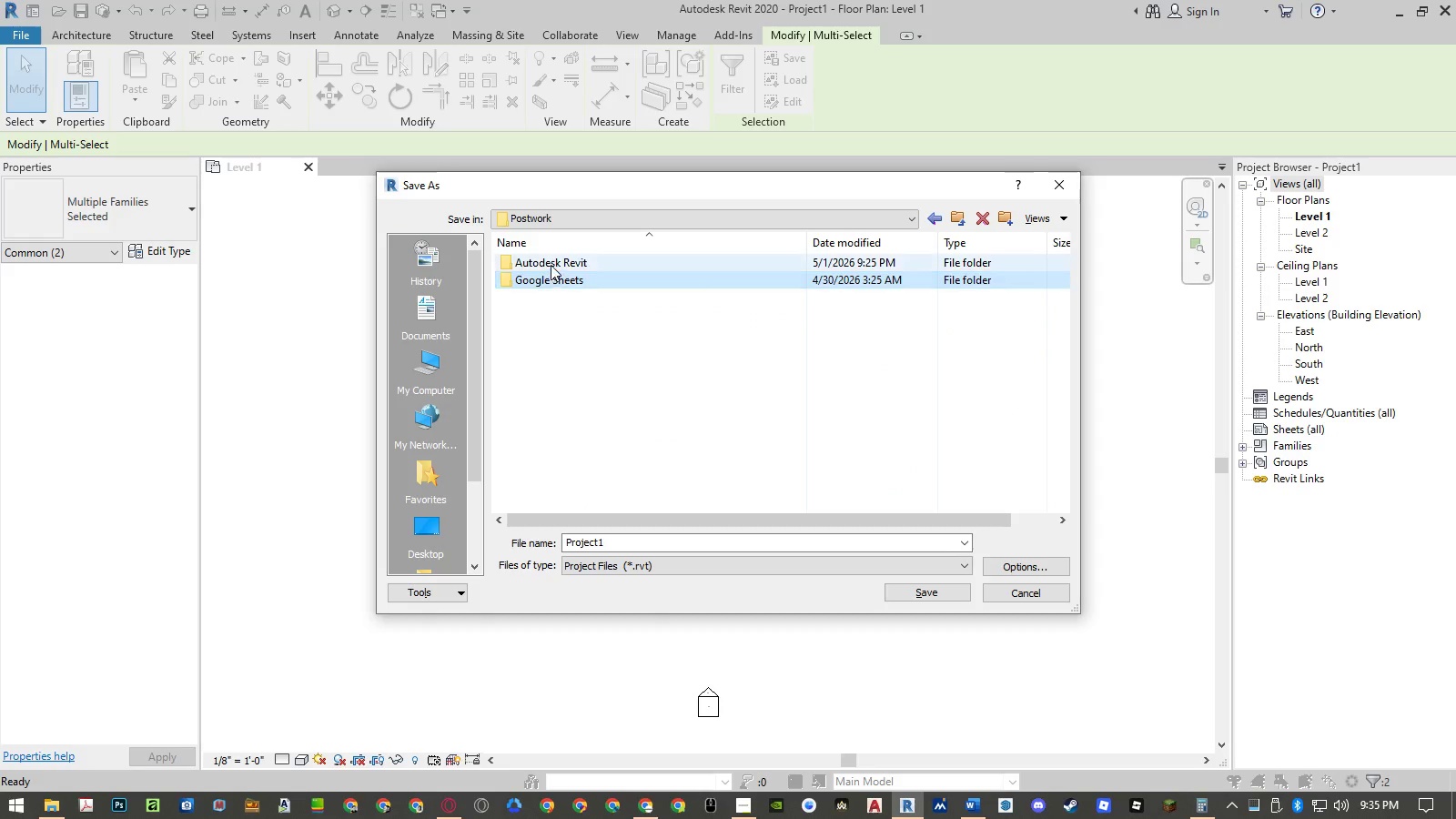 
double_click([551, 265])
 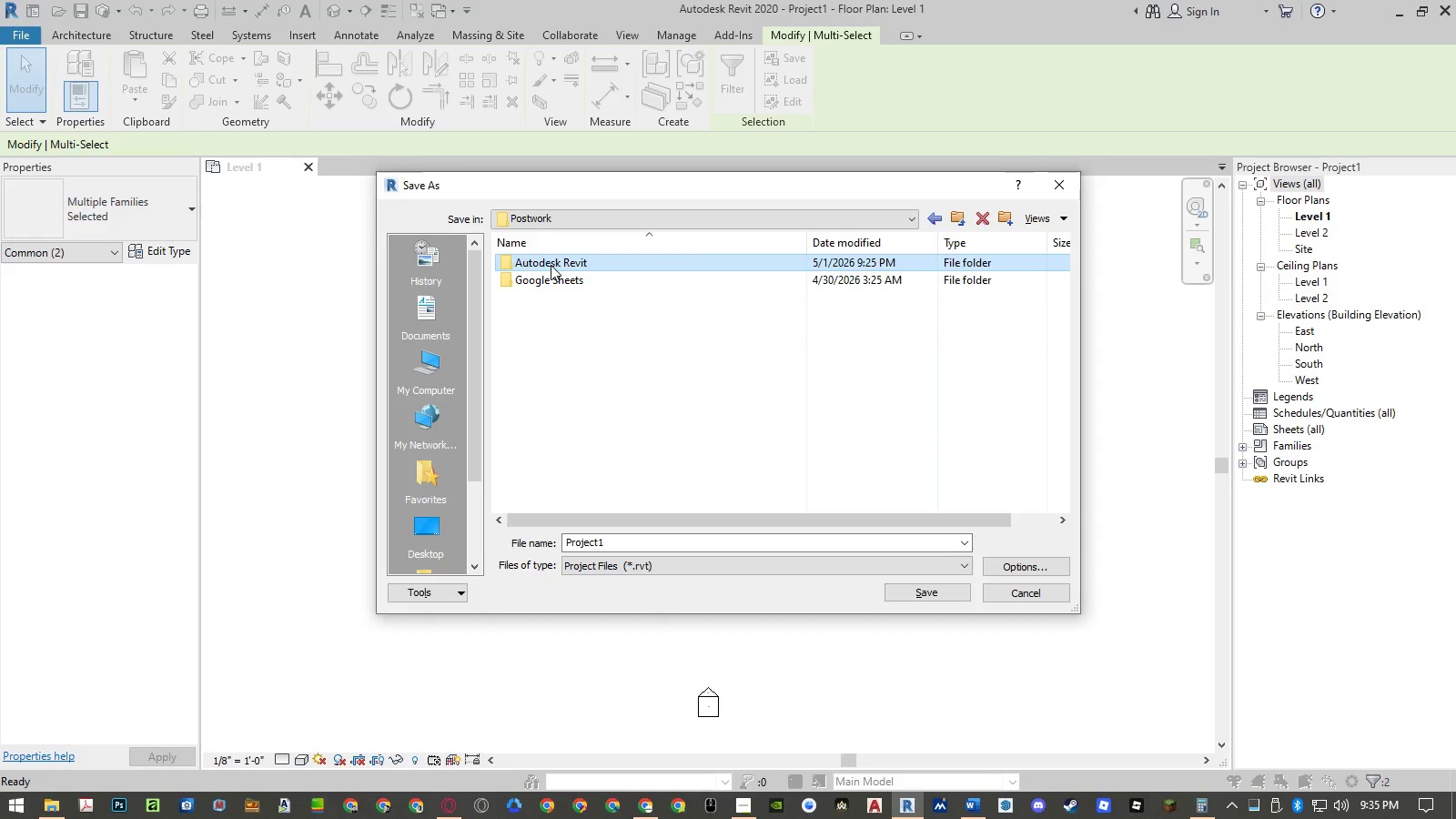 
triple_click([551, 265])
 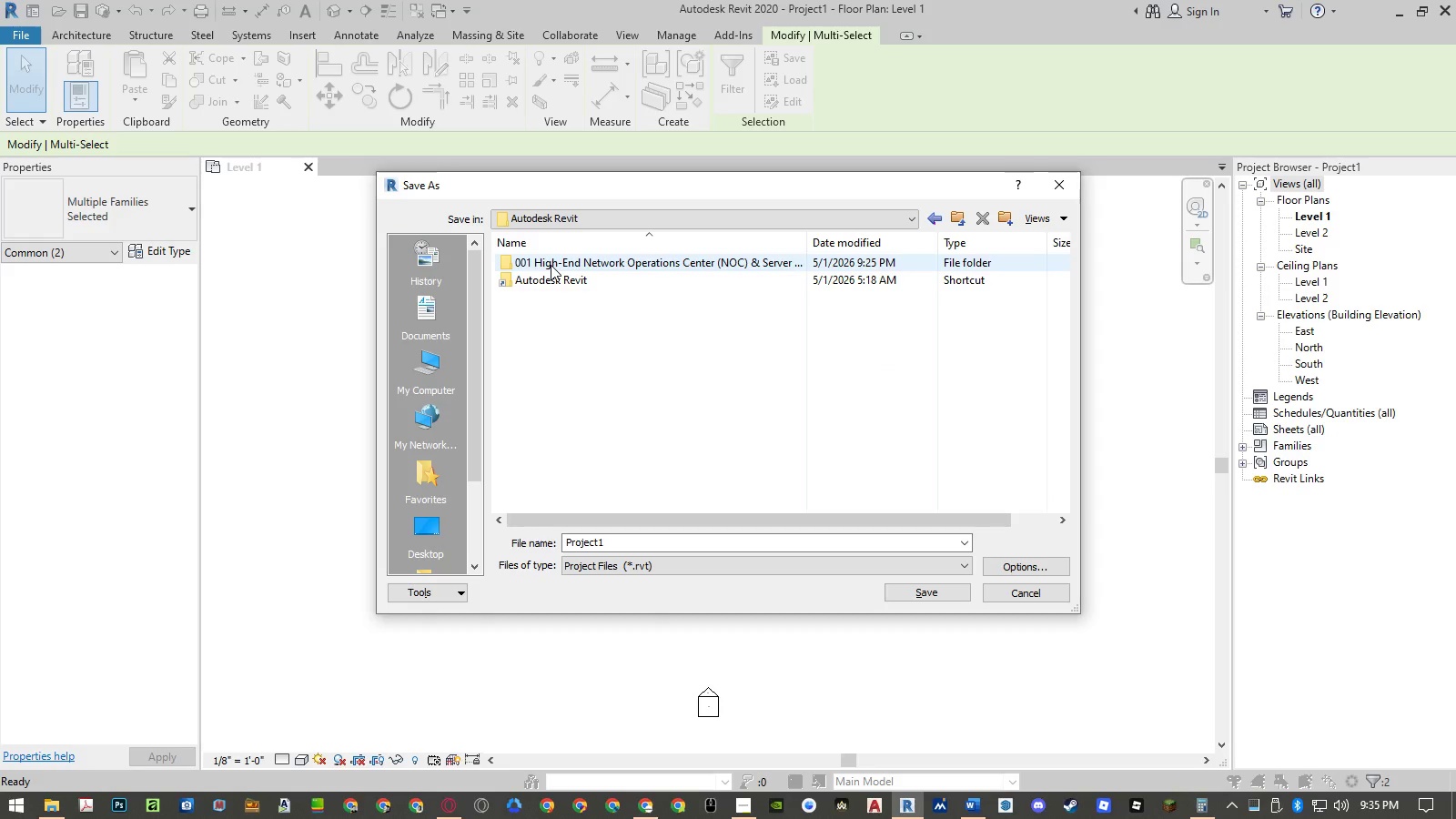 
left_click([551, 265])
 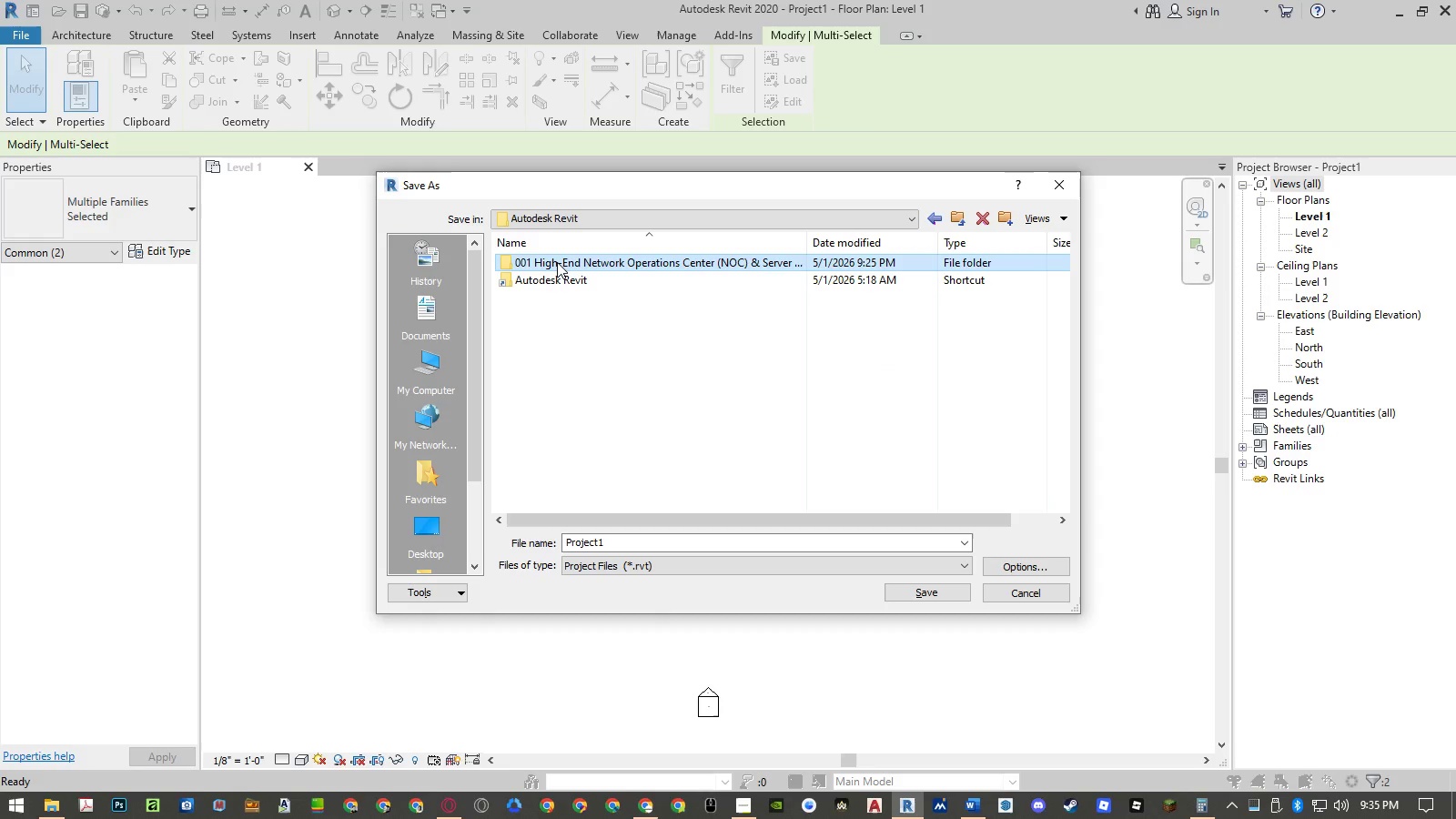 
left_click([558, 262])
 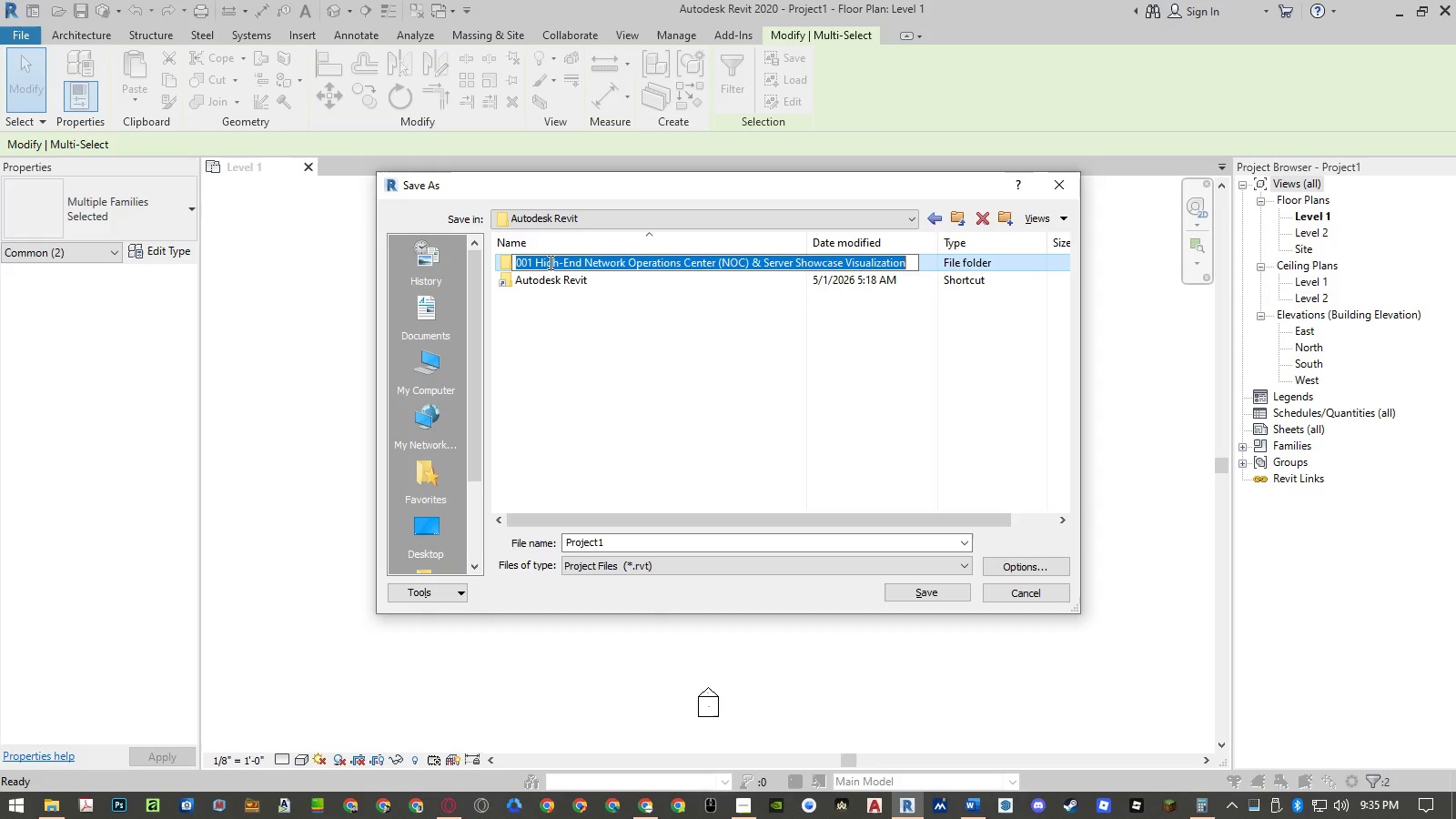 
left_click([545, 261])
 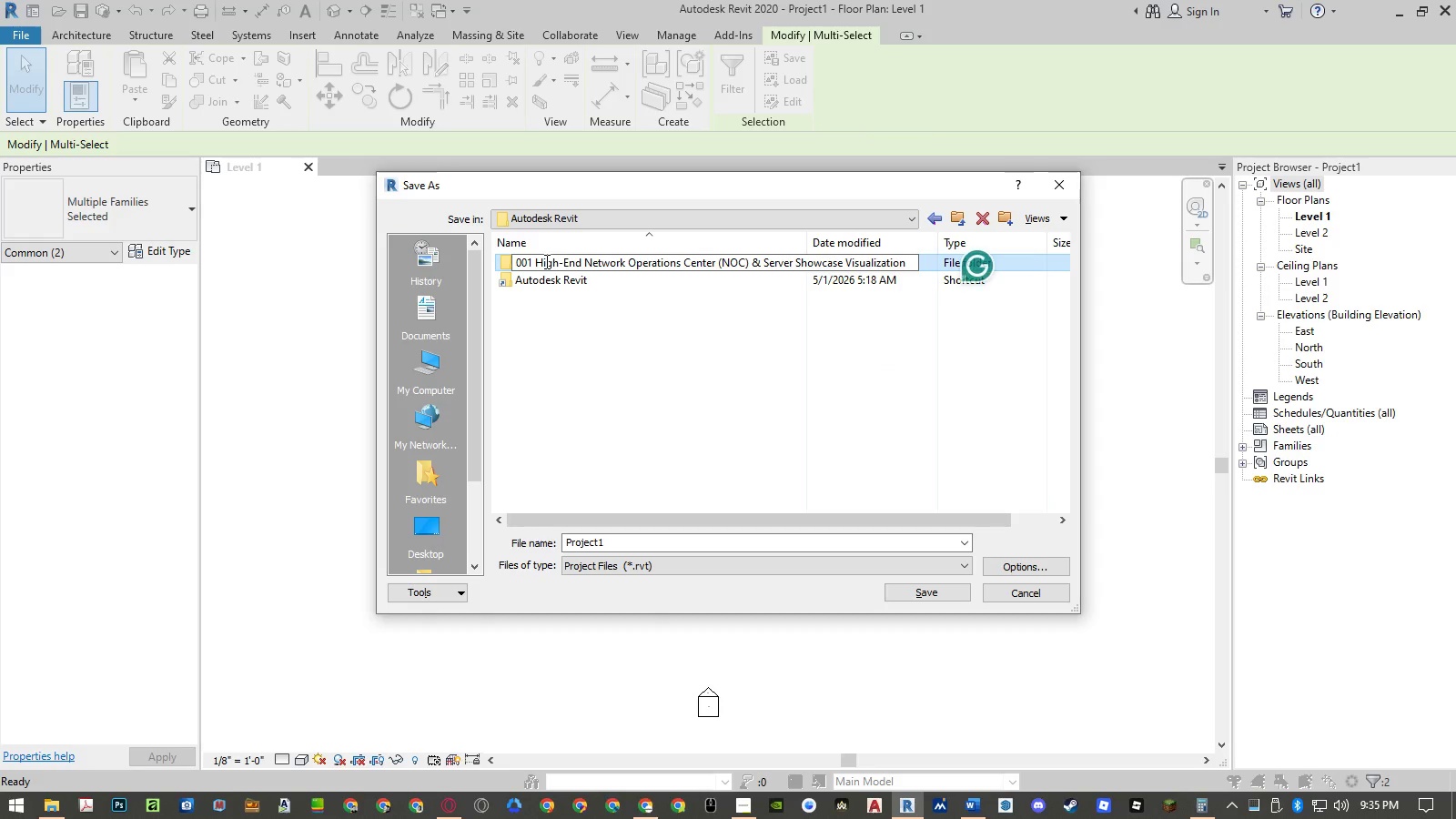 
left_click_drag(start_coordinate=[545, 261], to_coordinate=[1008, 277])
 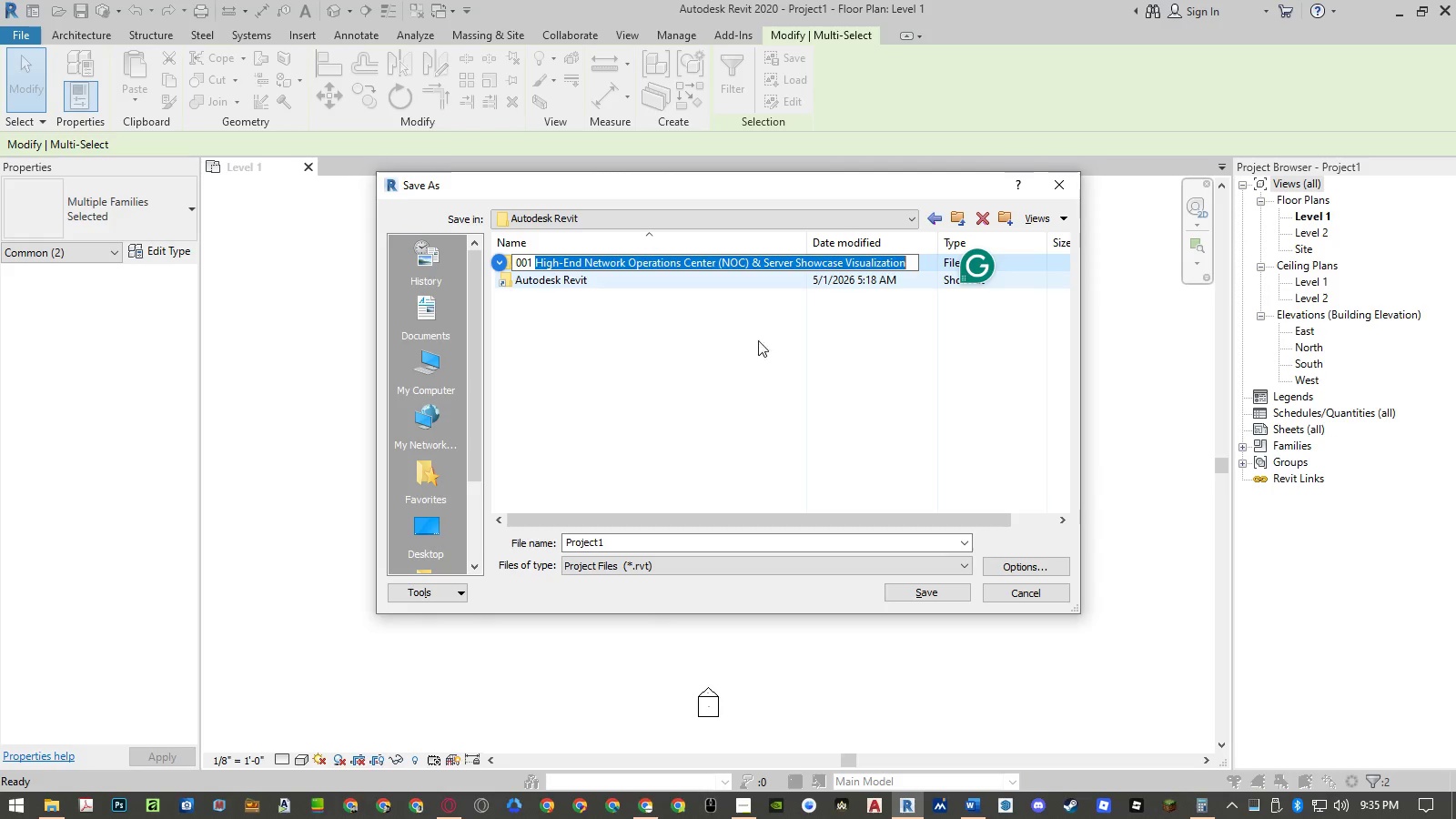 
wait(5.3)
 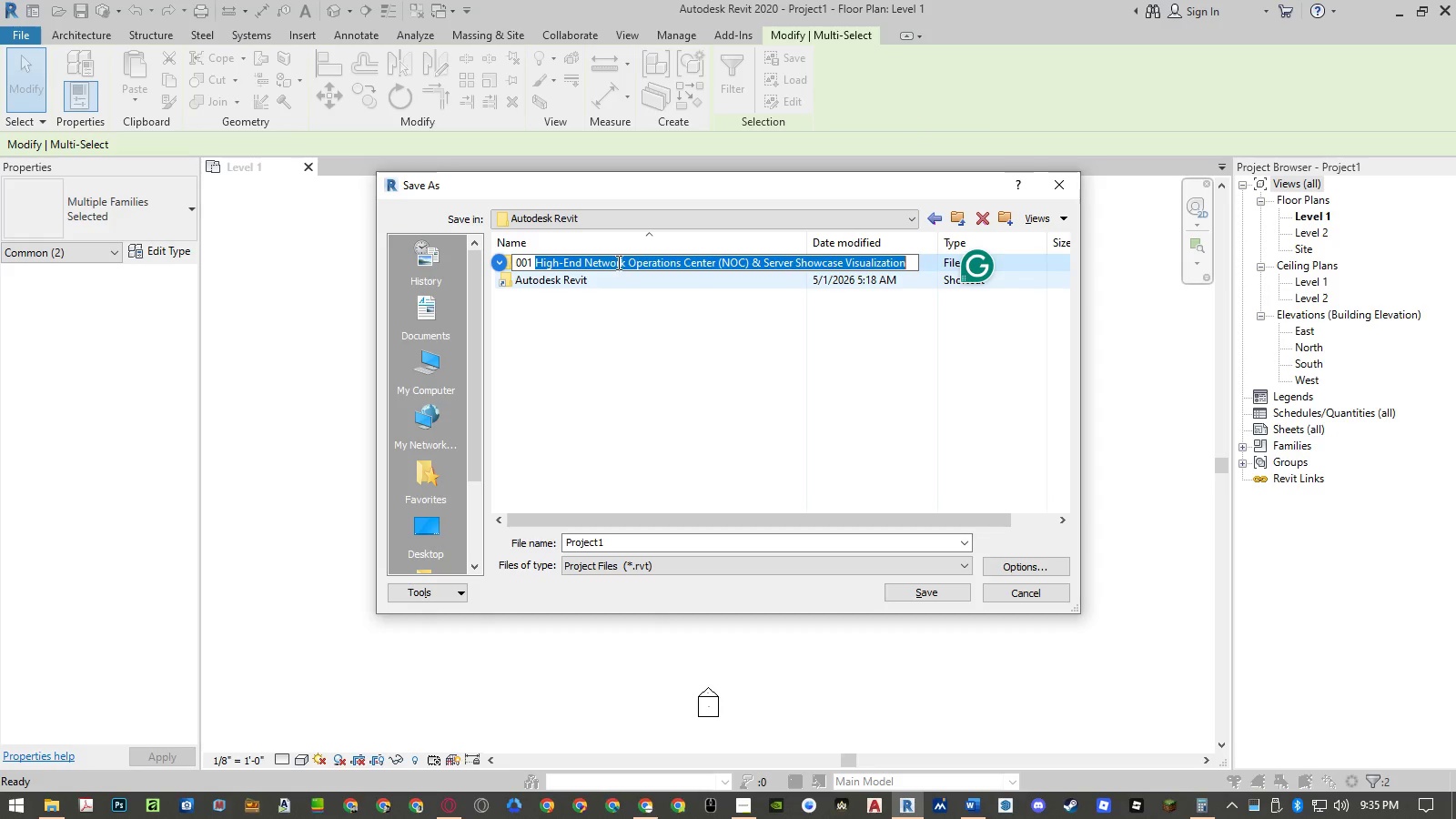 
left_click([806, 258])
 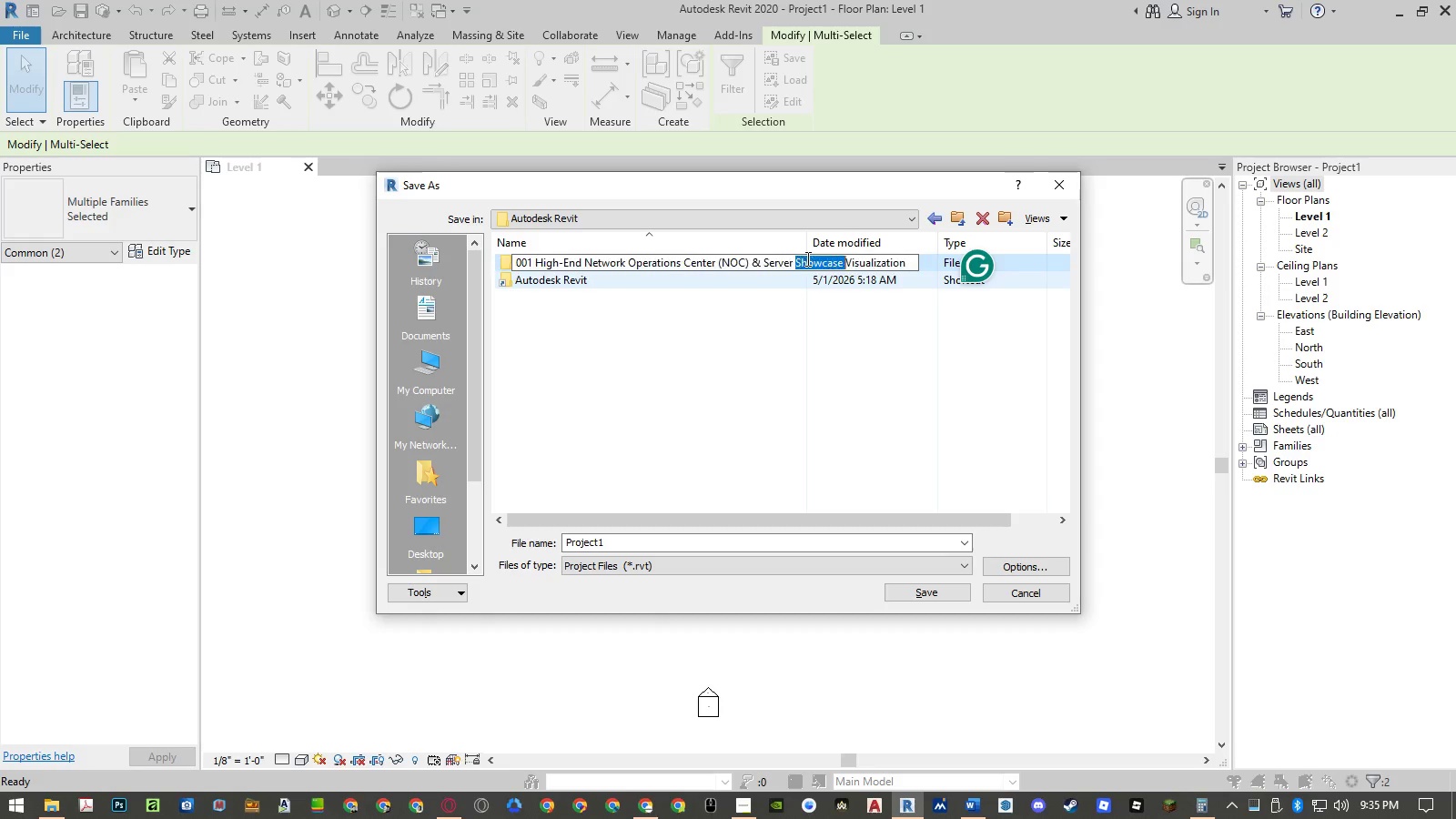 
left_click_drag(start_coordinate=[806, 258], to_coordinate=[542, 258])
 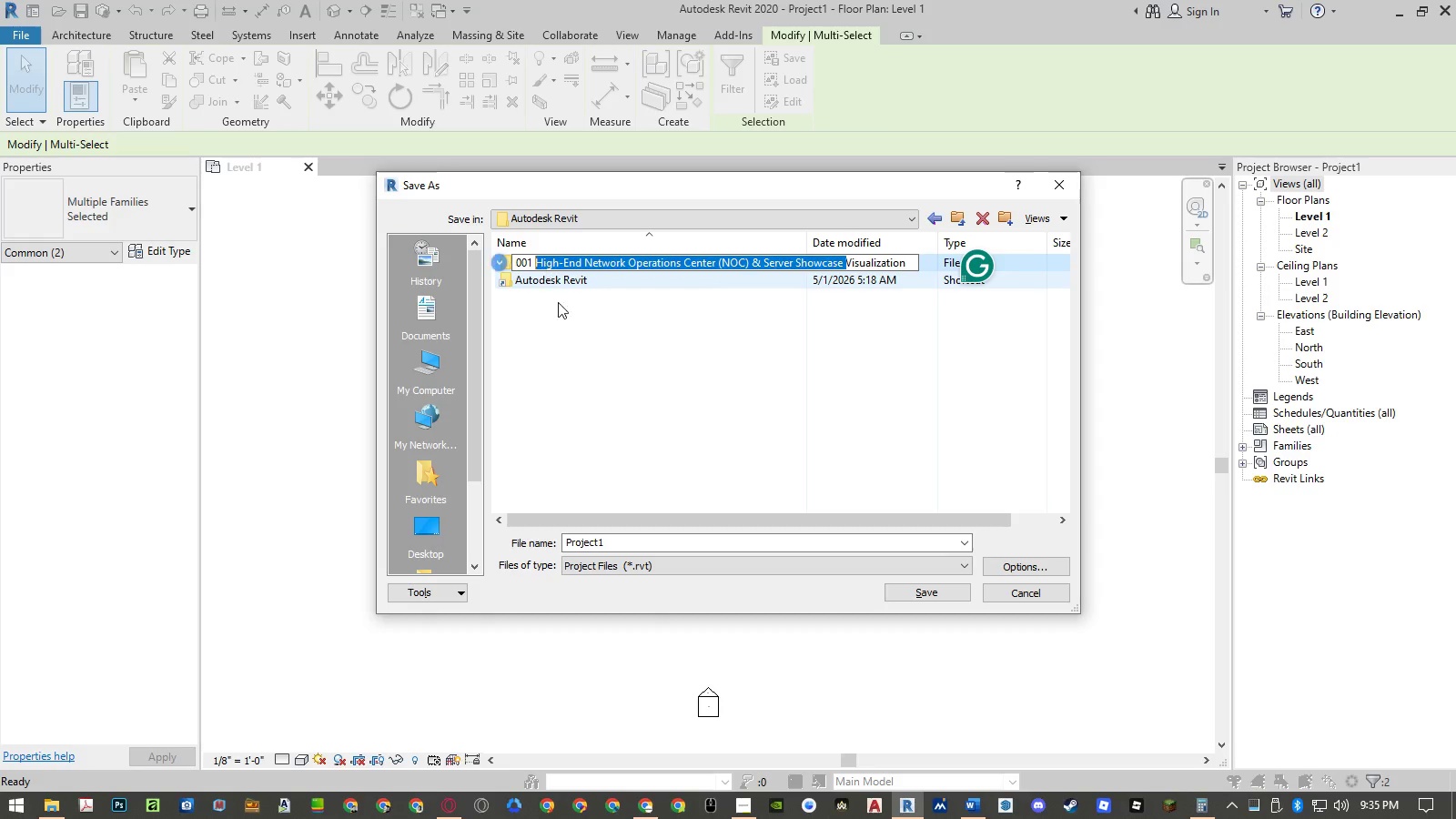 
key(Control+ControlLeft)
 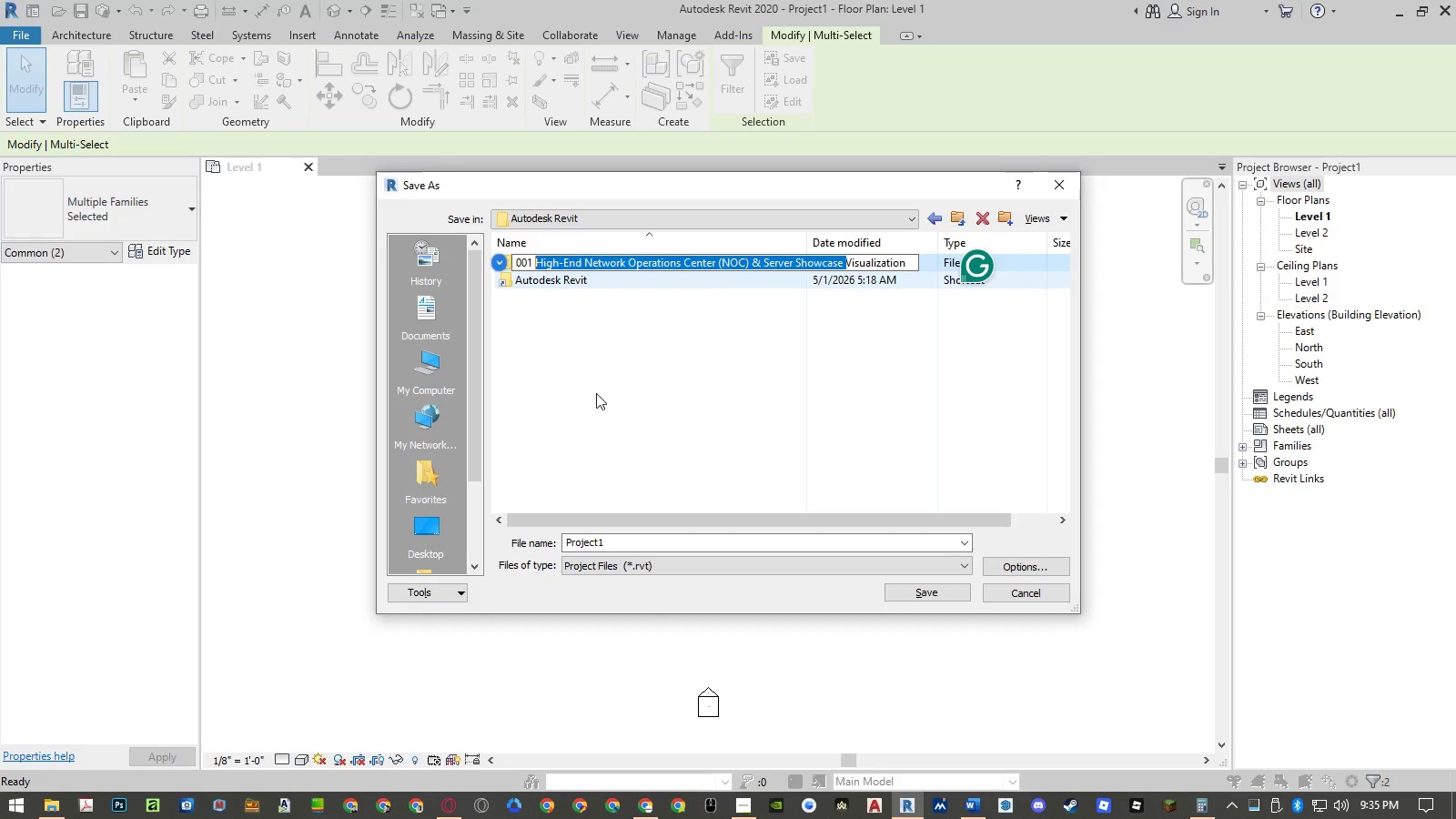 
key(Control+C)
 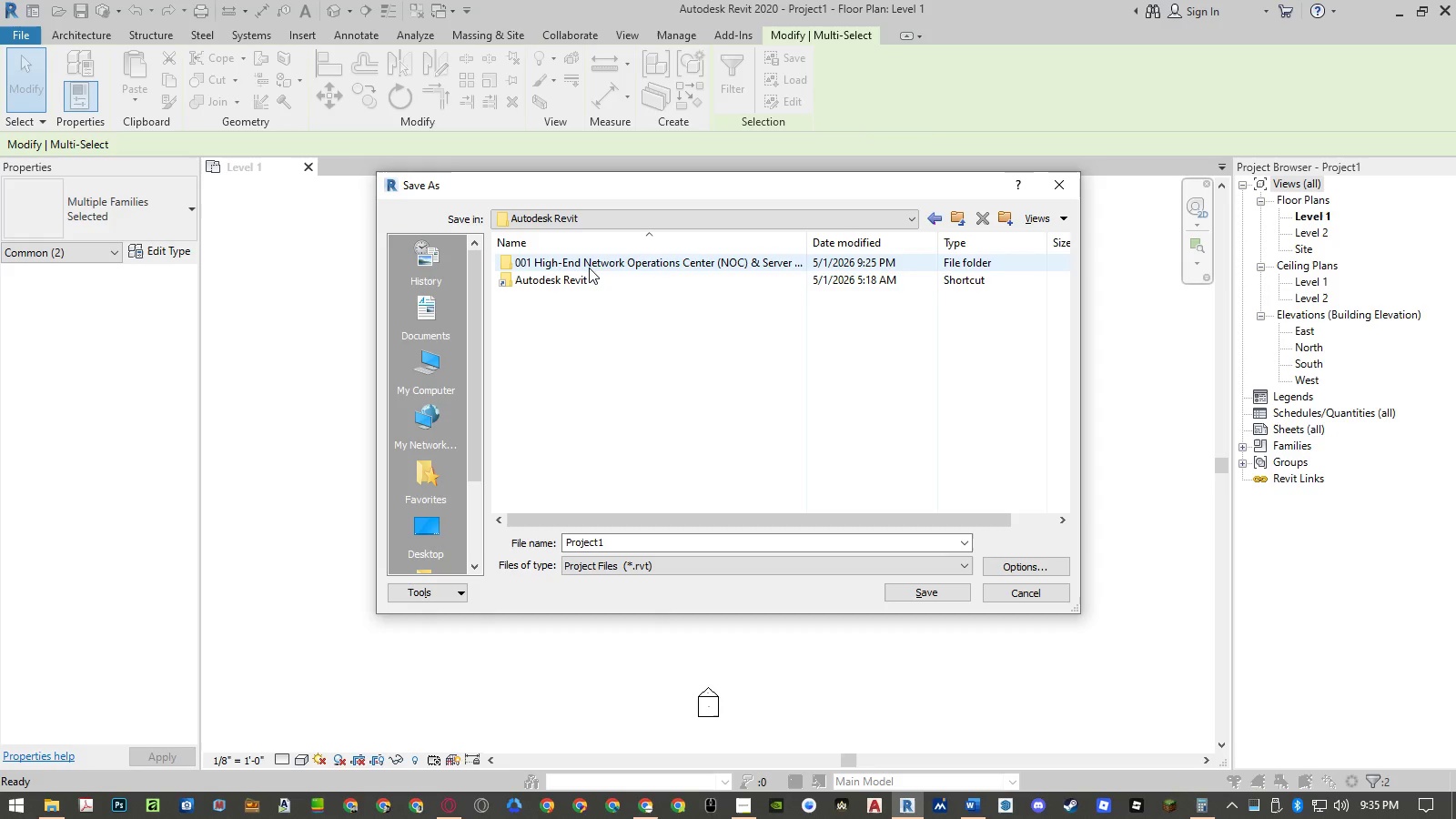 
double_click([589, 267])
 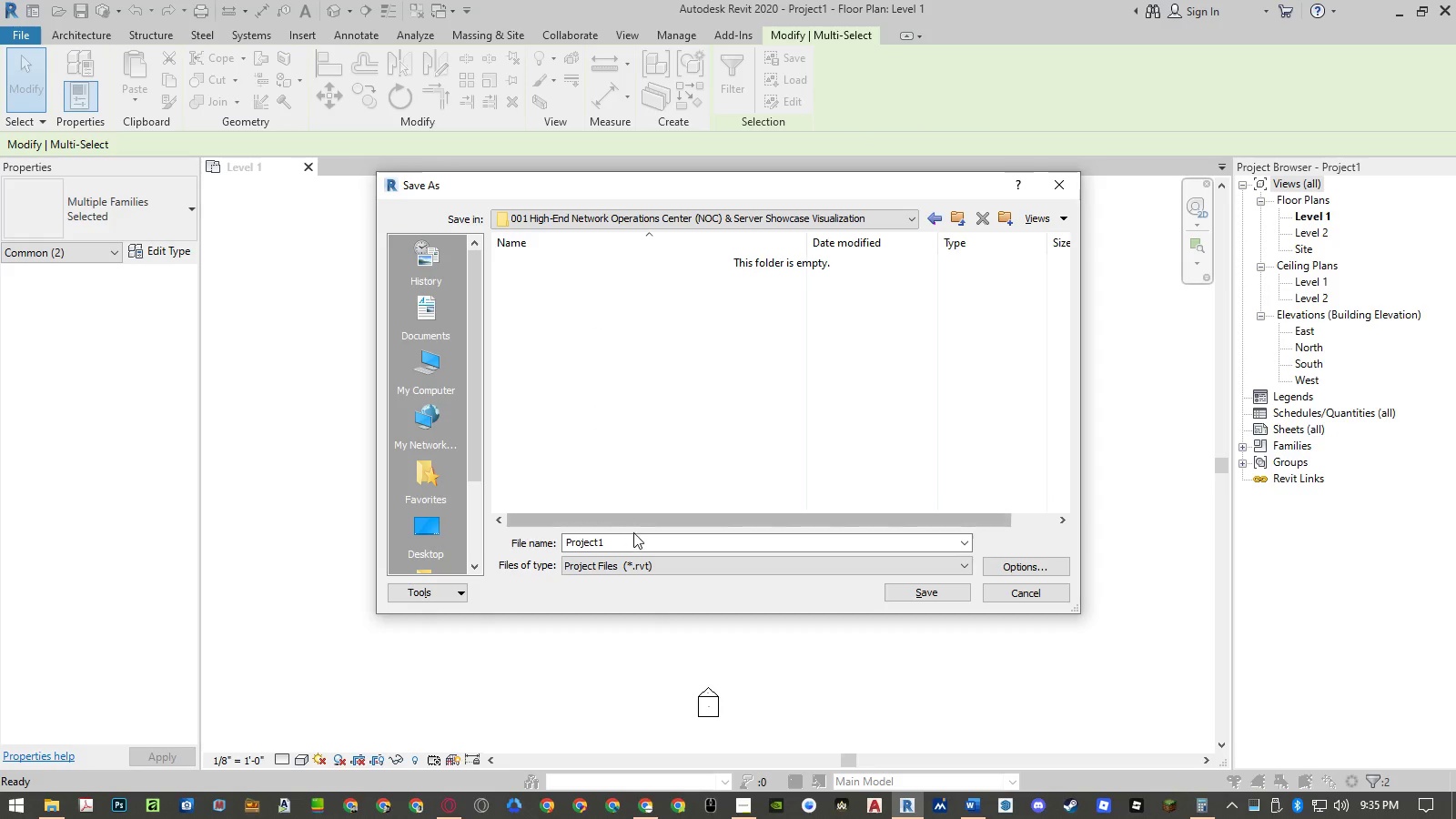 
left_click([636, 540])
 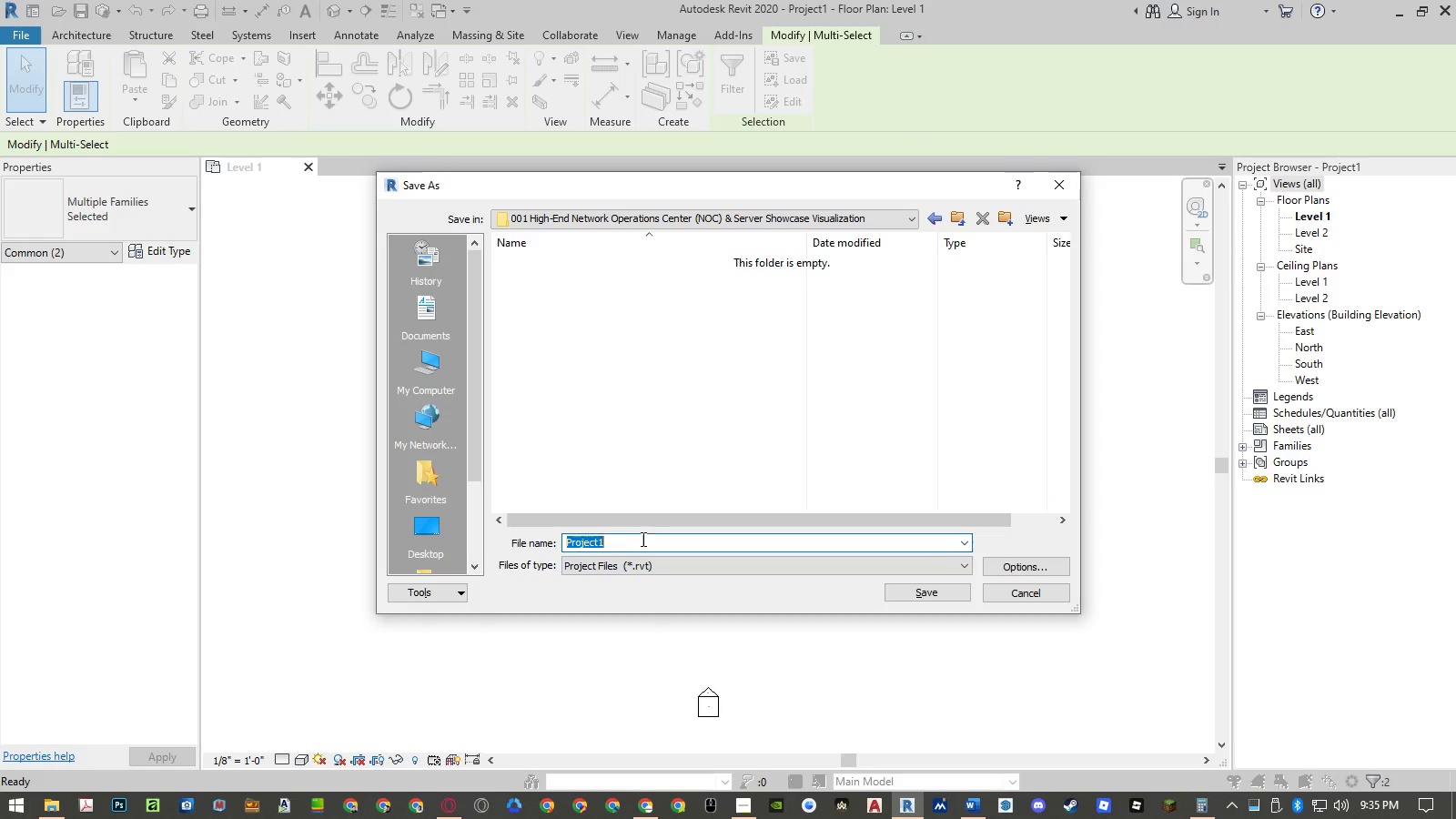 
key(Control+ControlLeft)
 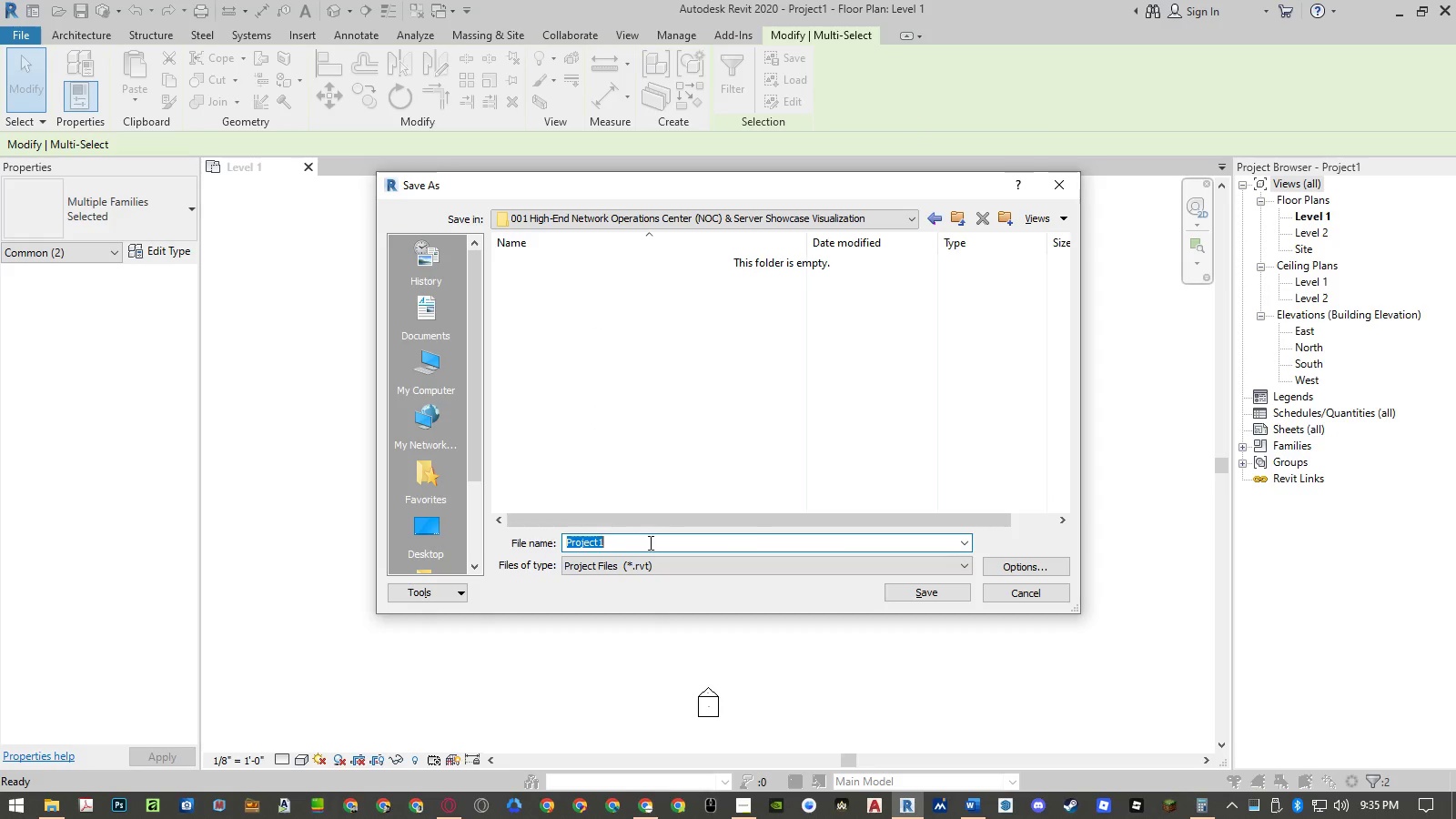 
key(Control+V)
 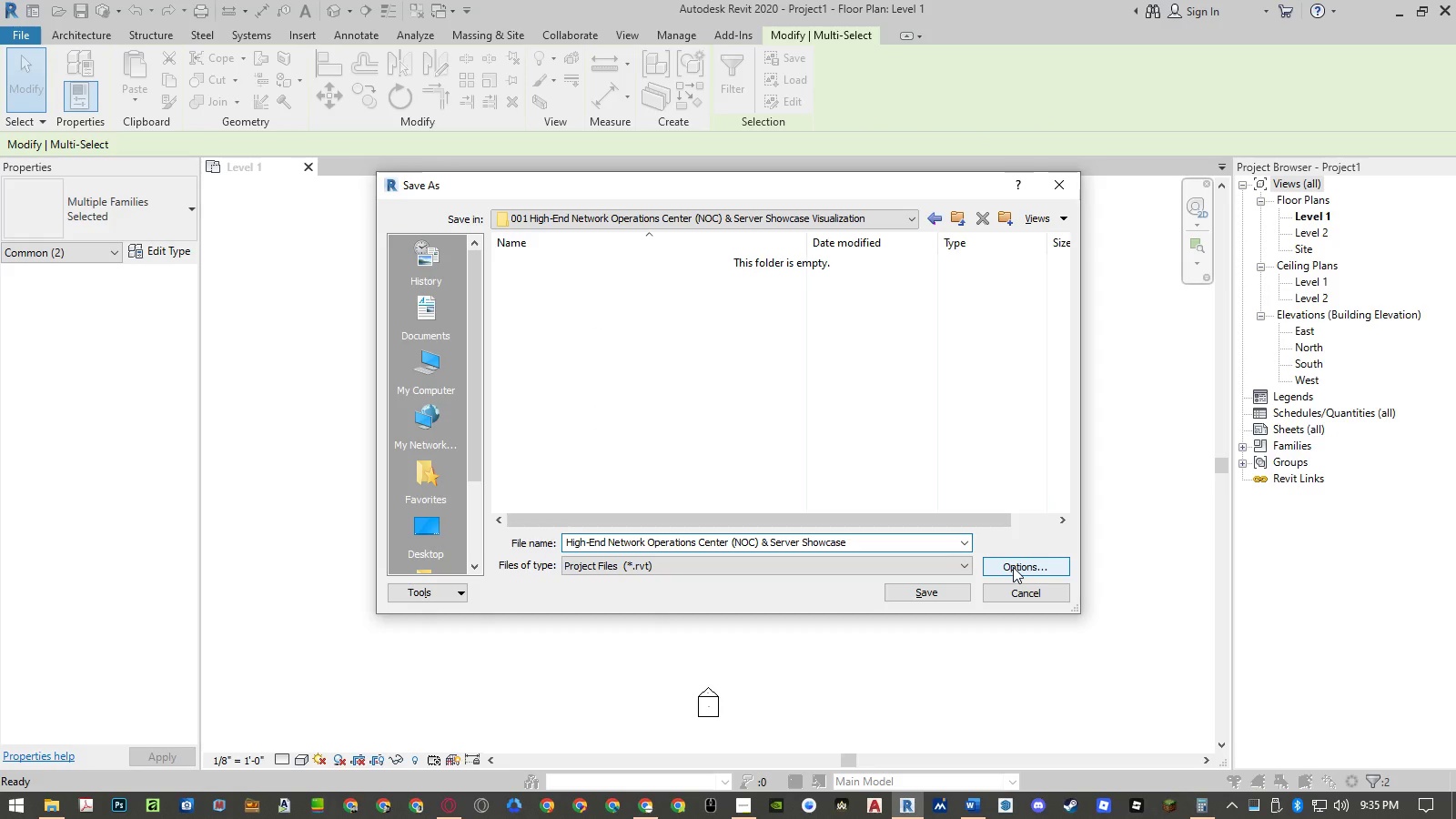 
key(Backspace)
 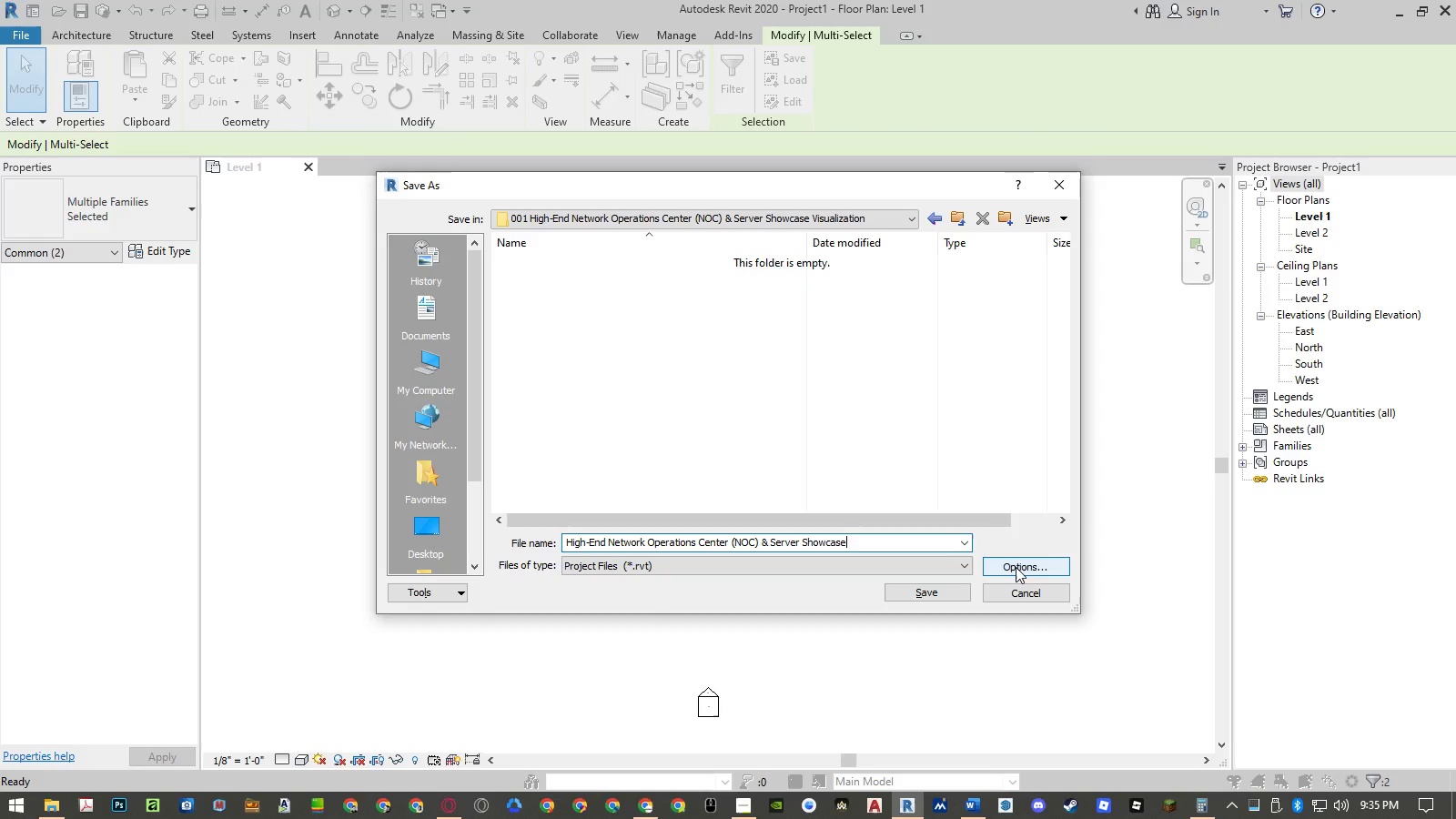 
left_click([1016, 567])
 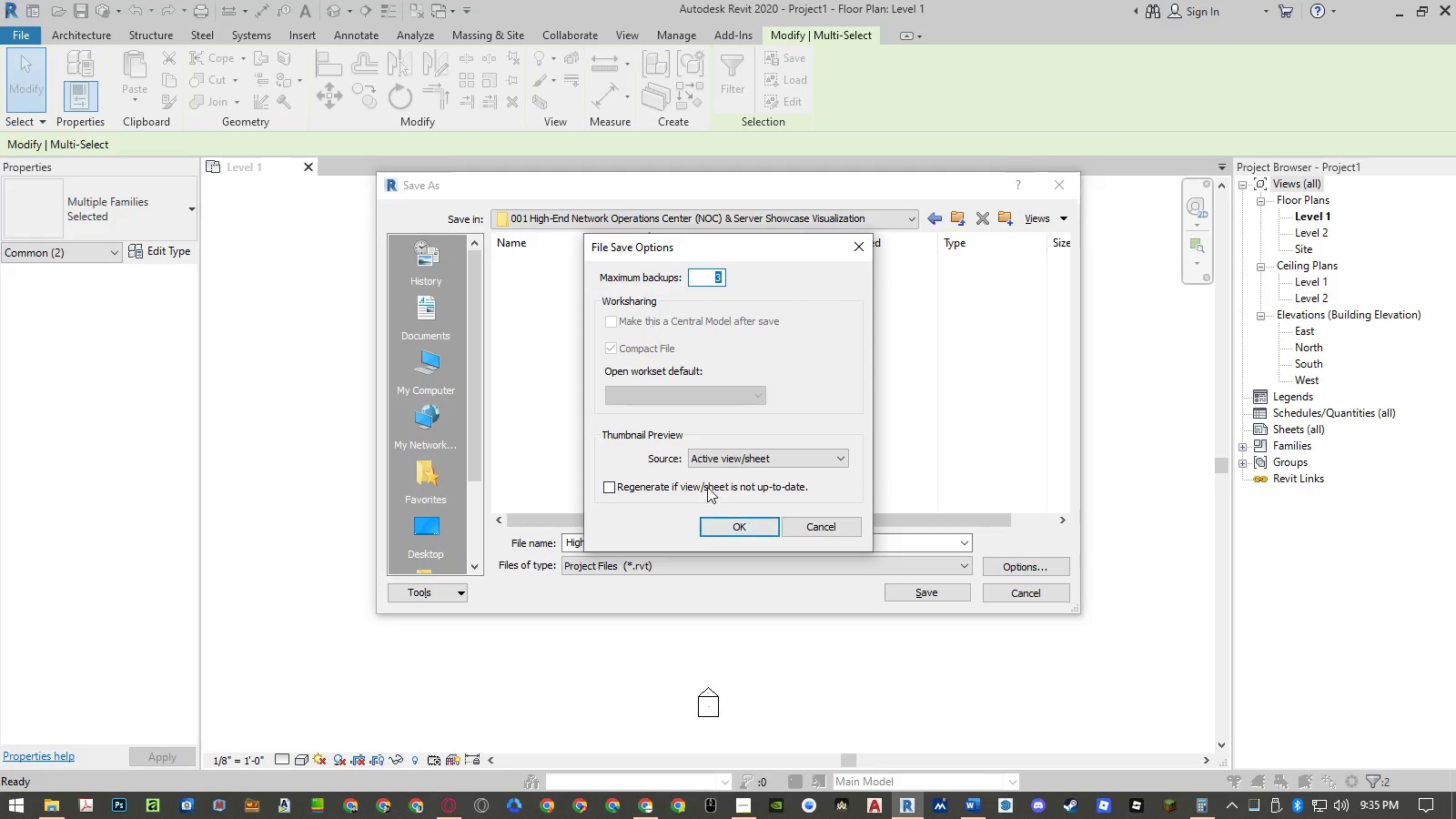 
left_click([707, 487])
 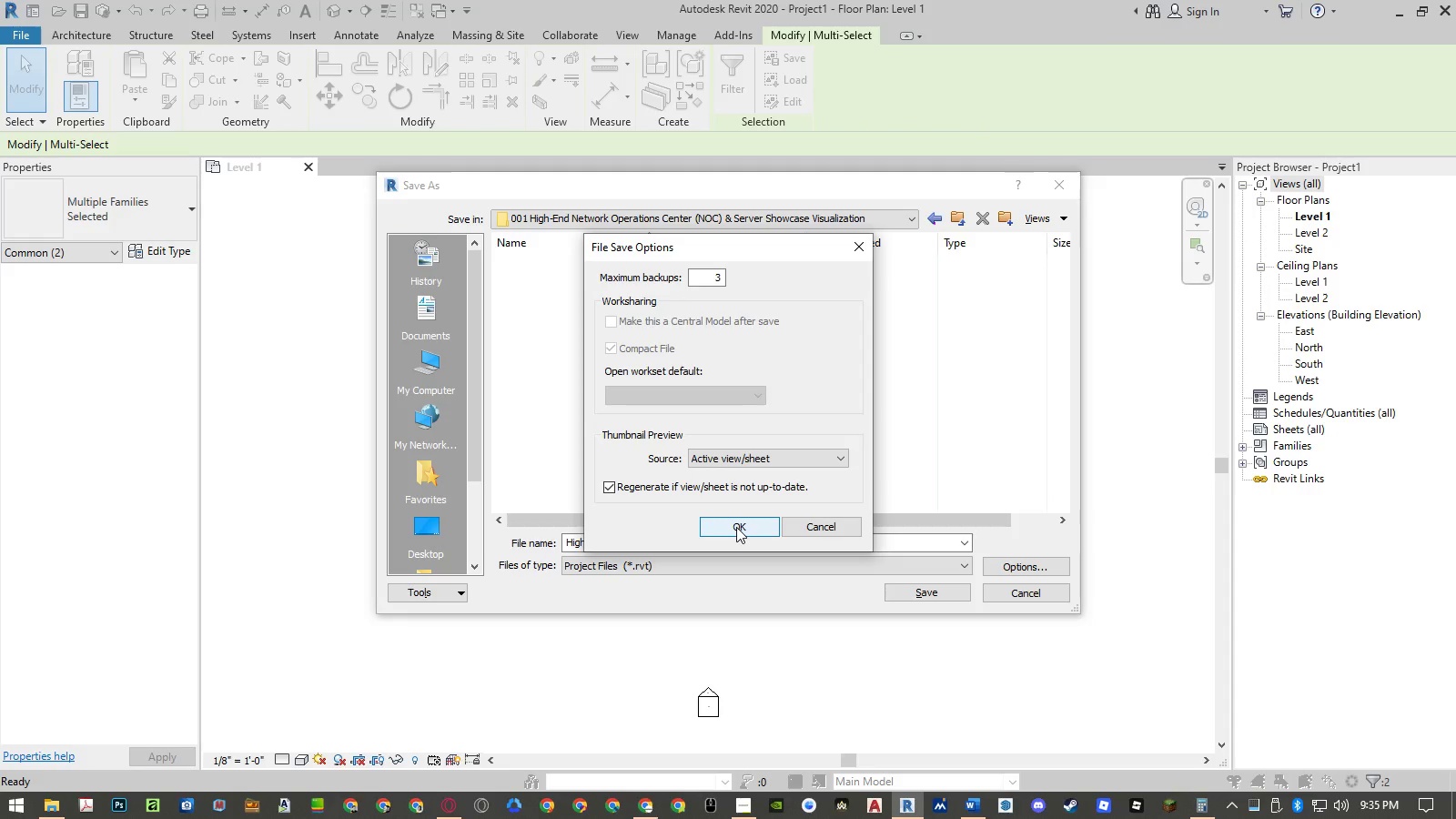 
left_click([736, 527])
 